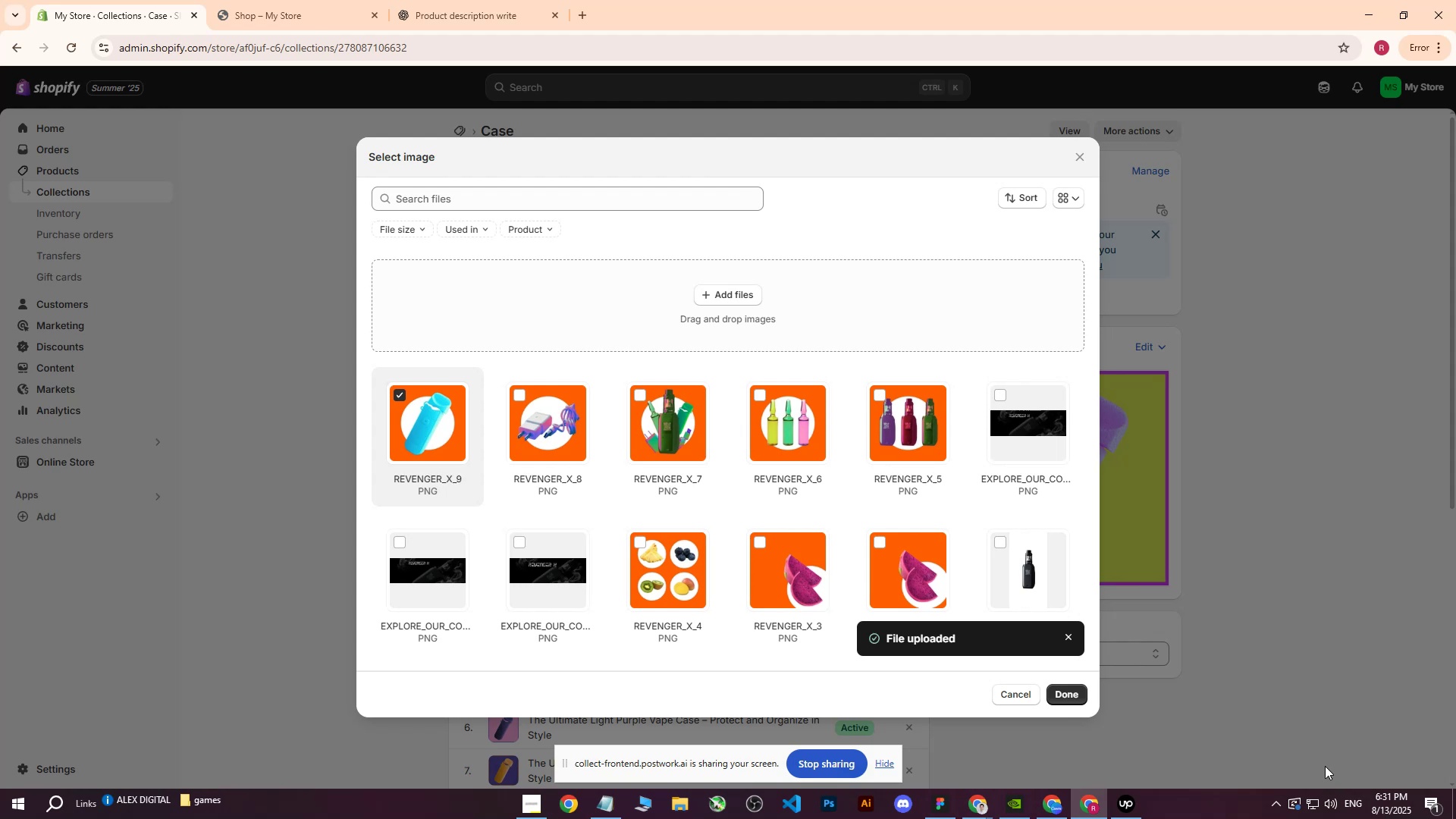 
wait(70.49)
 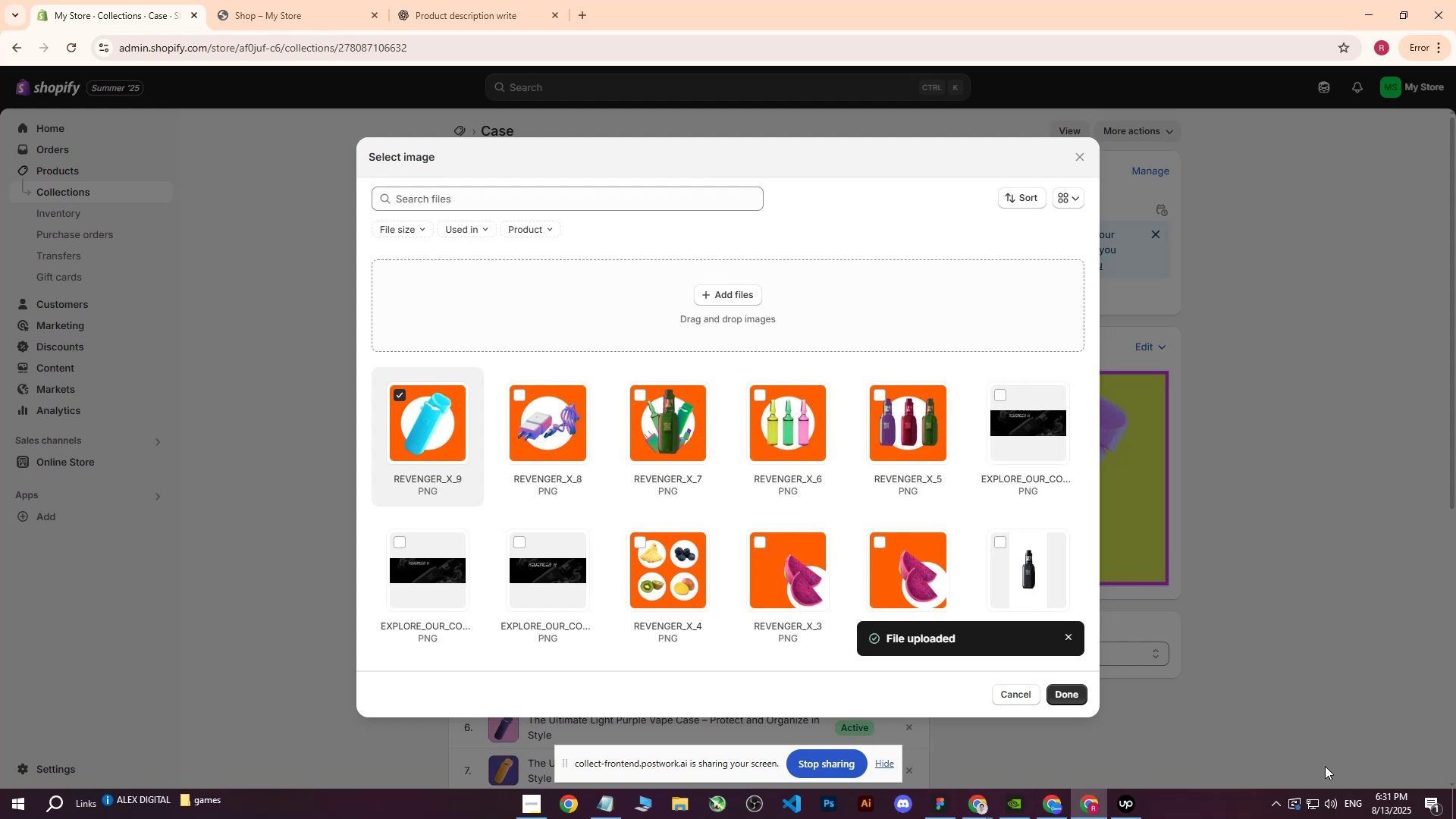 
left_click([1068, 698])
 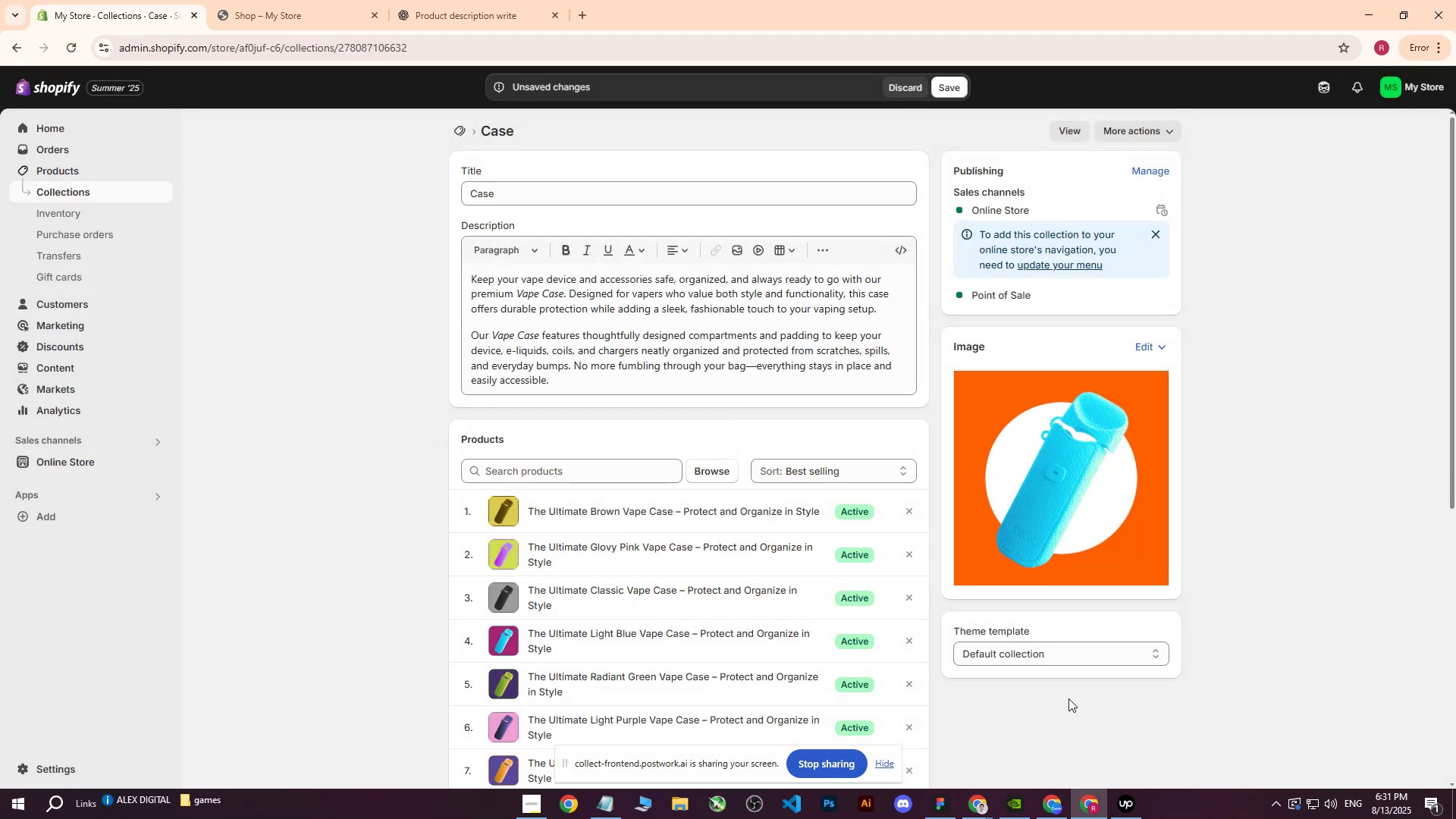 
wait(5.91)
 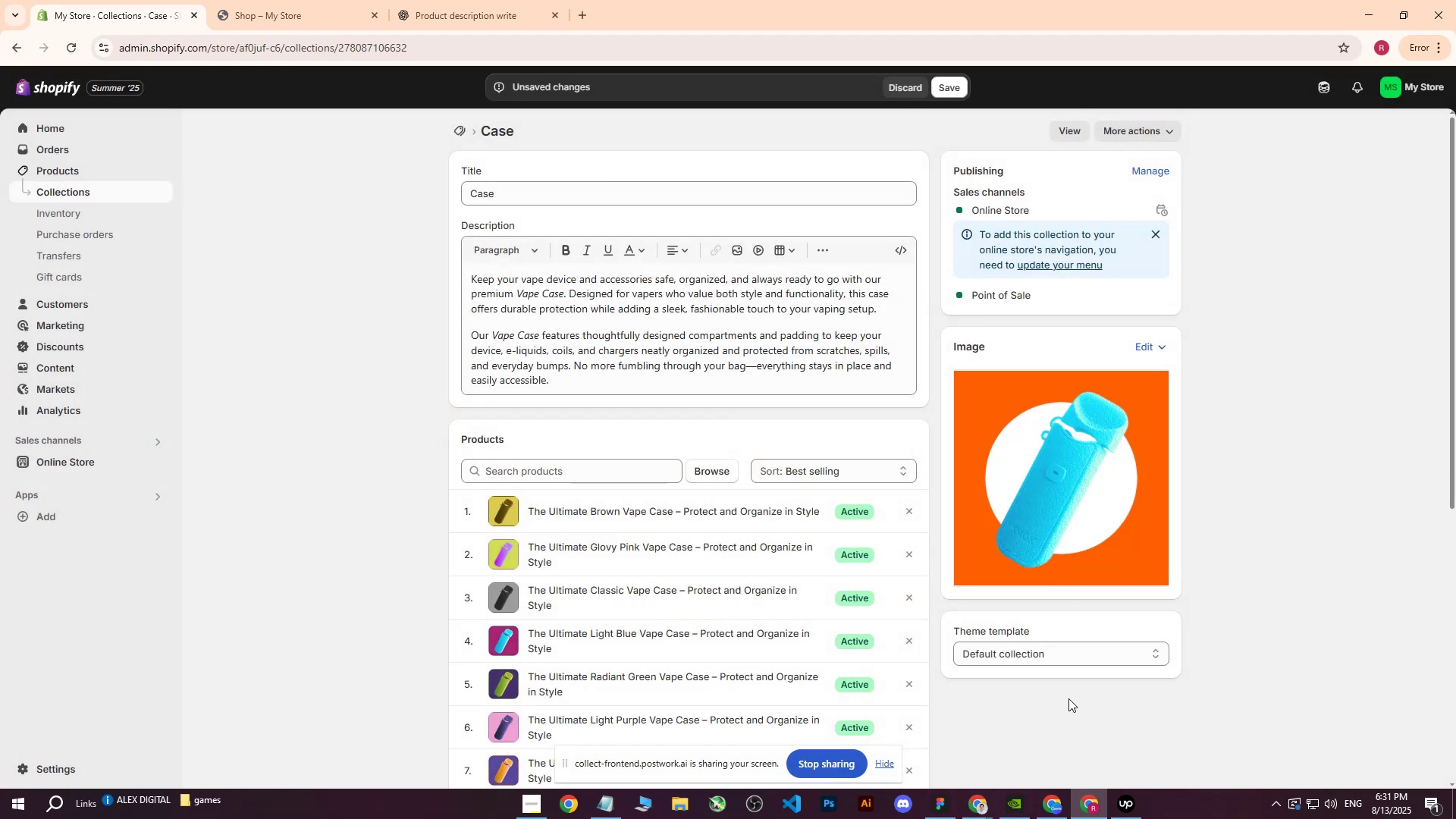 
left_click([1044, 457])
 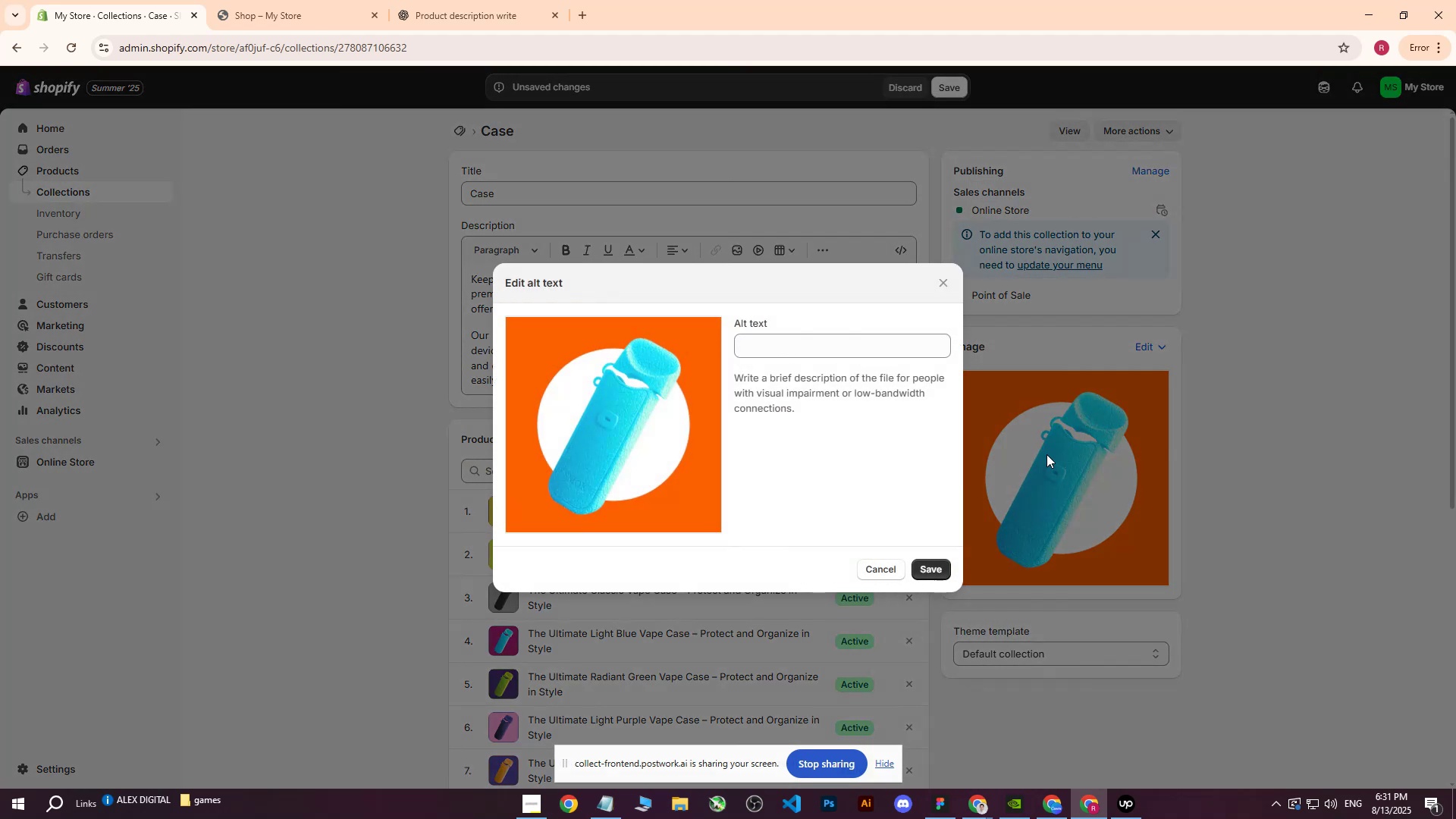 
wait(5.59)
 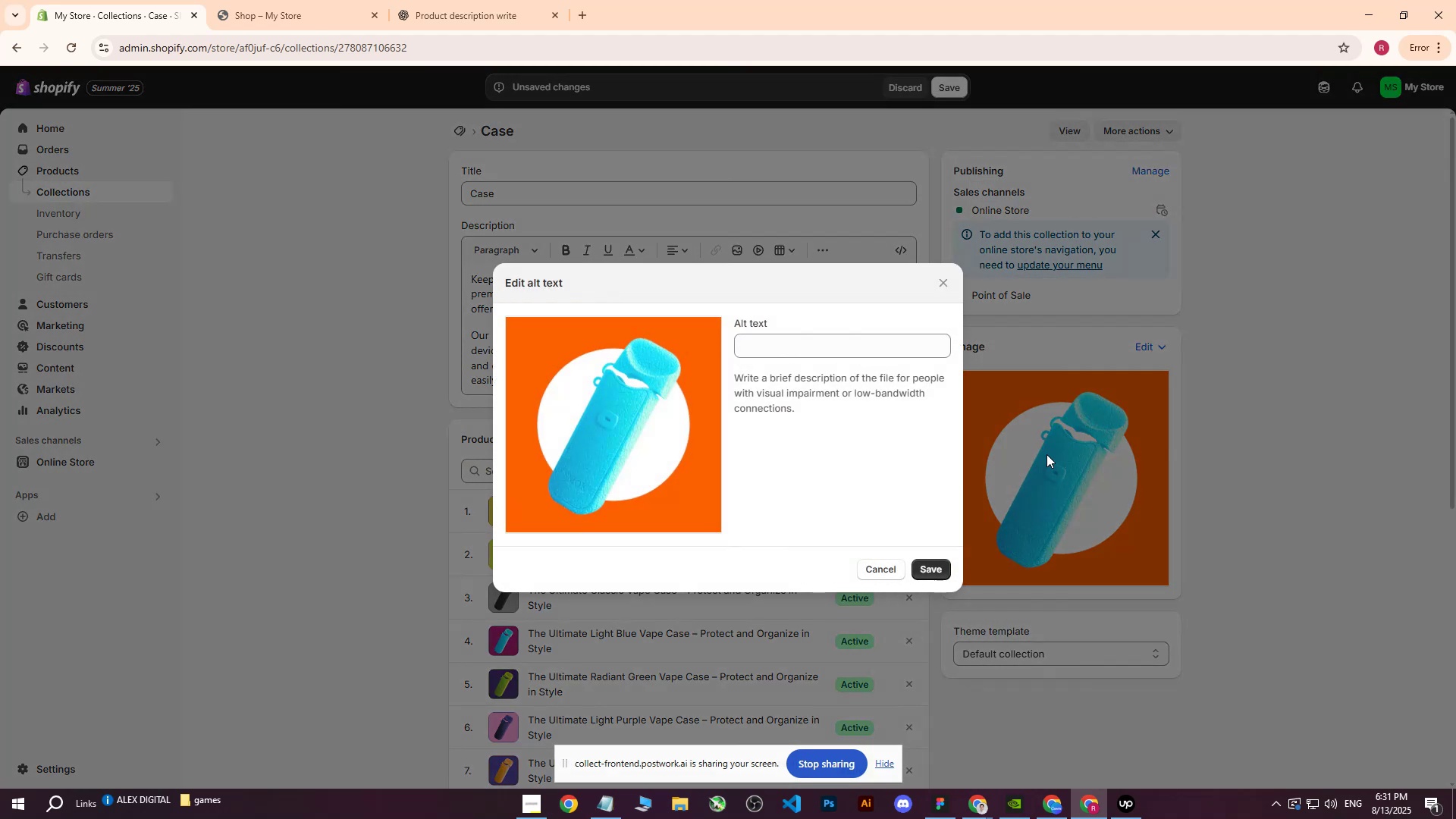 
left_click([856, 348])
 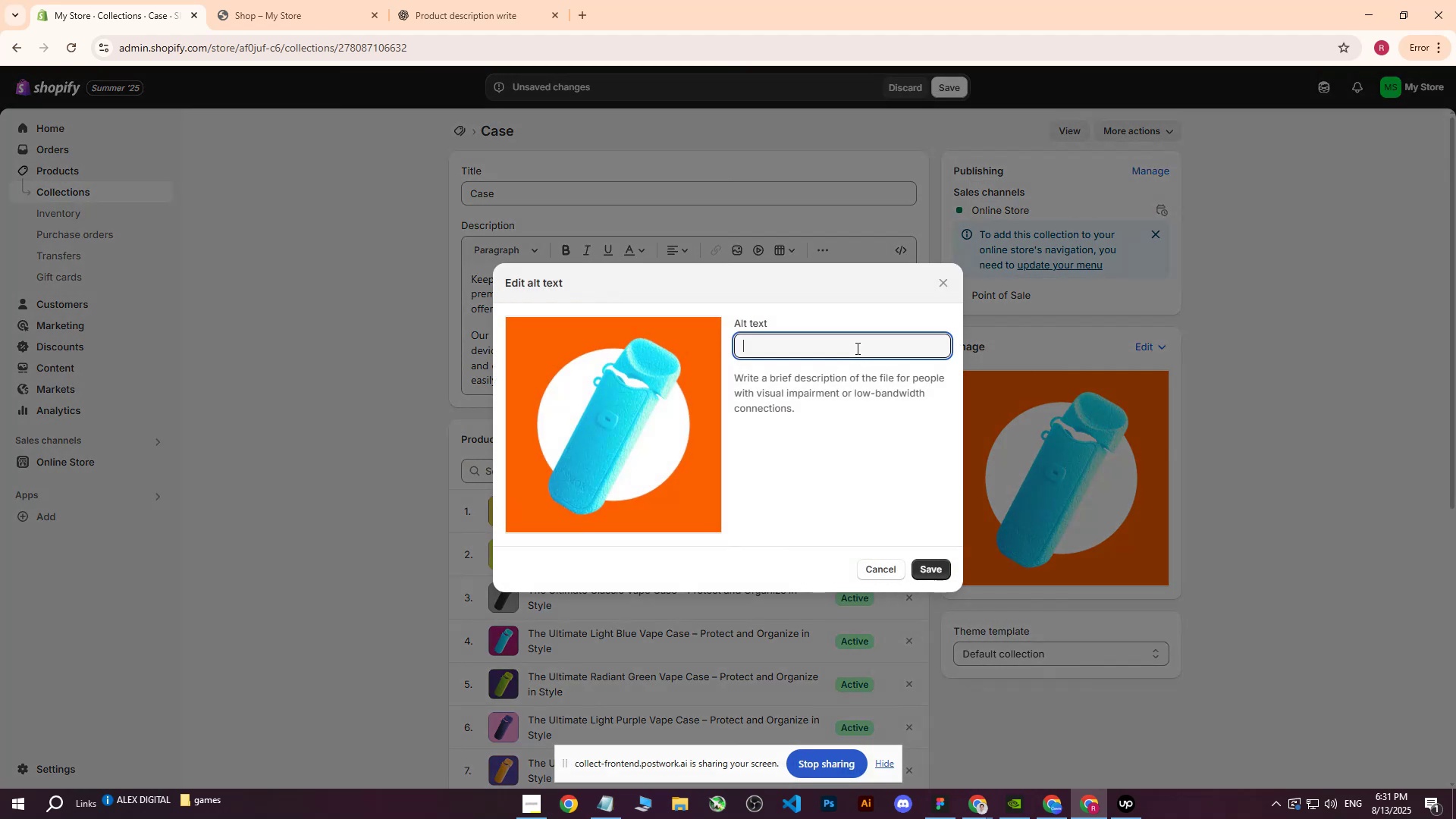 
type(Light bvlk)
key(Backspace)
key(Backspace)
key(Backspace)
key(Backspace)
type(B)
key(Backspace)
type(Blue onwhiten wi)
key(Backspace)
type(h)
key(Backspace)
key(Backspace)
key(Backspace)
key(Backspace)
key(Backspace)
type(in front of white circle and orange ban)
key(Backspace)
type(ckground,)
key(Backspace)
type(.)
 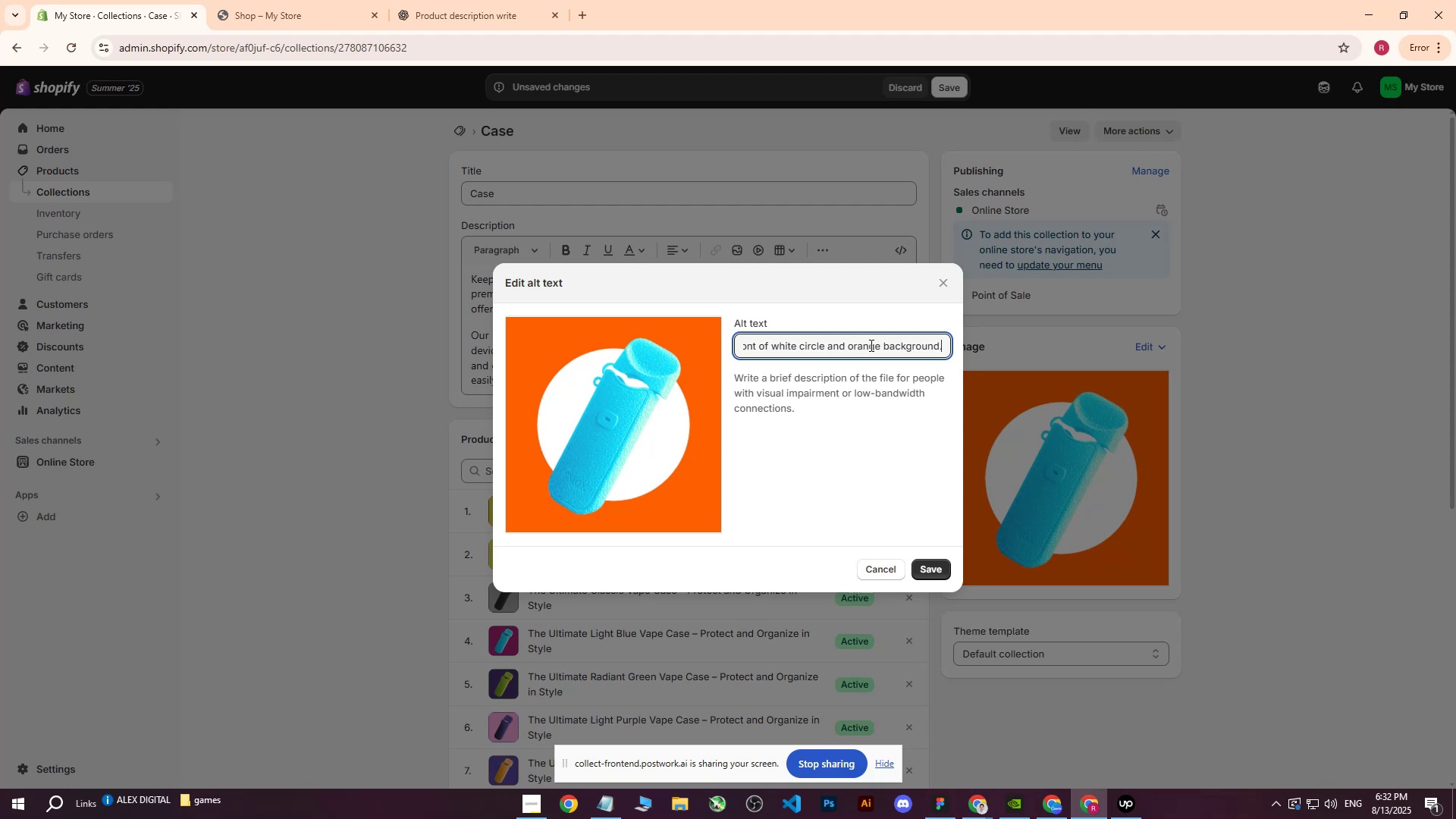 
left_click([936, 570])
 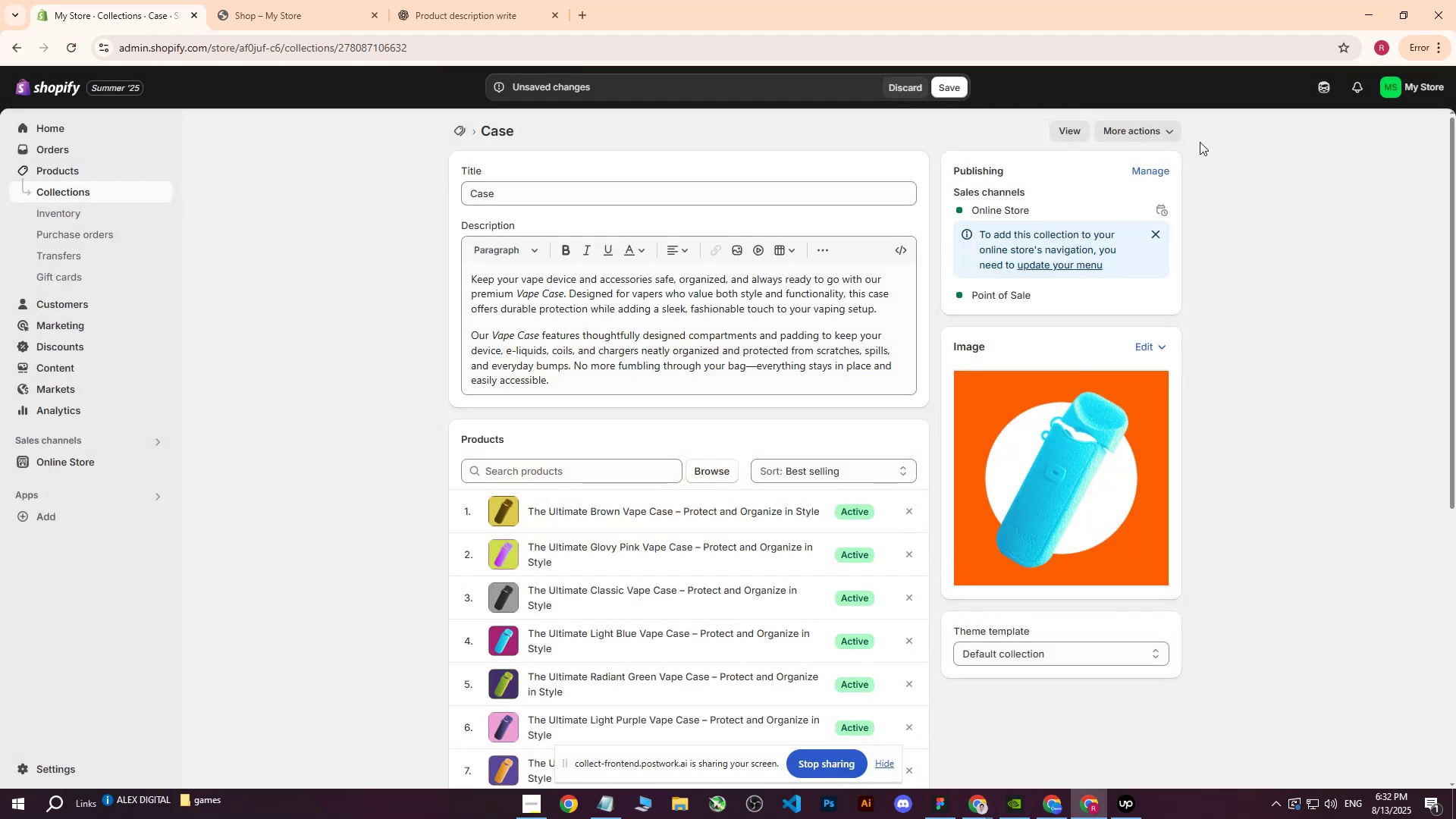 
left_click([953, 88])
 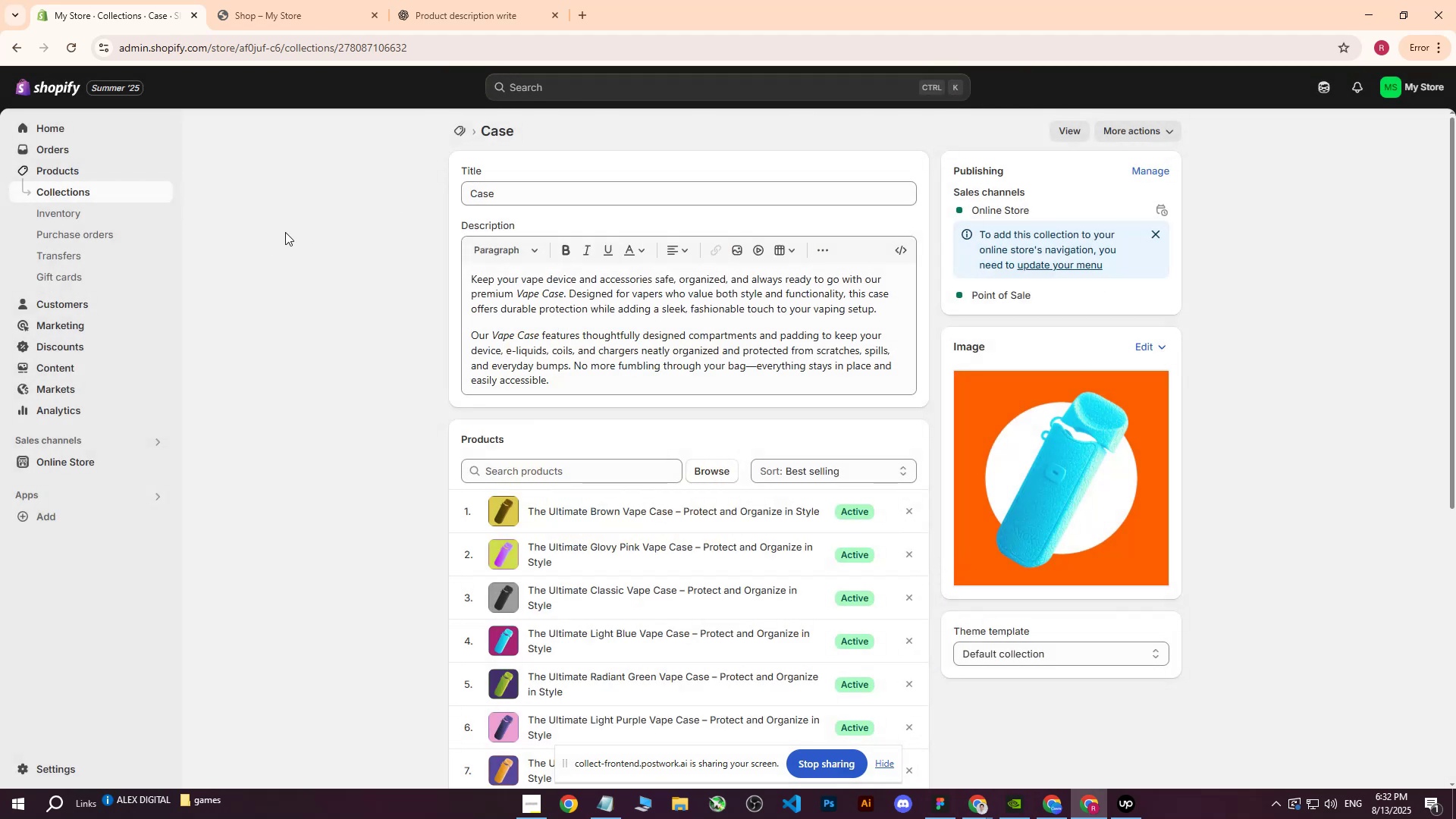 
left_click([75, 195])
 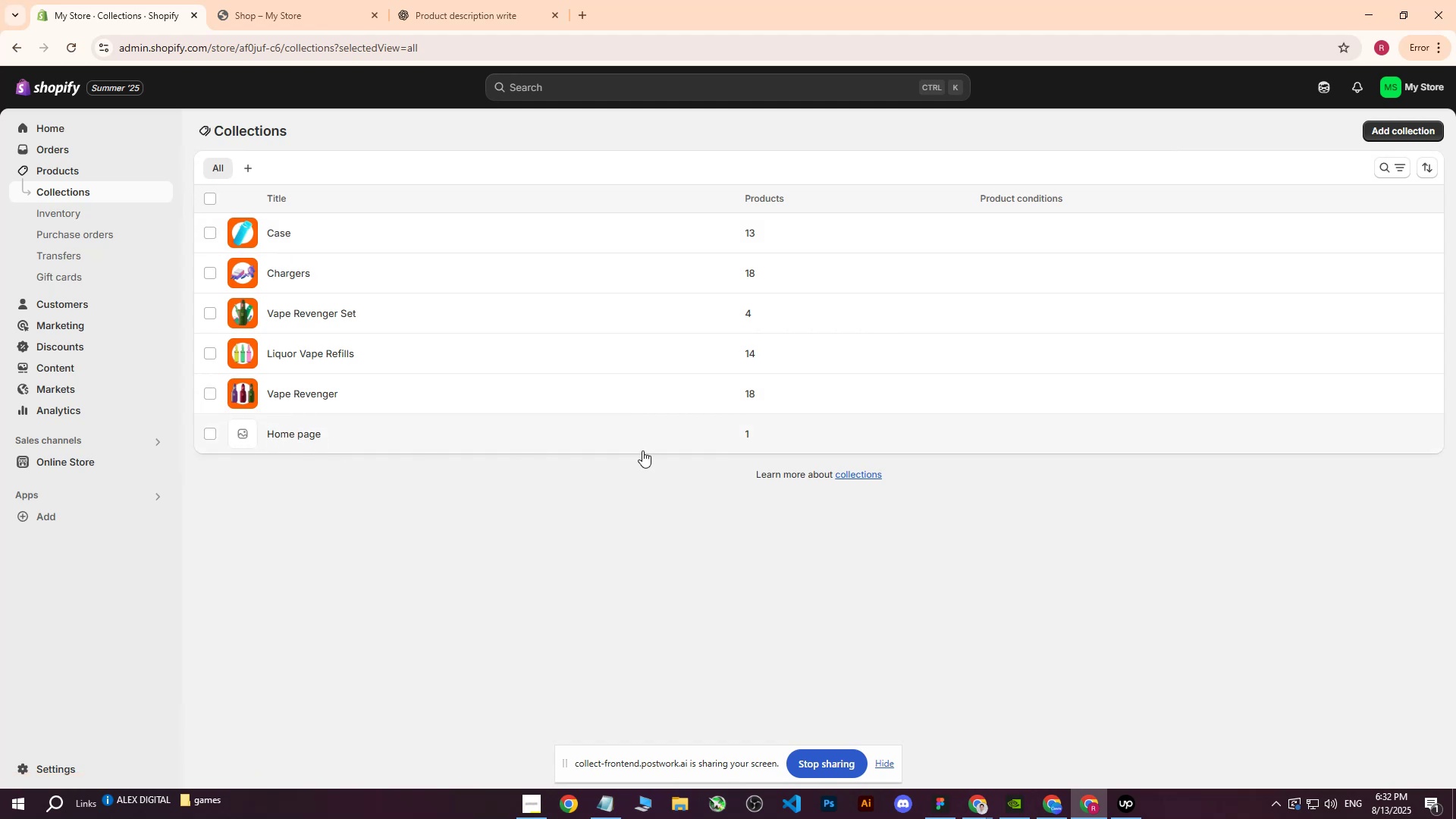 
left_click([203, 431])
 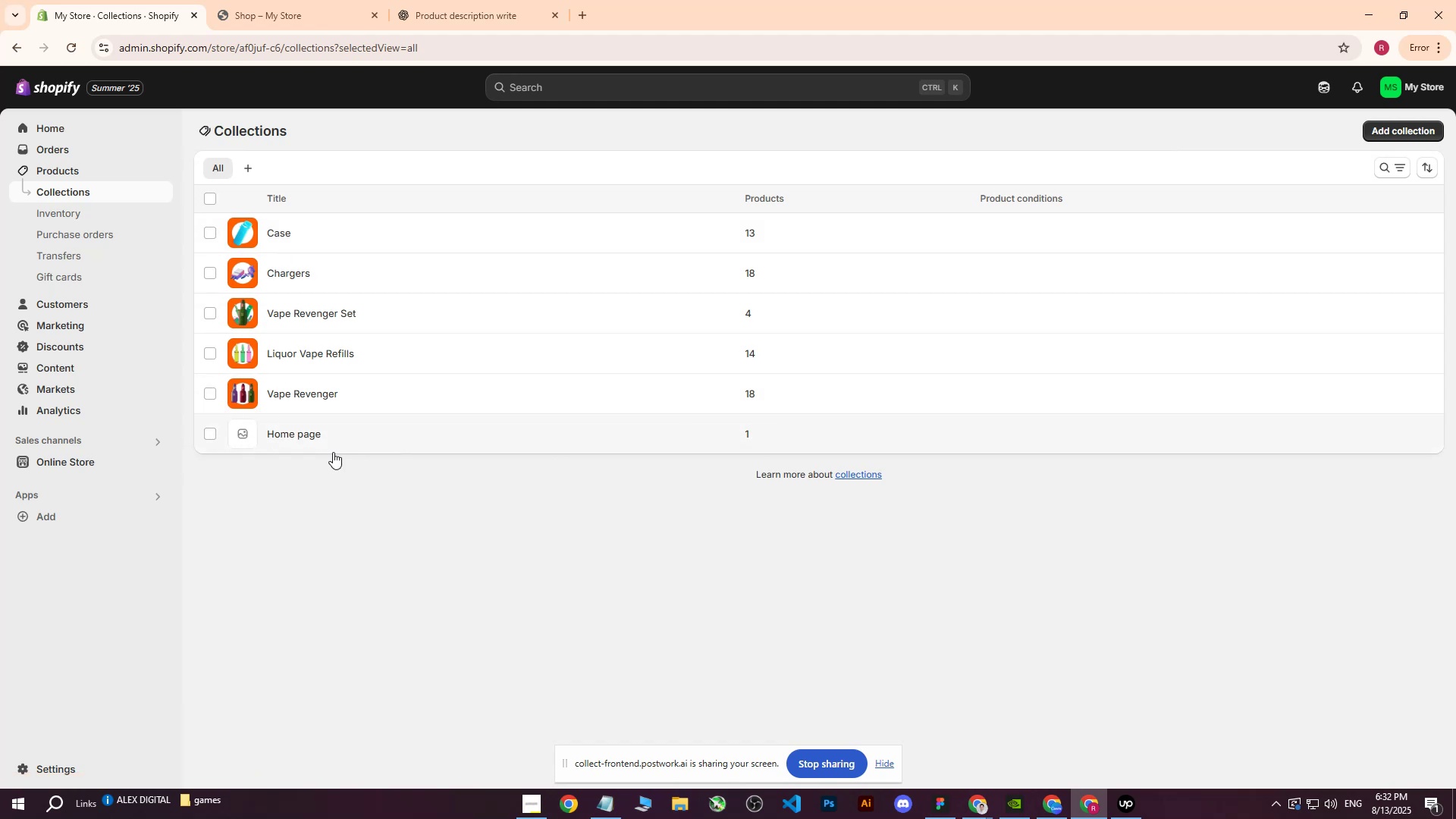 
left_click([301, 436])
 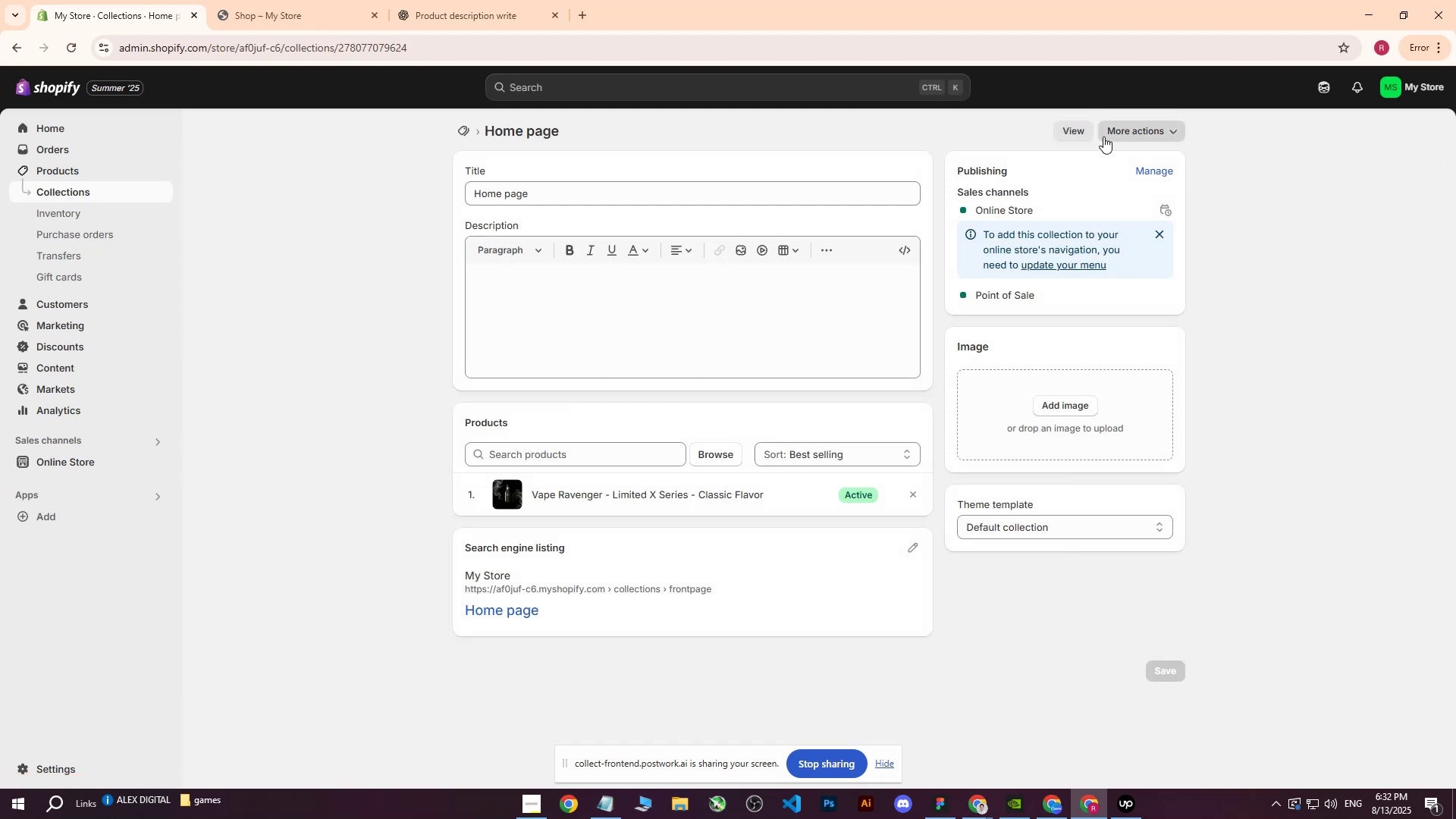 
left_click([1127, 130])
 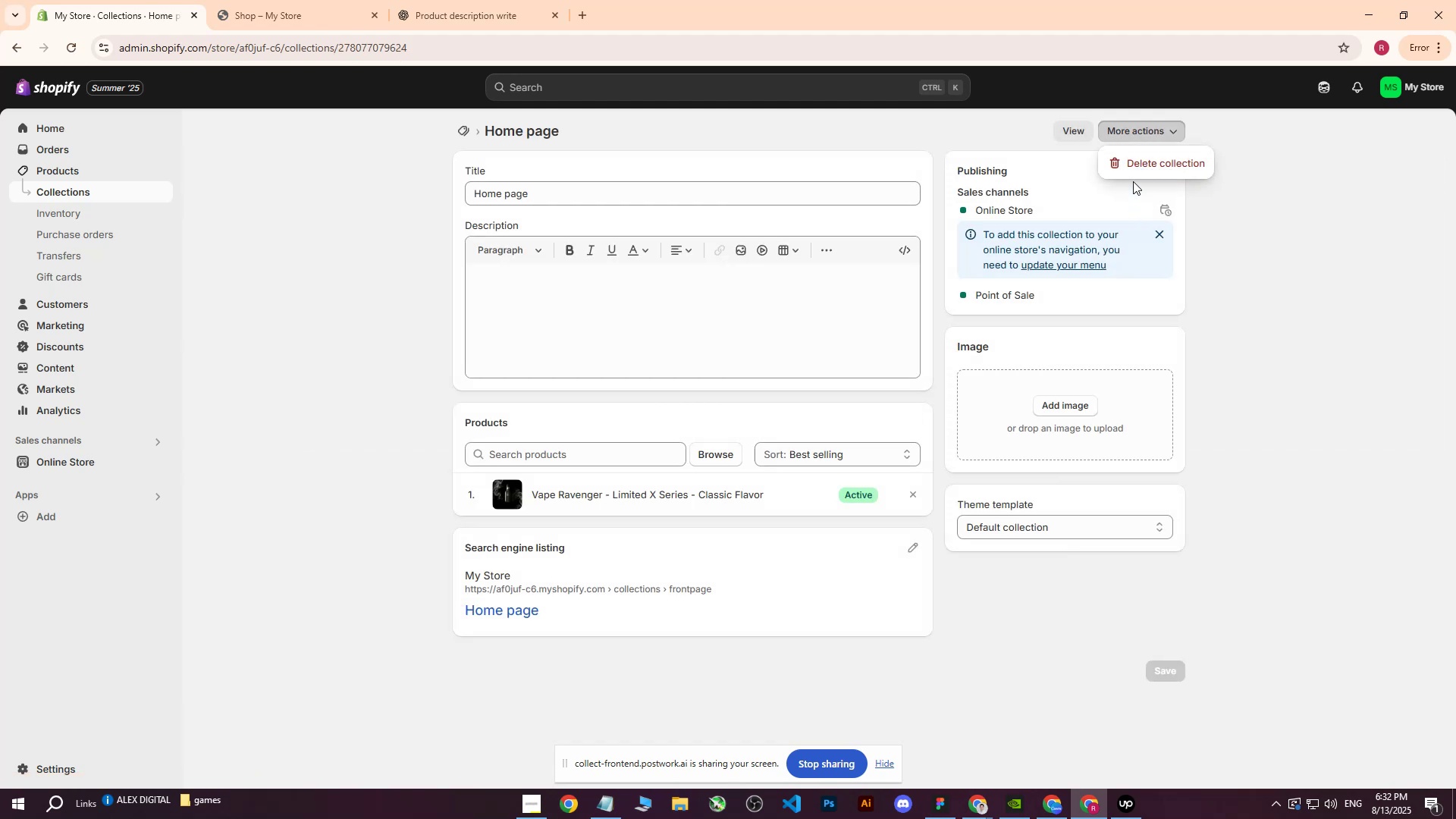 
left_click([1134, 164])
 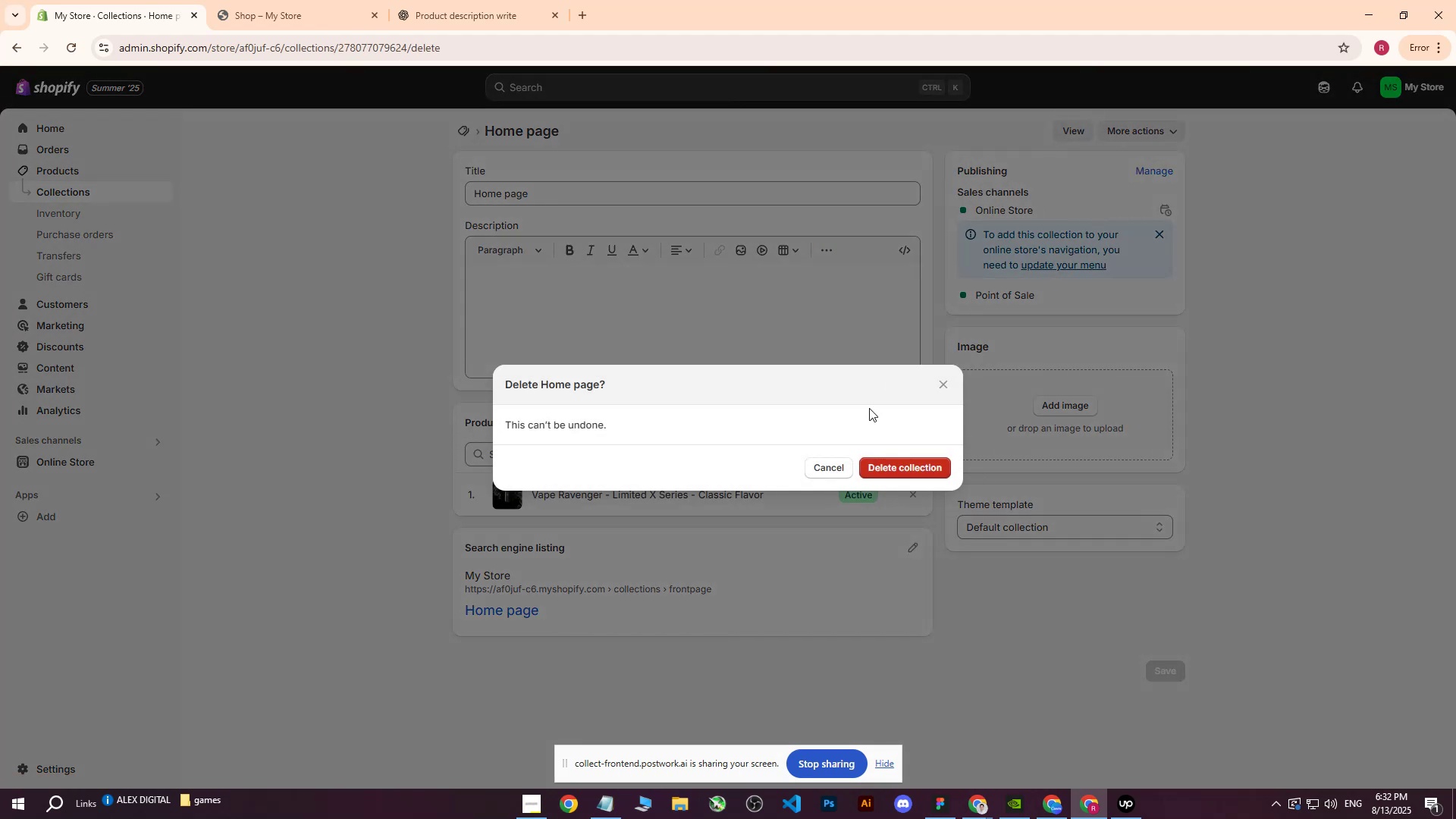 
left_click_drag(start_coordinate=[881, 463], to_coordinate=[880, 466])
 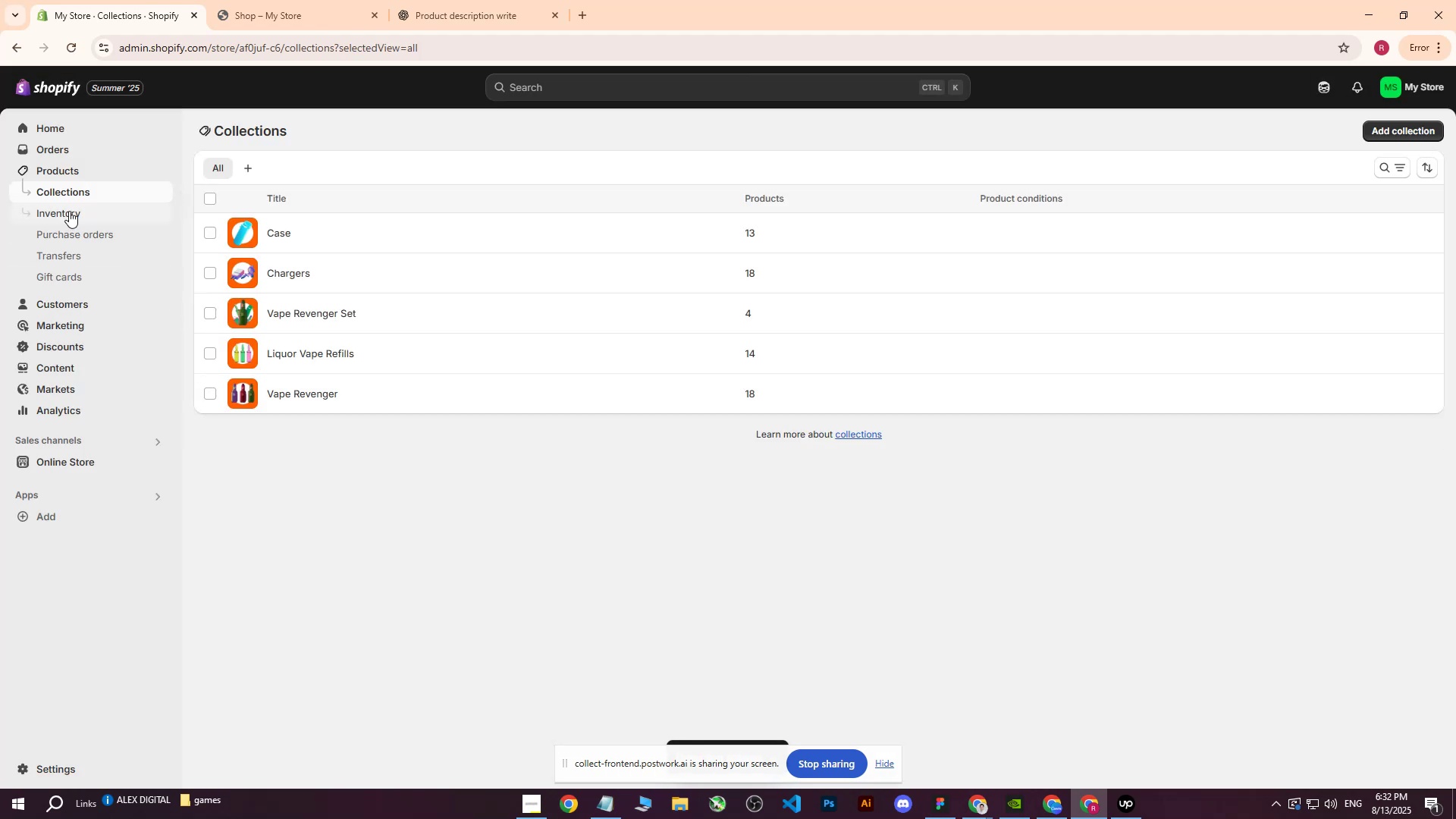 
left_click([75, 188])
 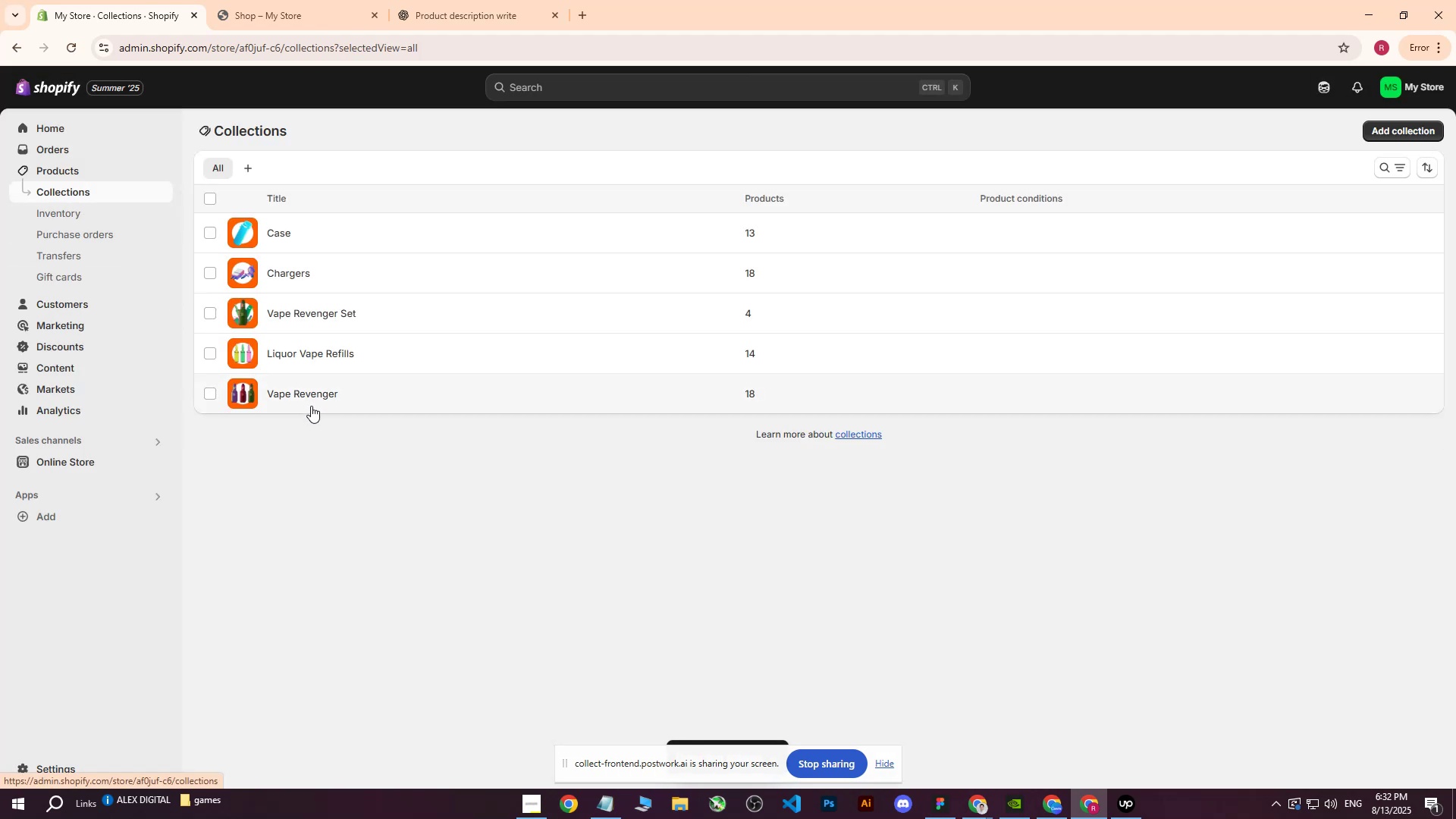 
left_click([311, 392])
 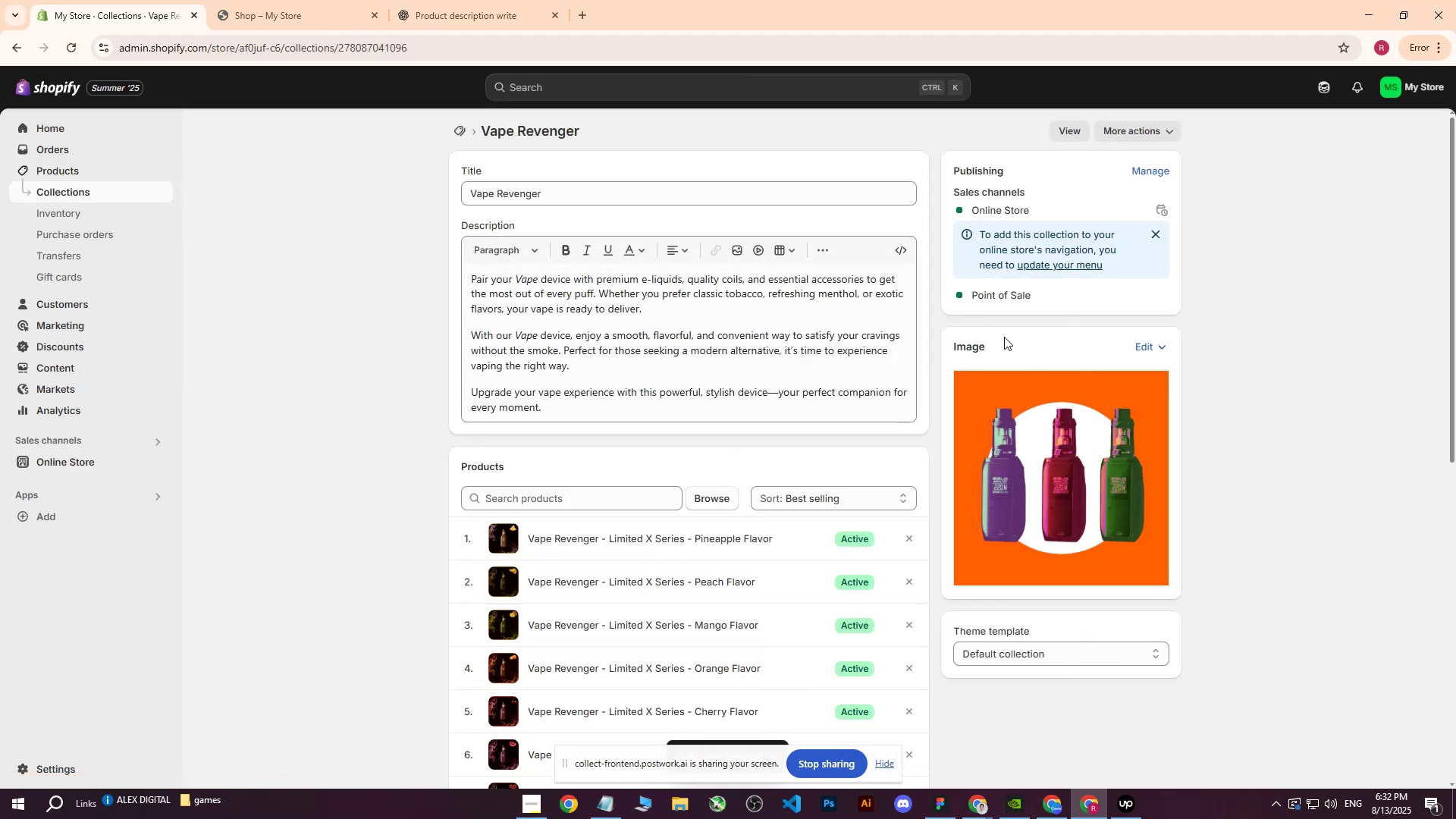 
left_click([1060, 445])
 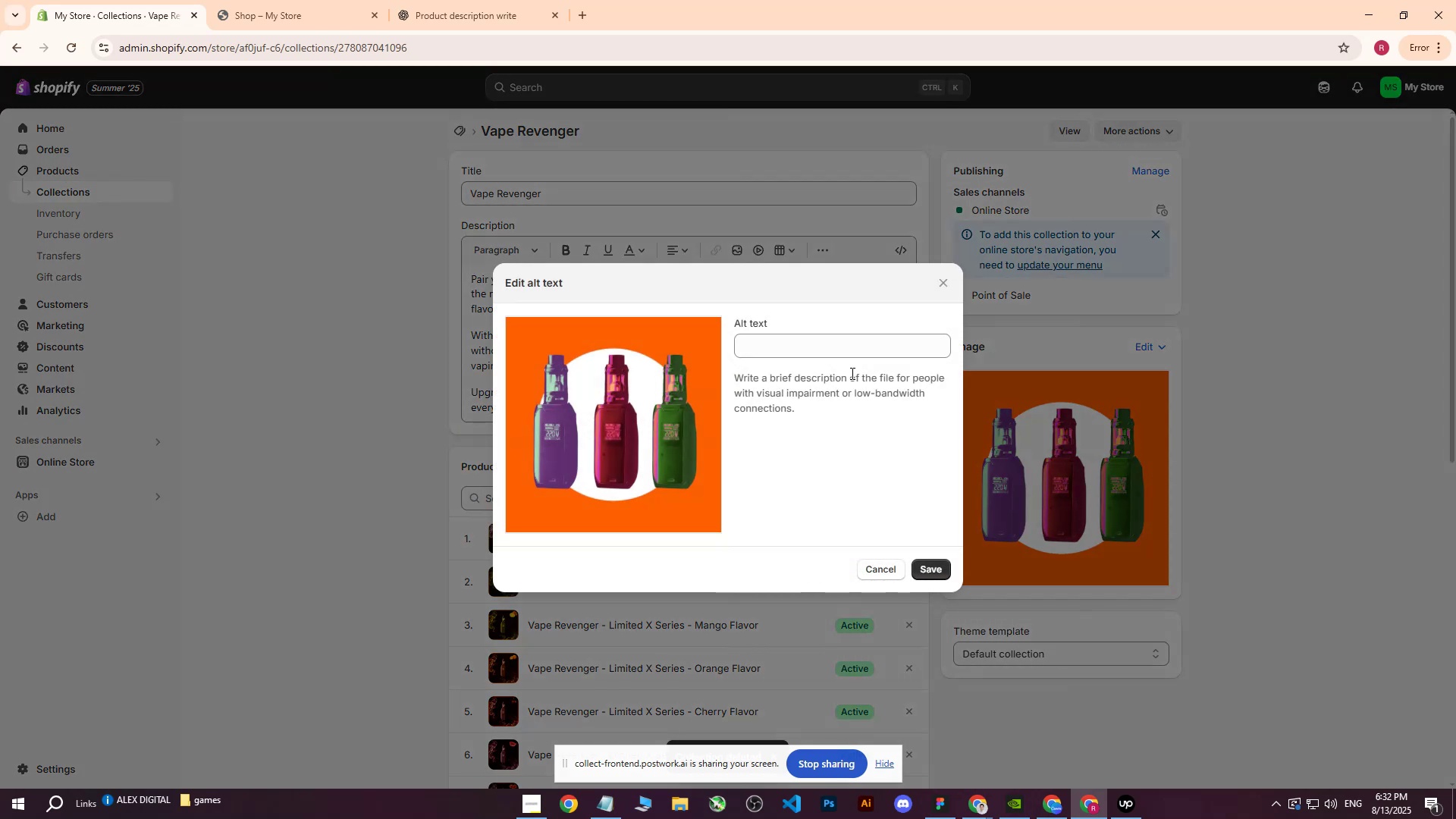 
left_click([822, 345])
 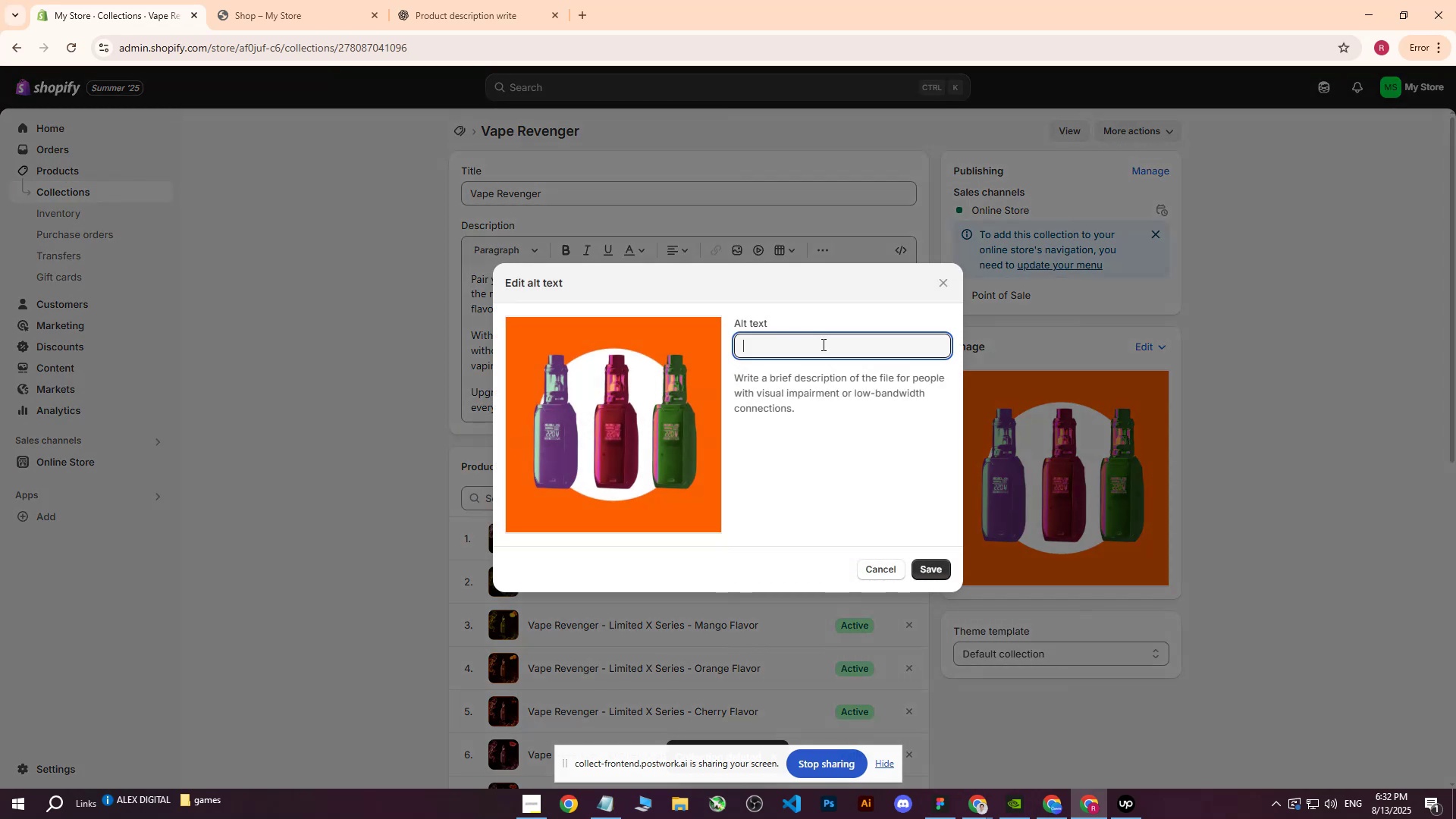 
type(Vape Revenger x IN FRONT )
 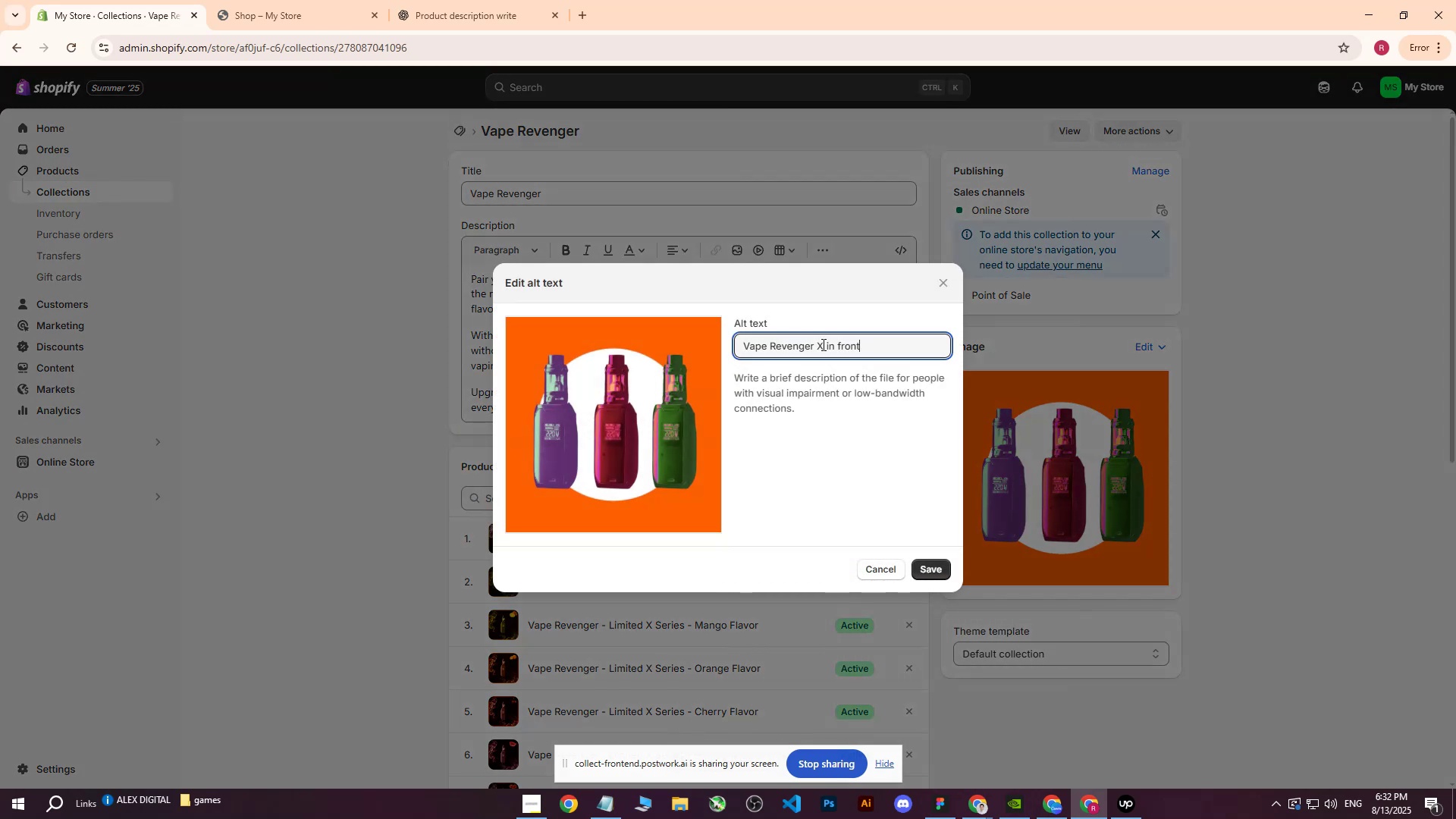 
hold_key(key=CapsLock, duration=0.34)
 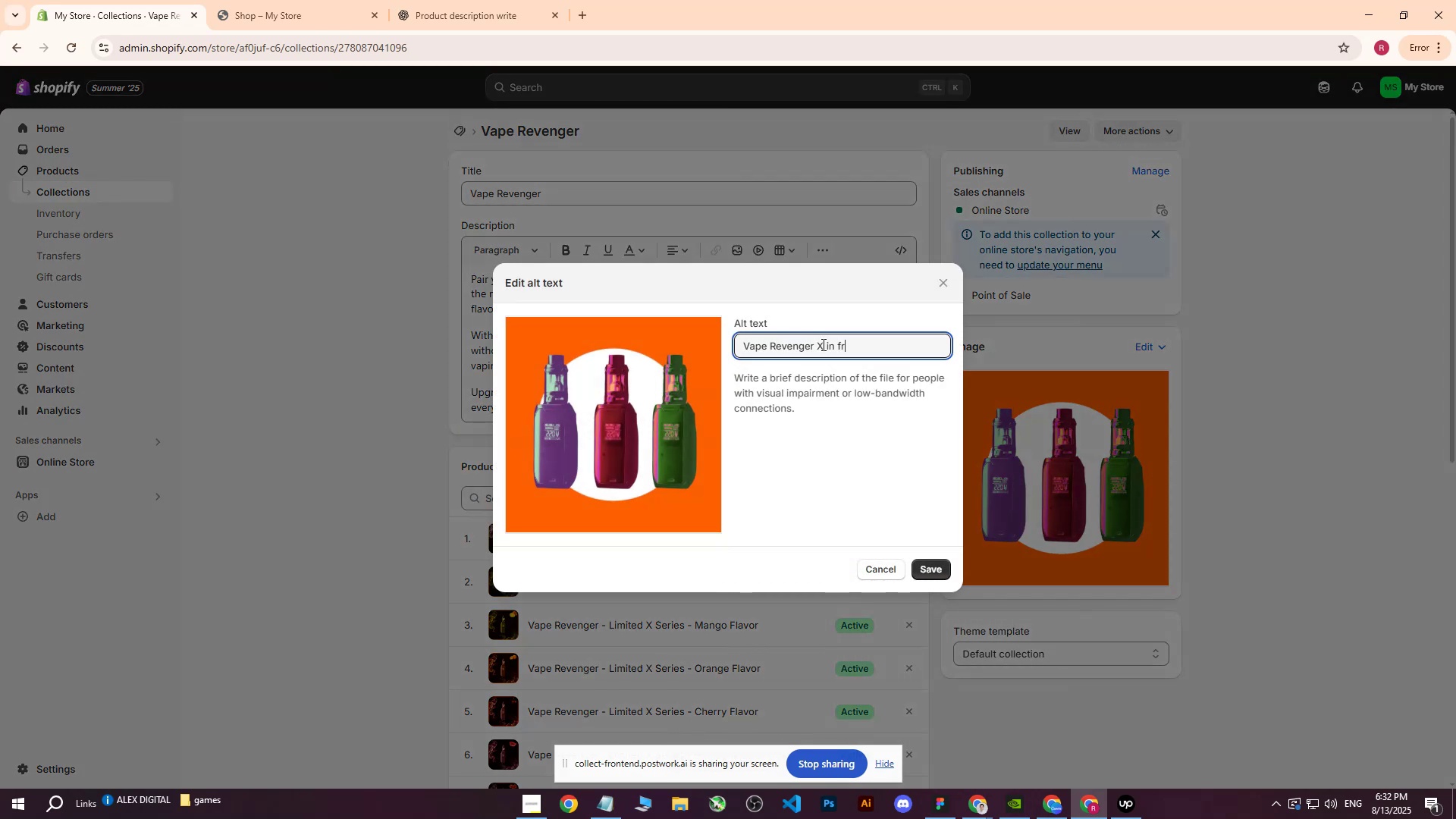 
hold_key(key=Backspace, duration=0.33)
 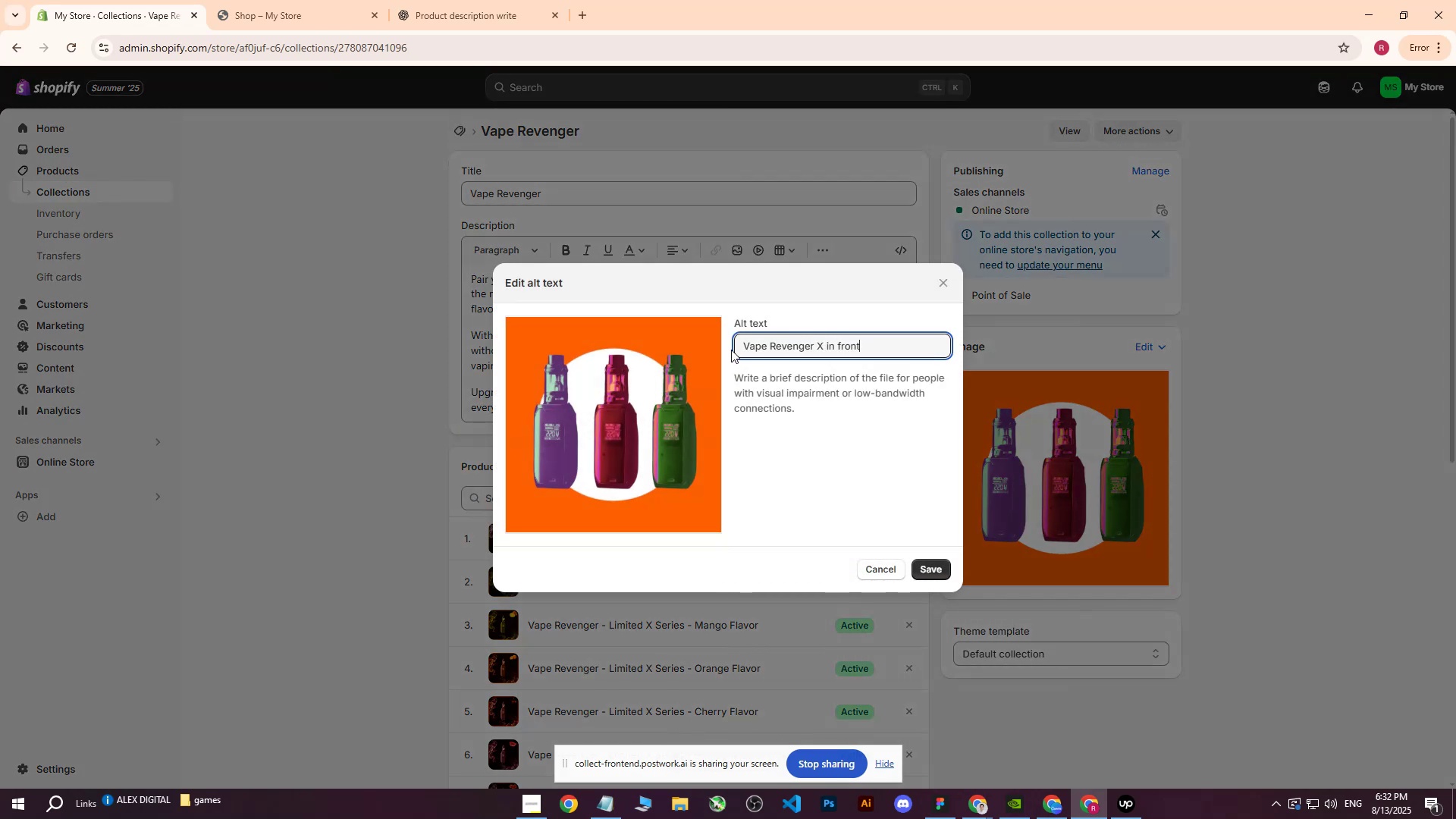 
left_click([744, 350])
 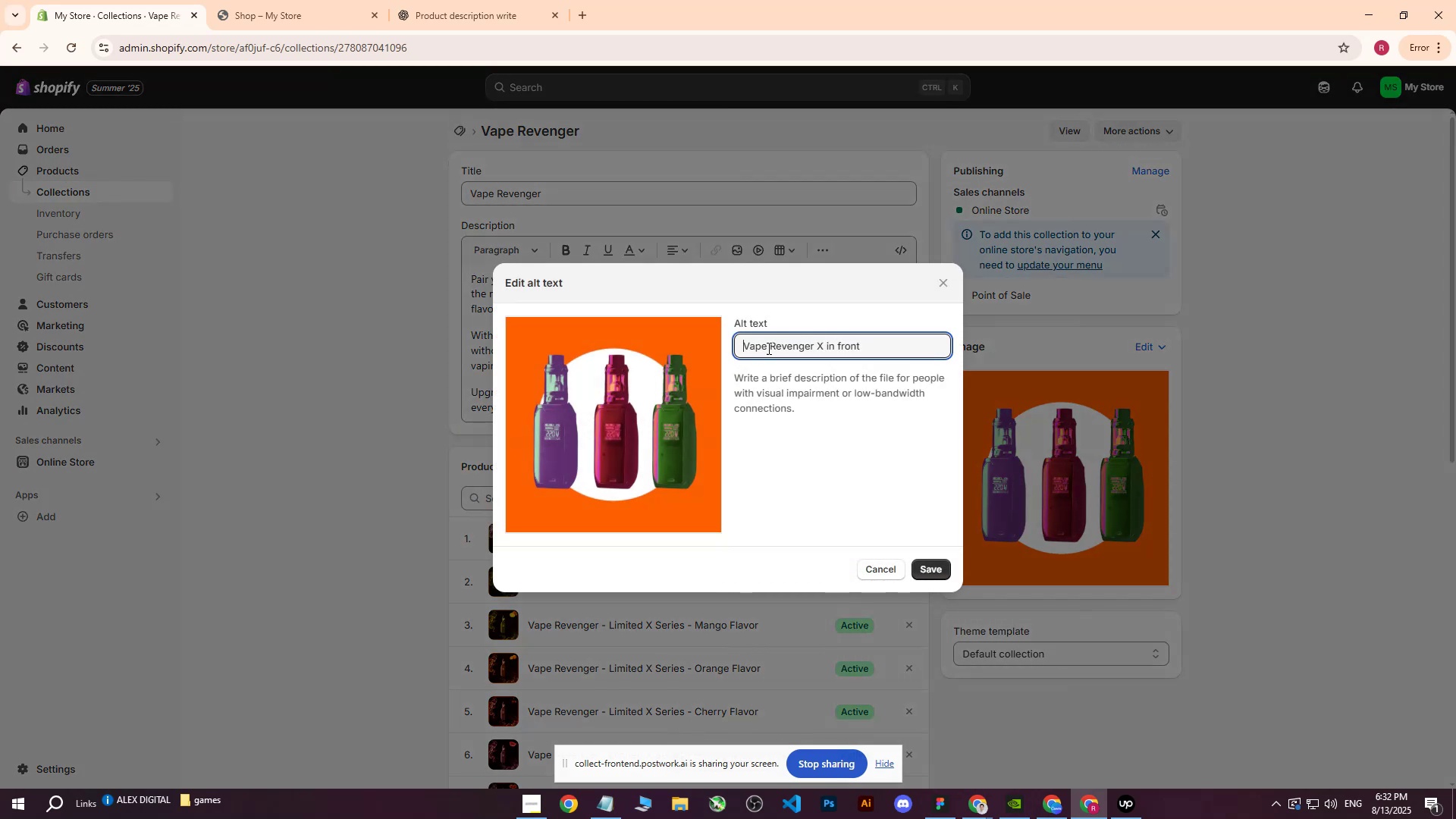 
key(3)
 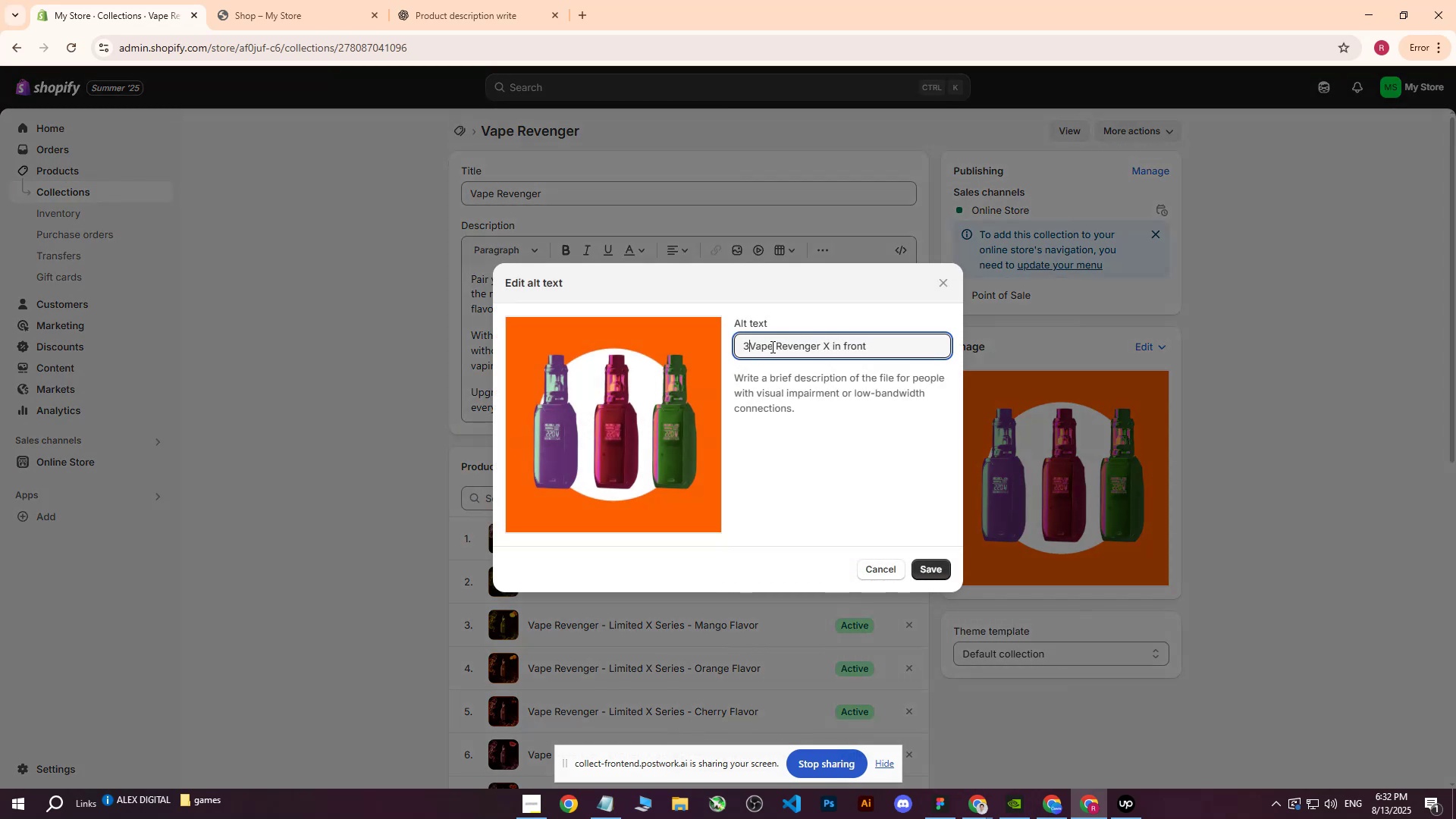 
left_click([772, 347])
 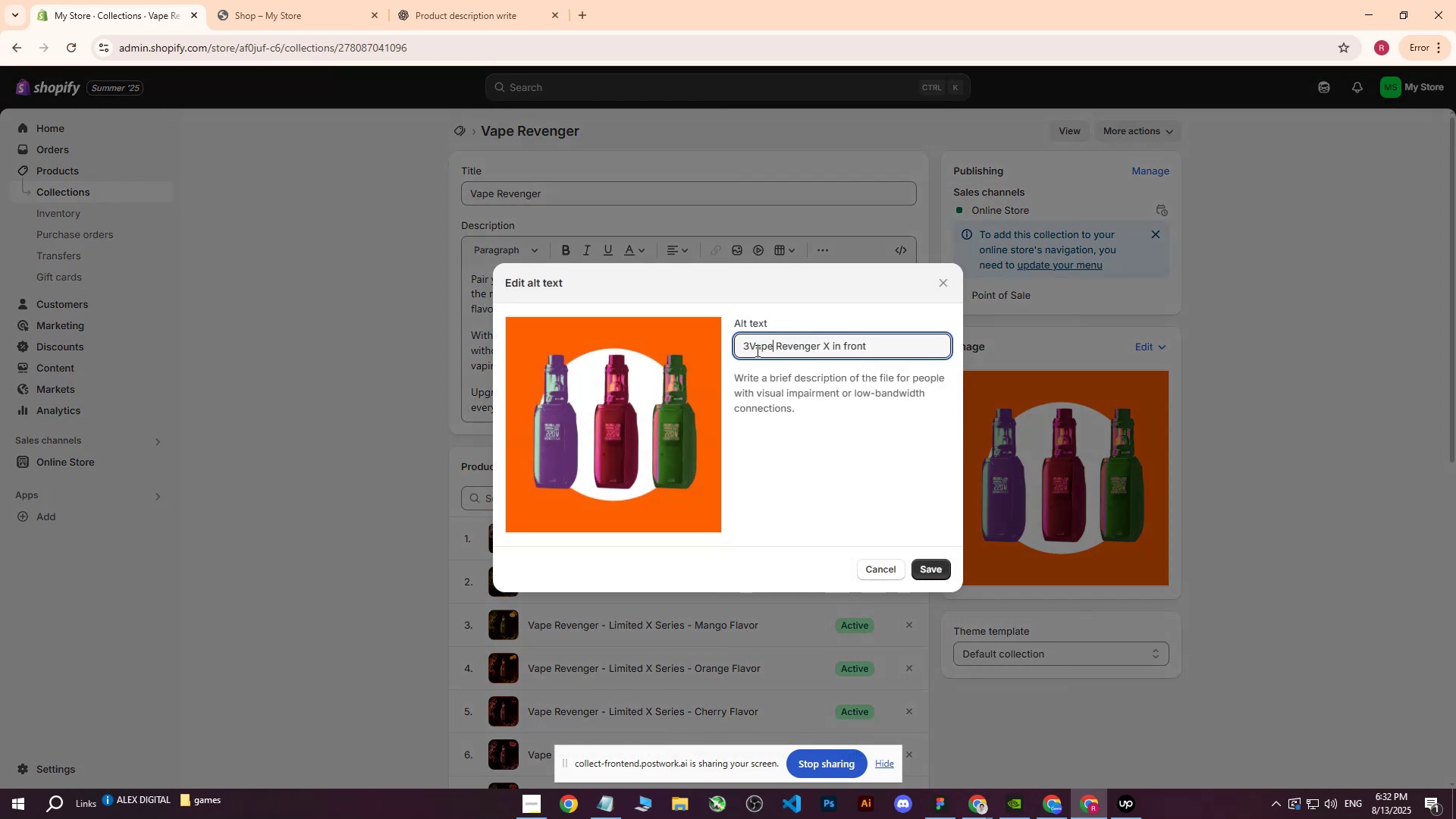 
left_click([750, 348])
 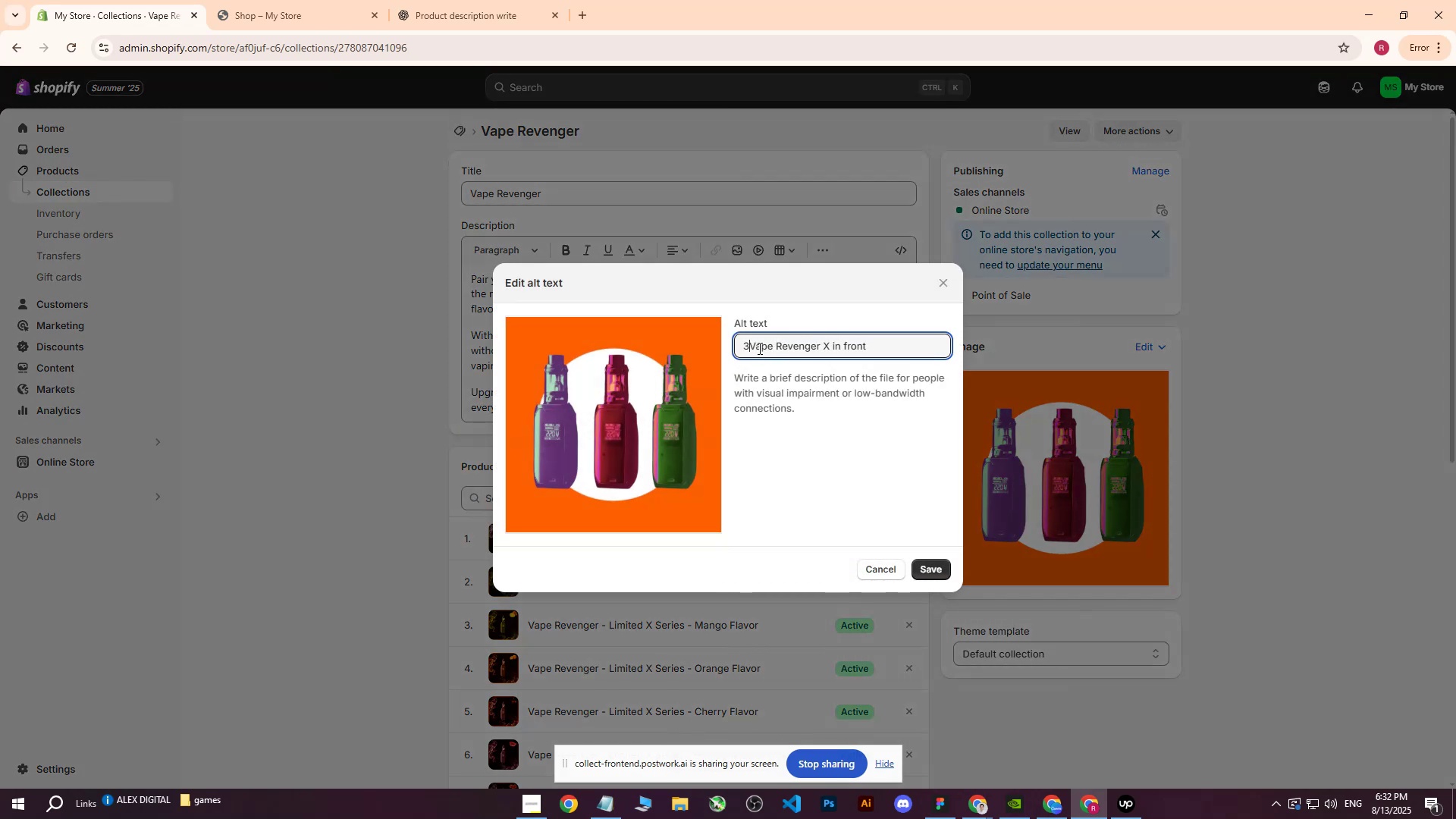 
key(Space)
 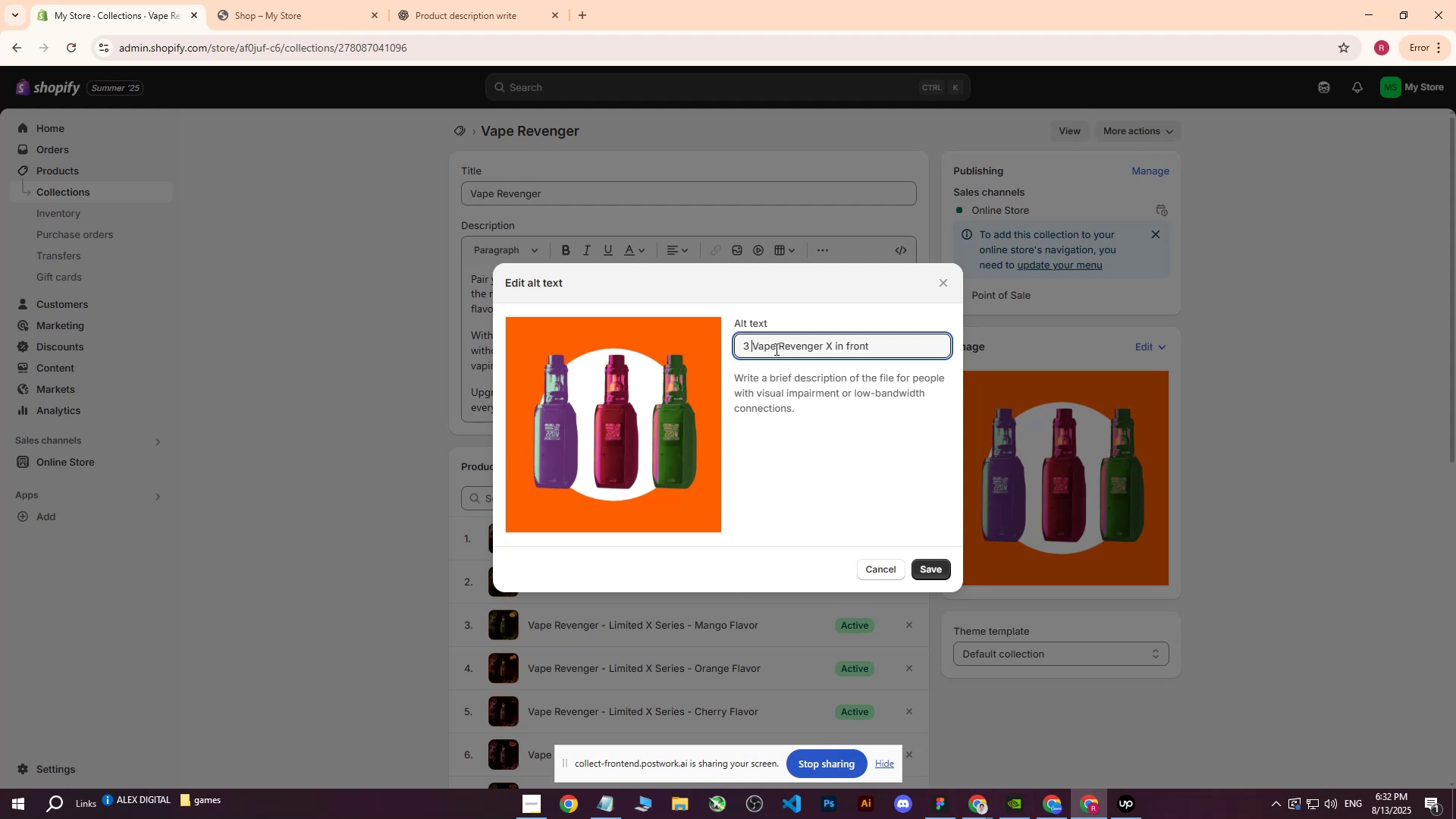 
left_click([775, 349])
 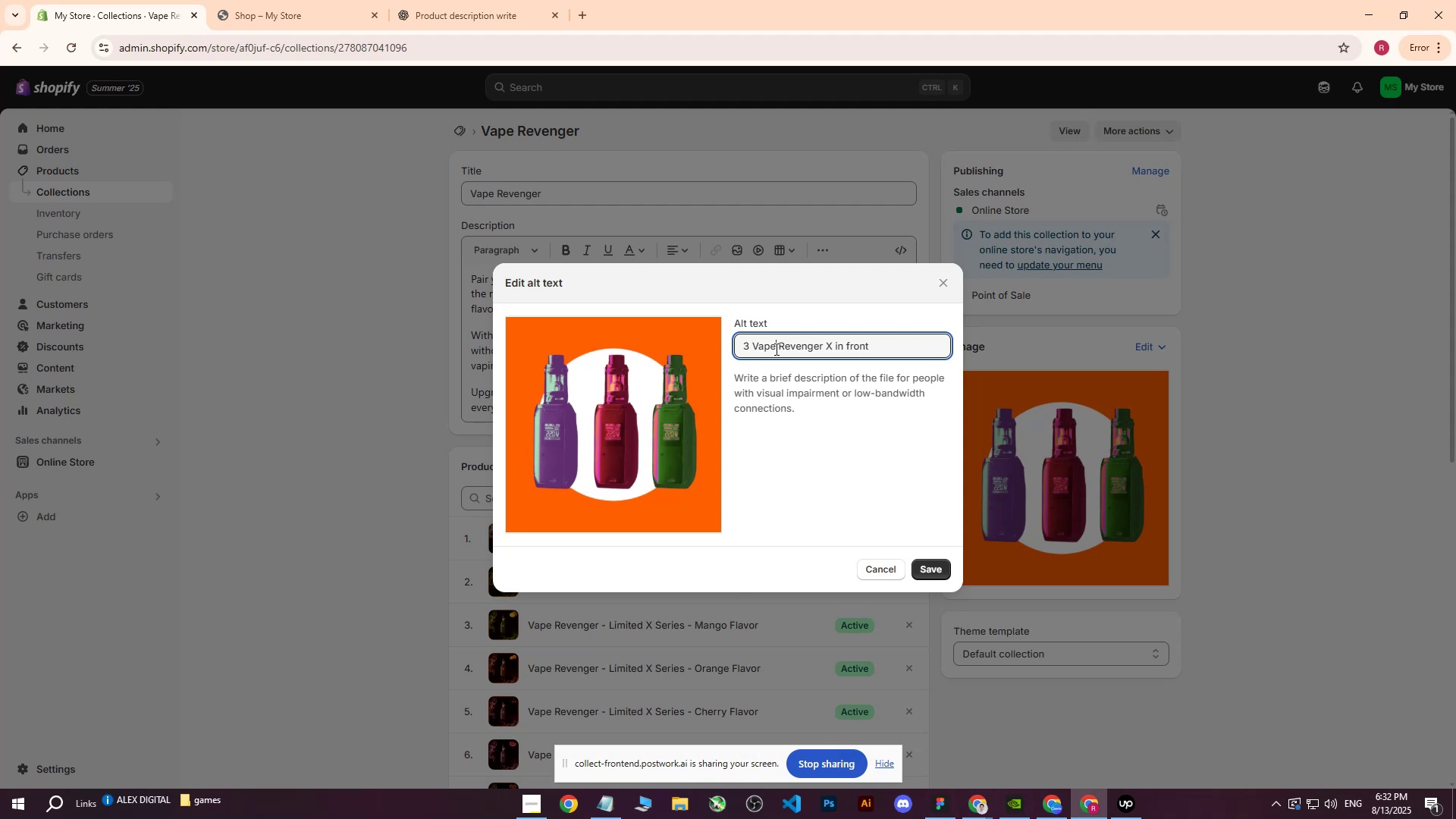 
key(S)
 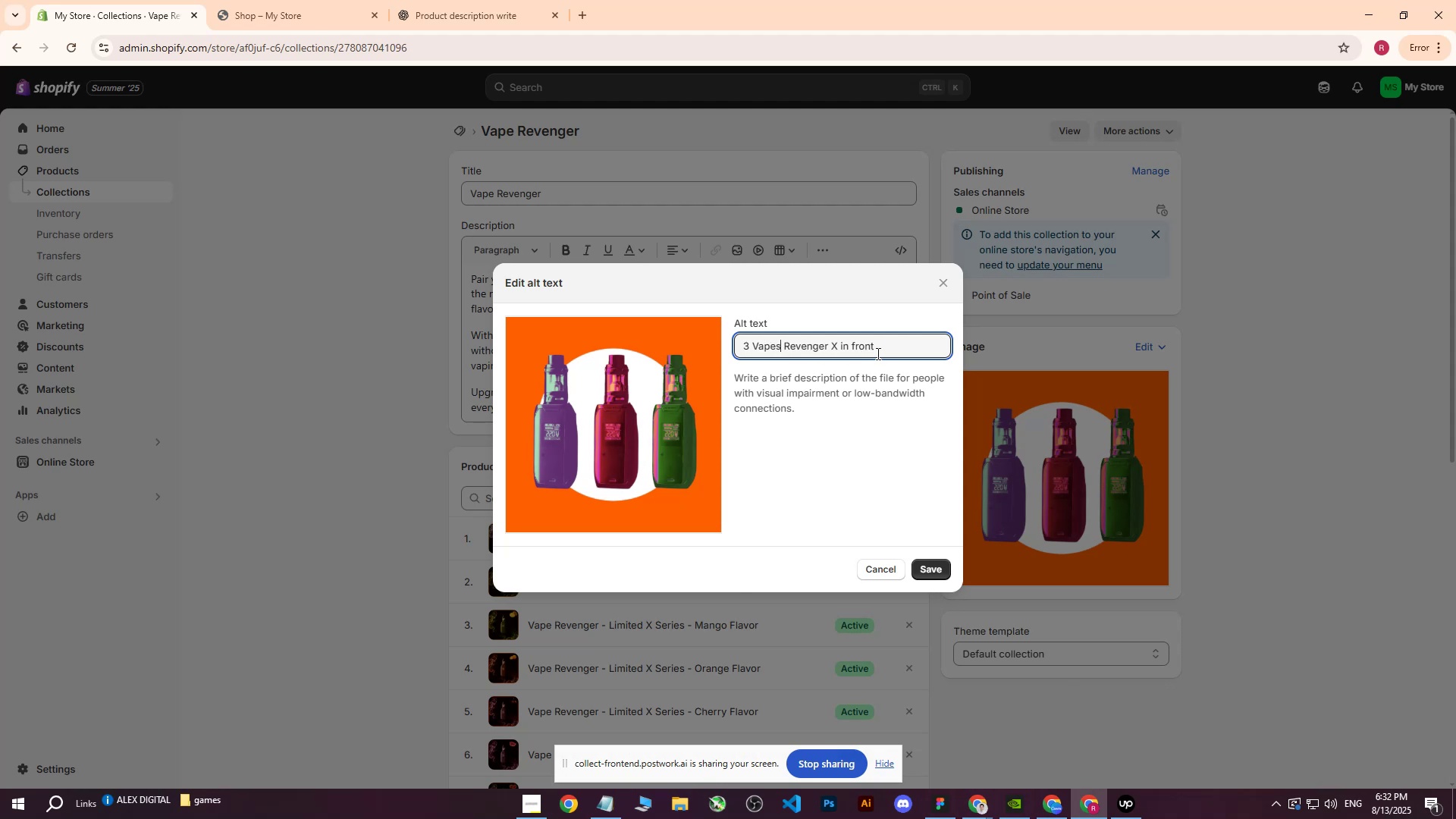 
left_click([883, 350])
 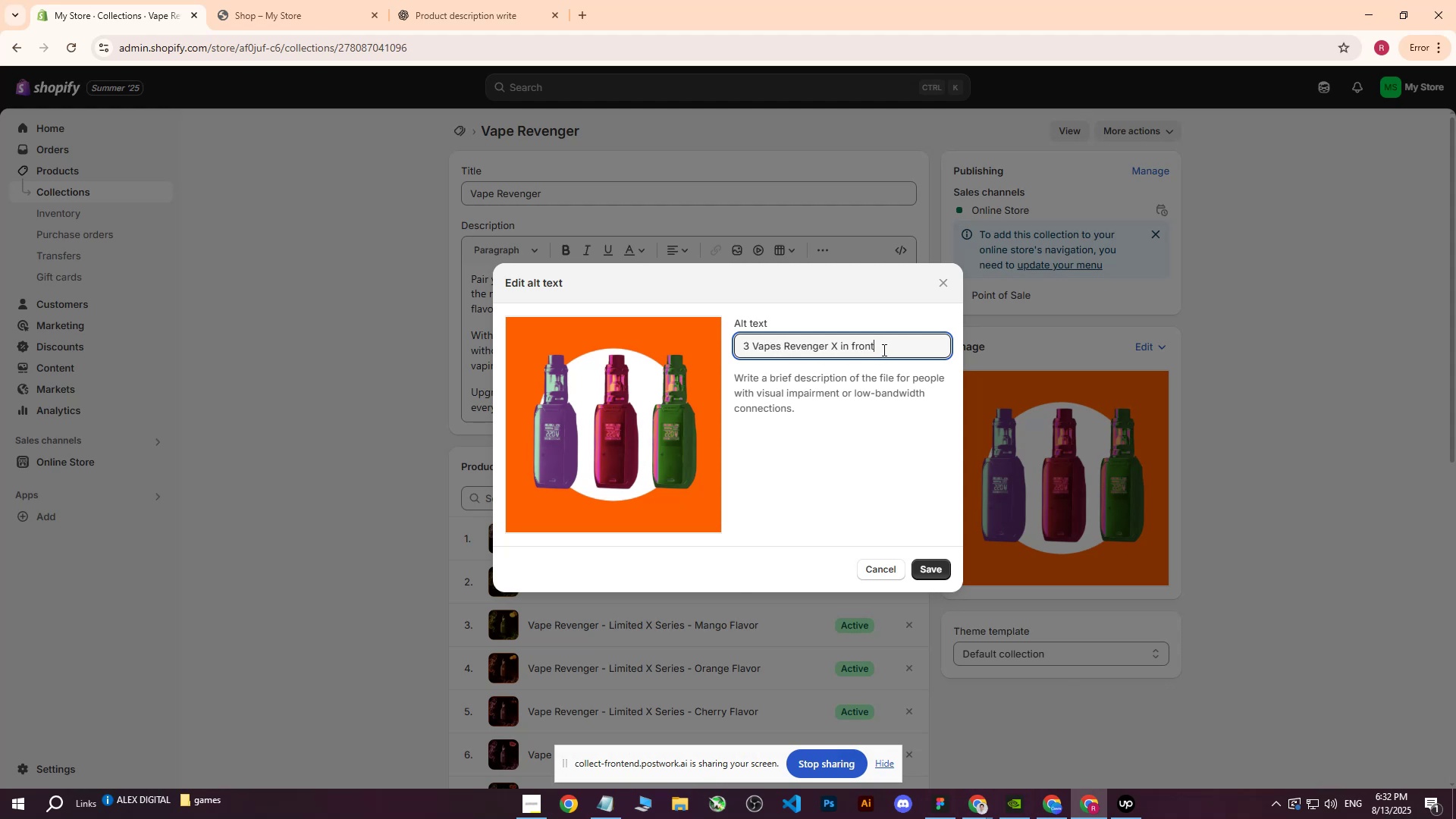 
type( of white circle and orange background.)
 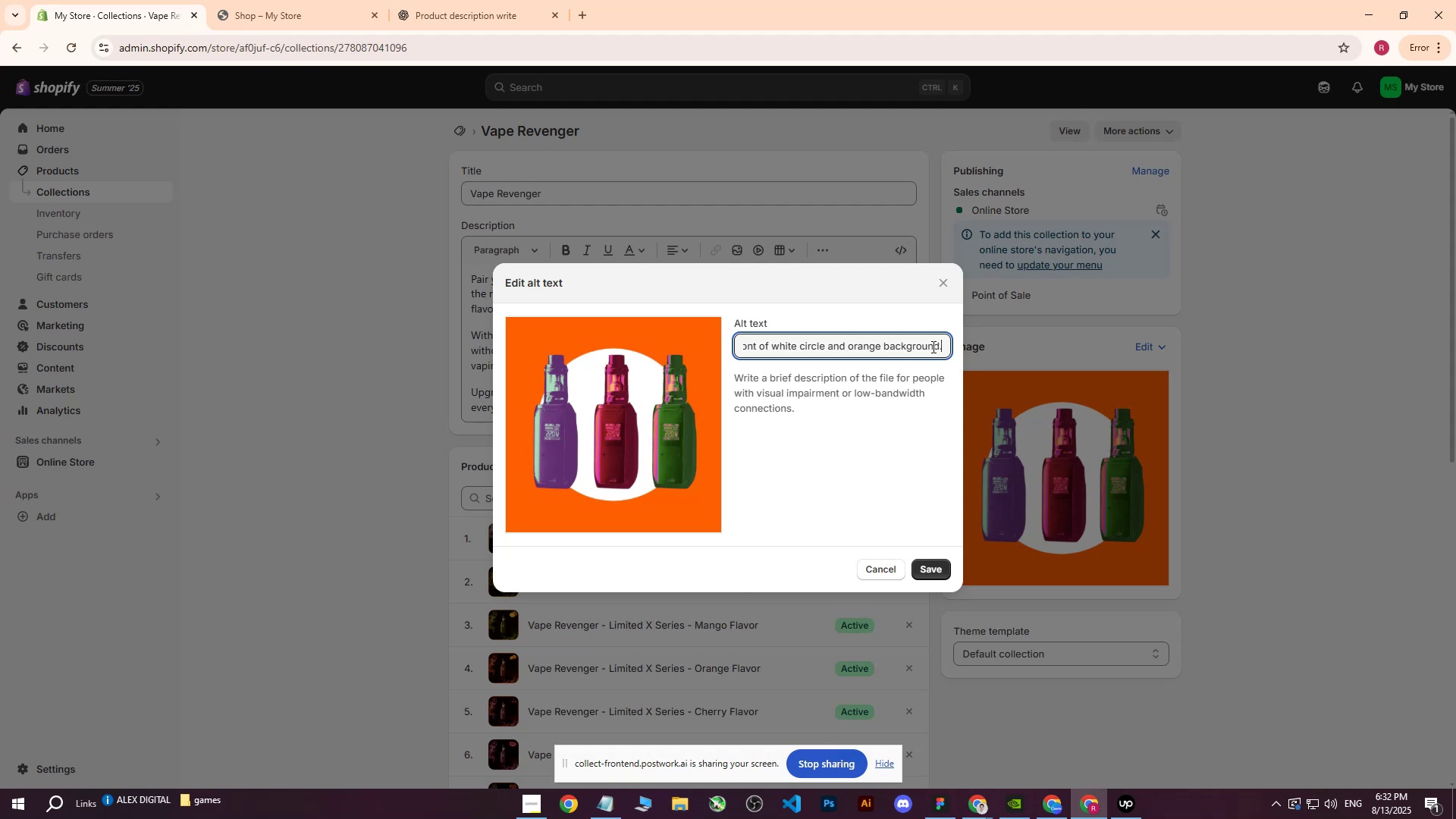 
left_click([932, 569])
 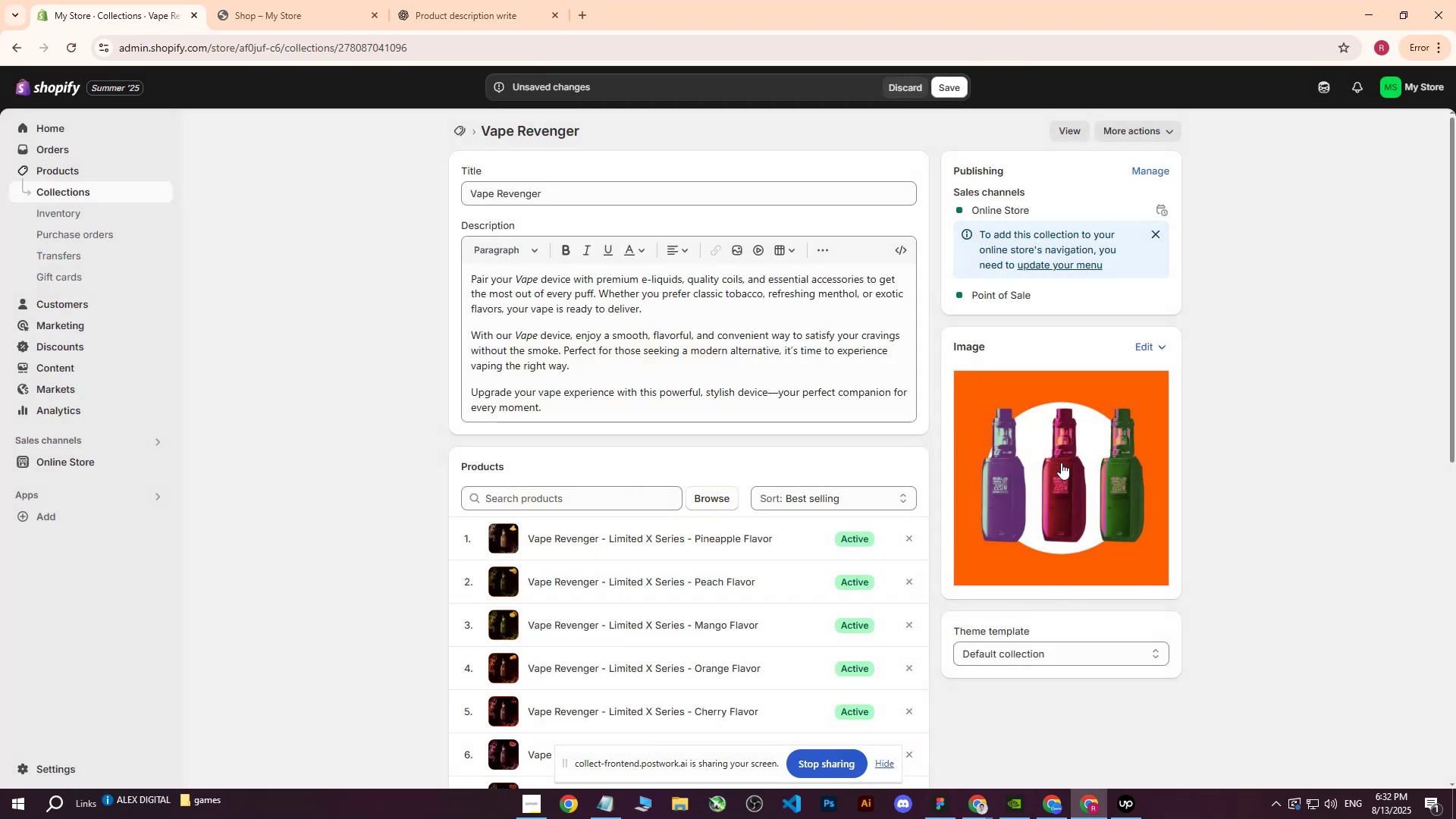 
left_click([956, 82])
 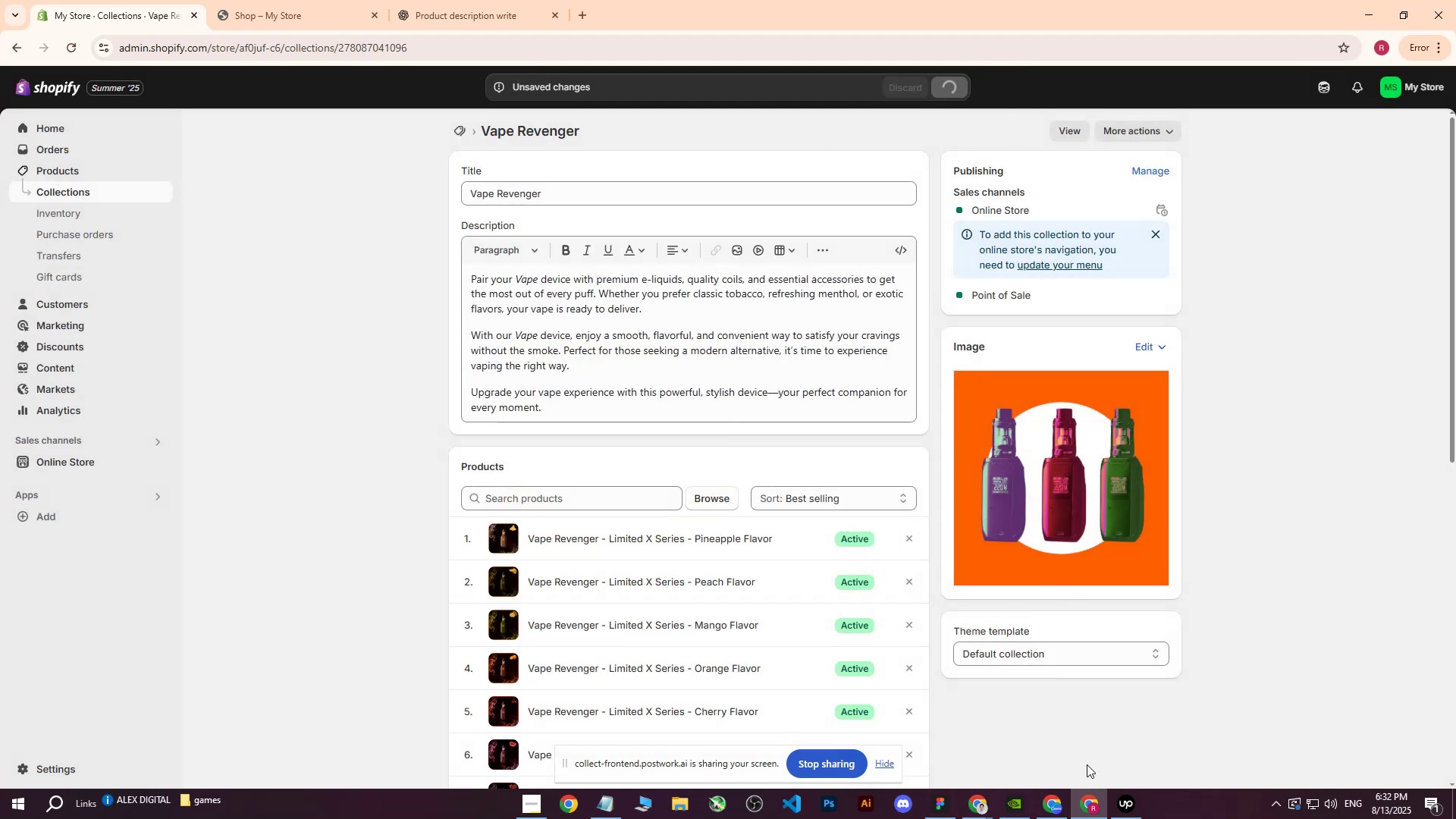 
mouse_move([974, 803])
 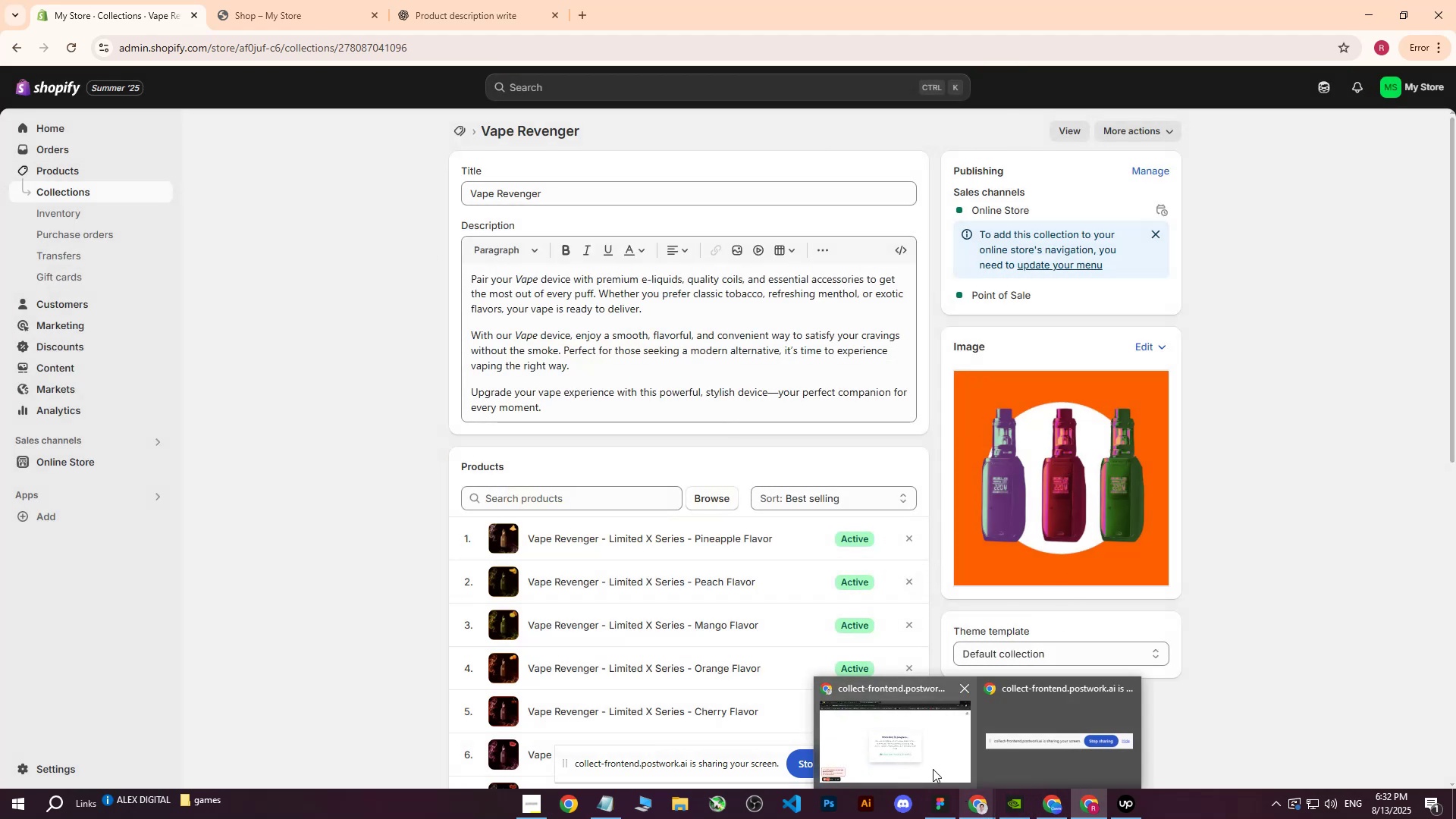 
mouse_move([927, 758])
 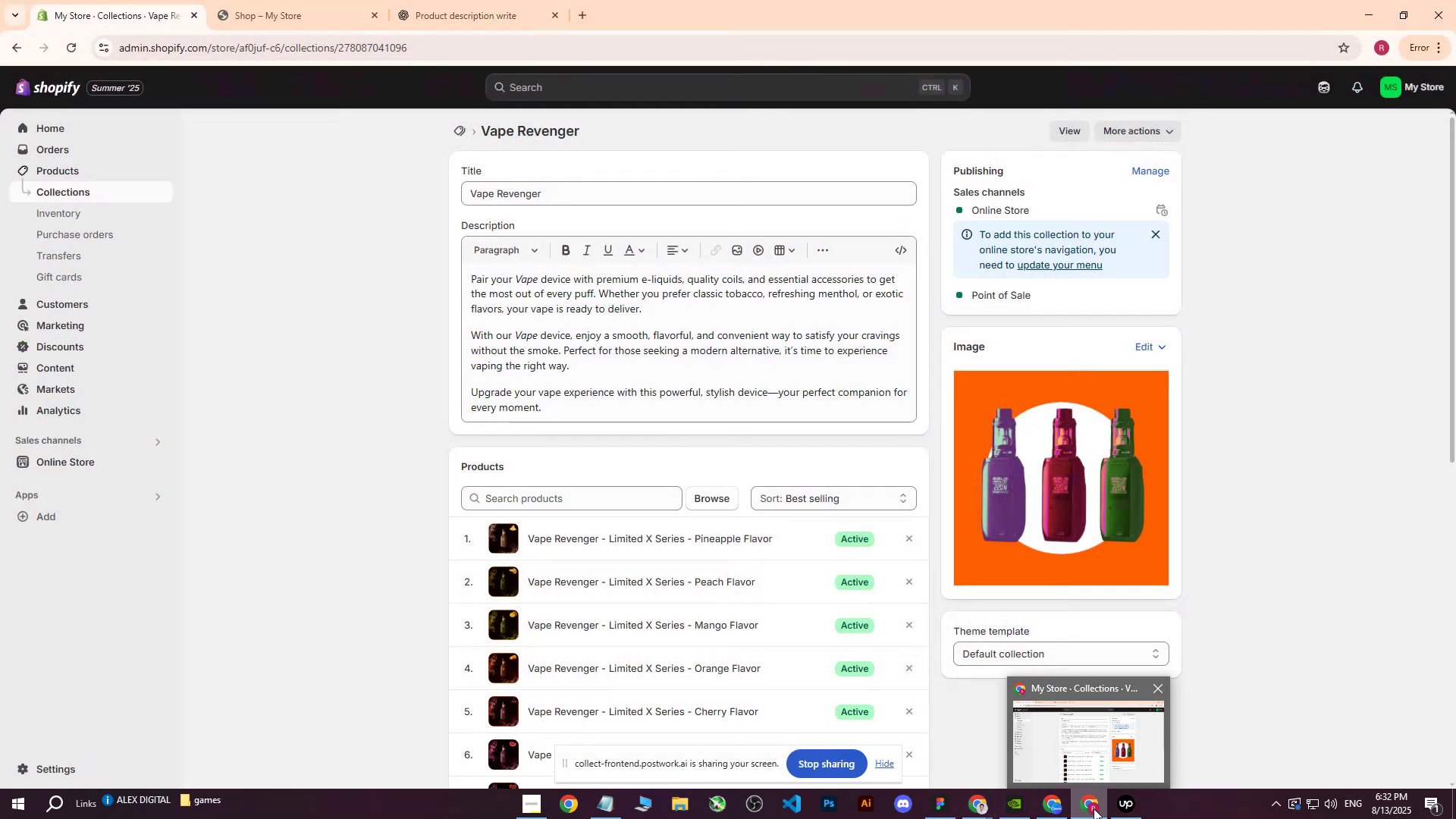 
left_click([1128, 805])
 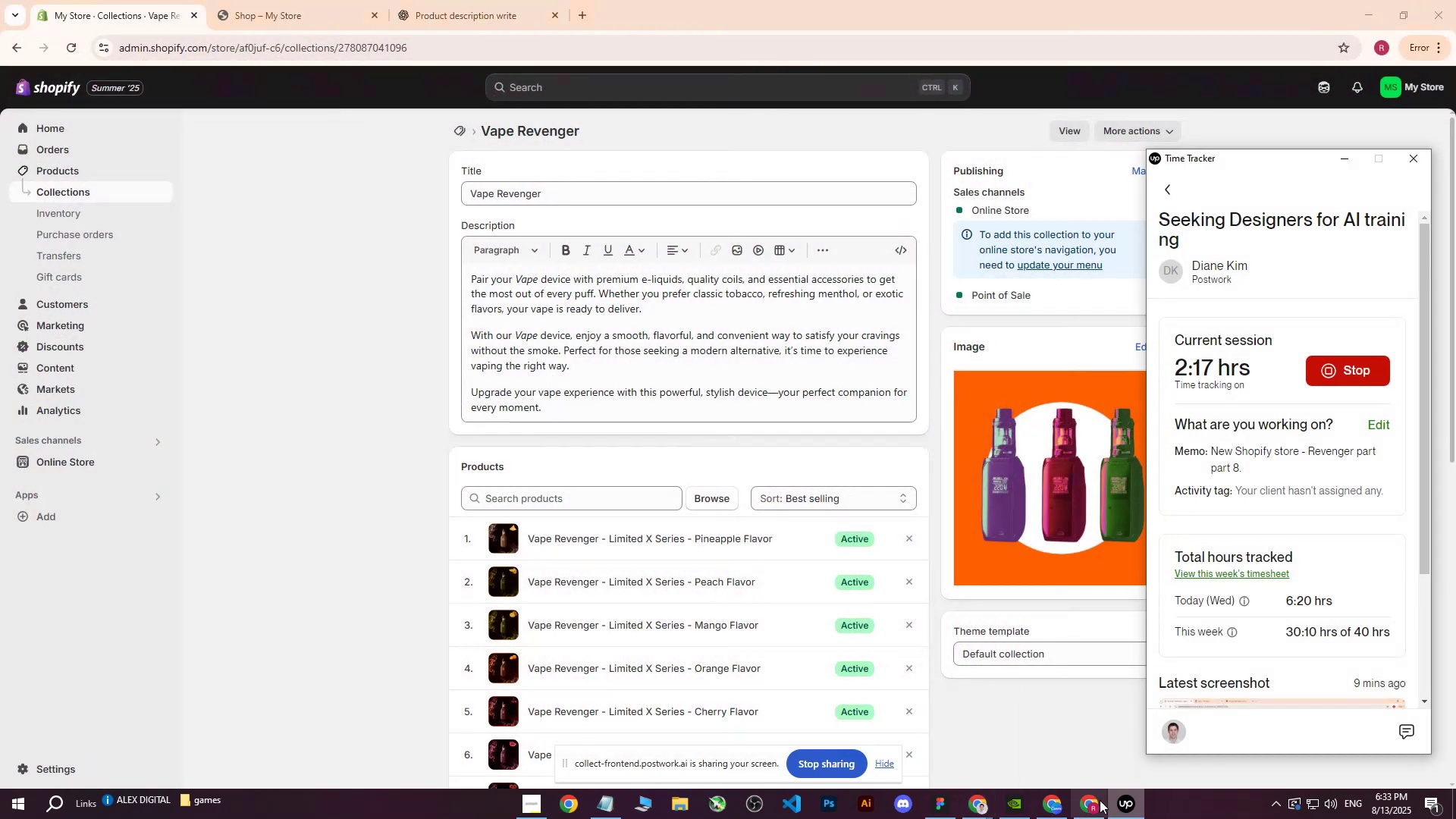 
left_click([1088, 801])
 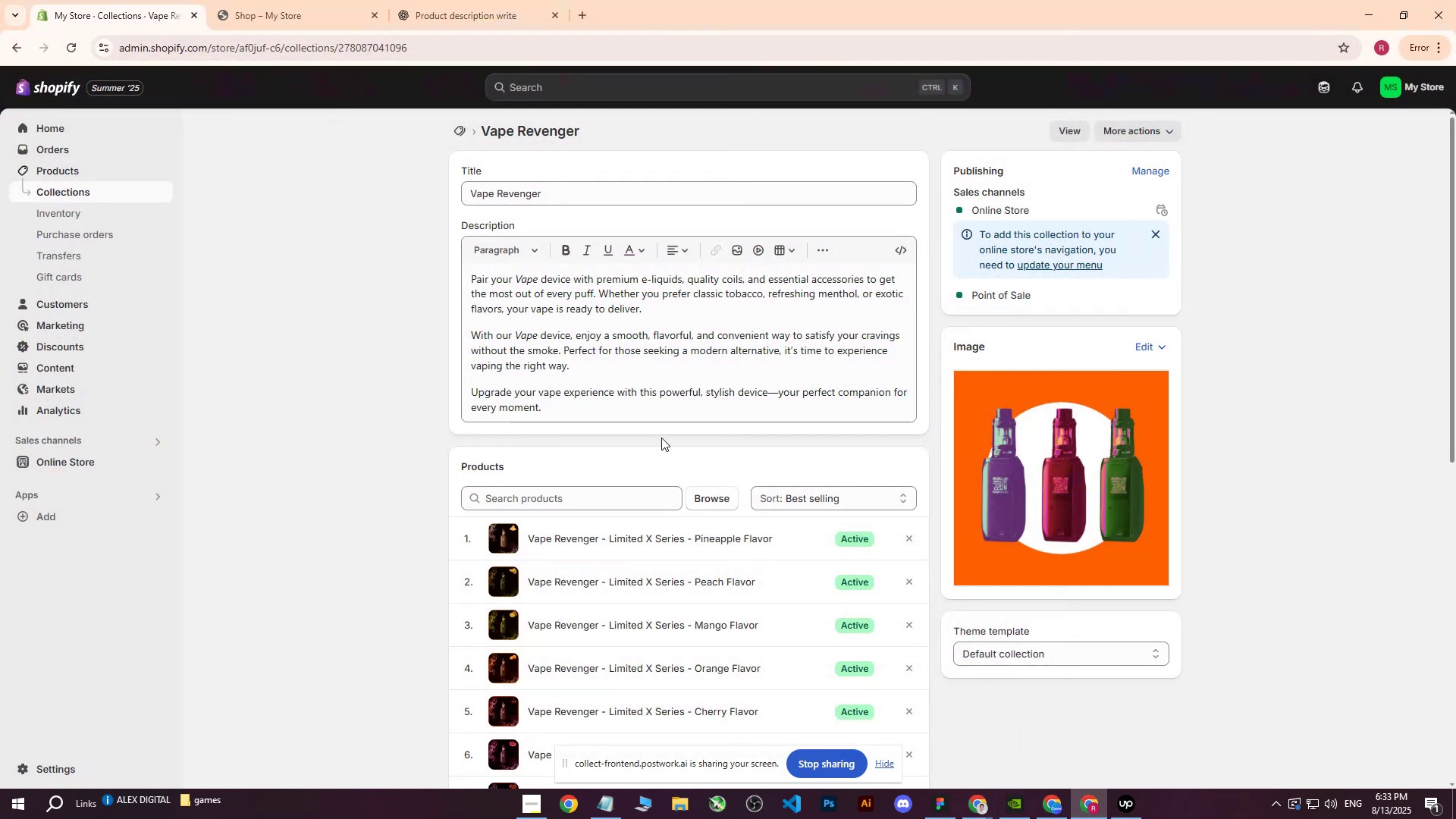 
scroll: coordinate [640, 422], scroll_direction: down, amount: 4.0
 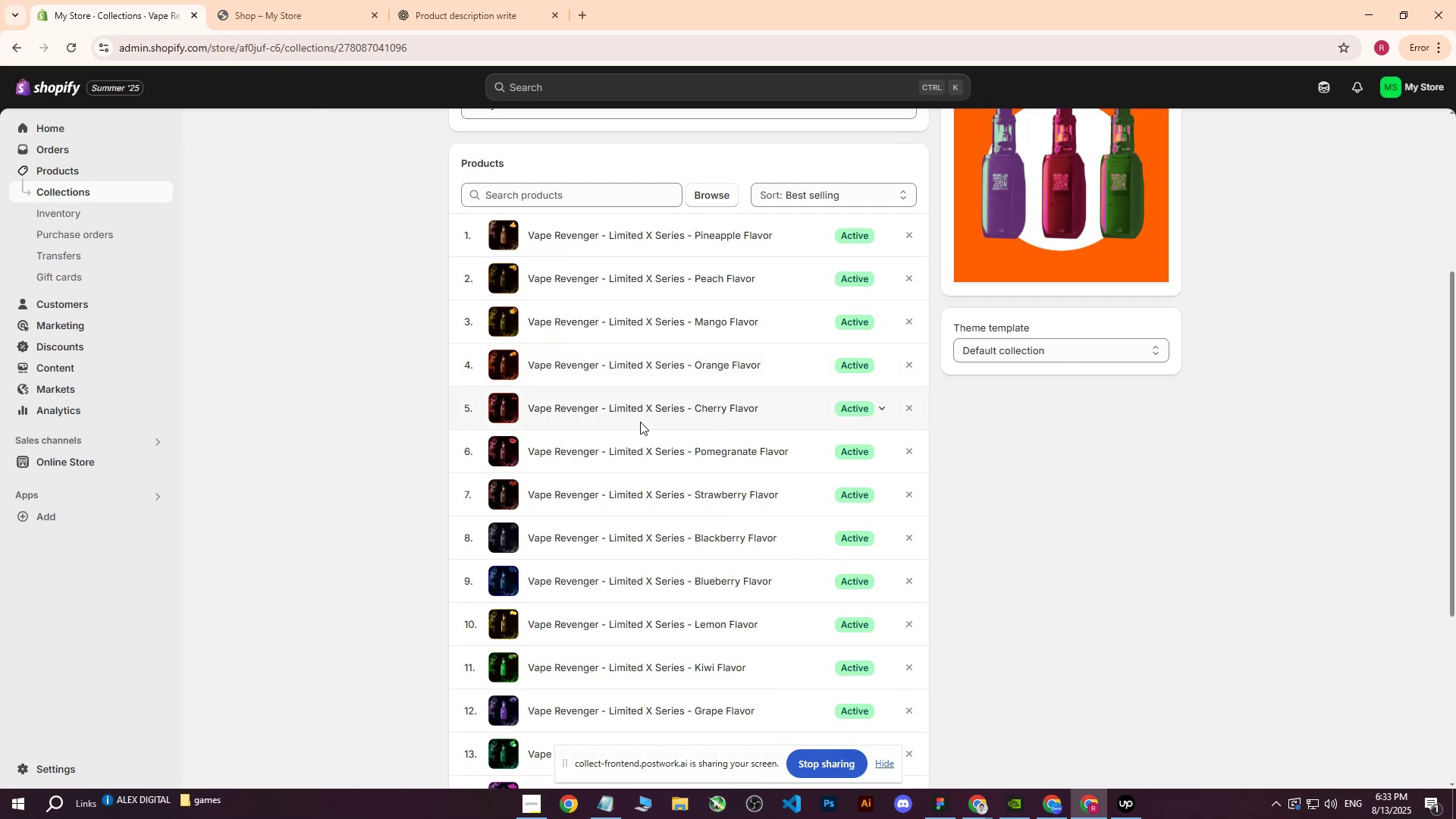 
scroll: coordinate [626, 421], scroll_direction: up, amount: 4.0
 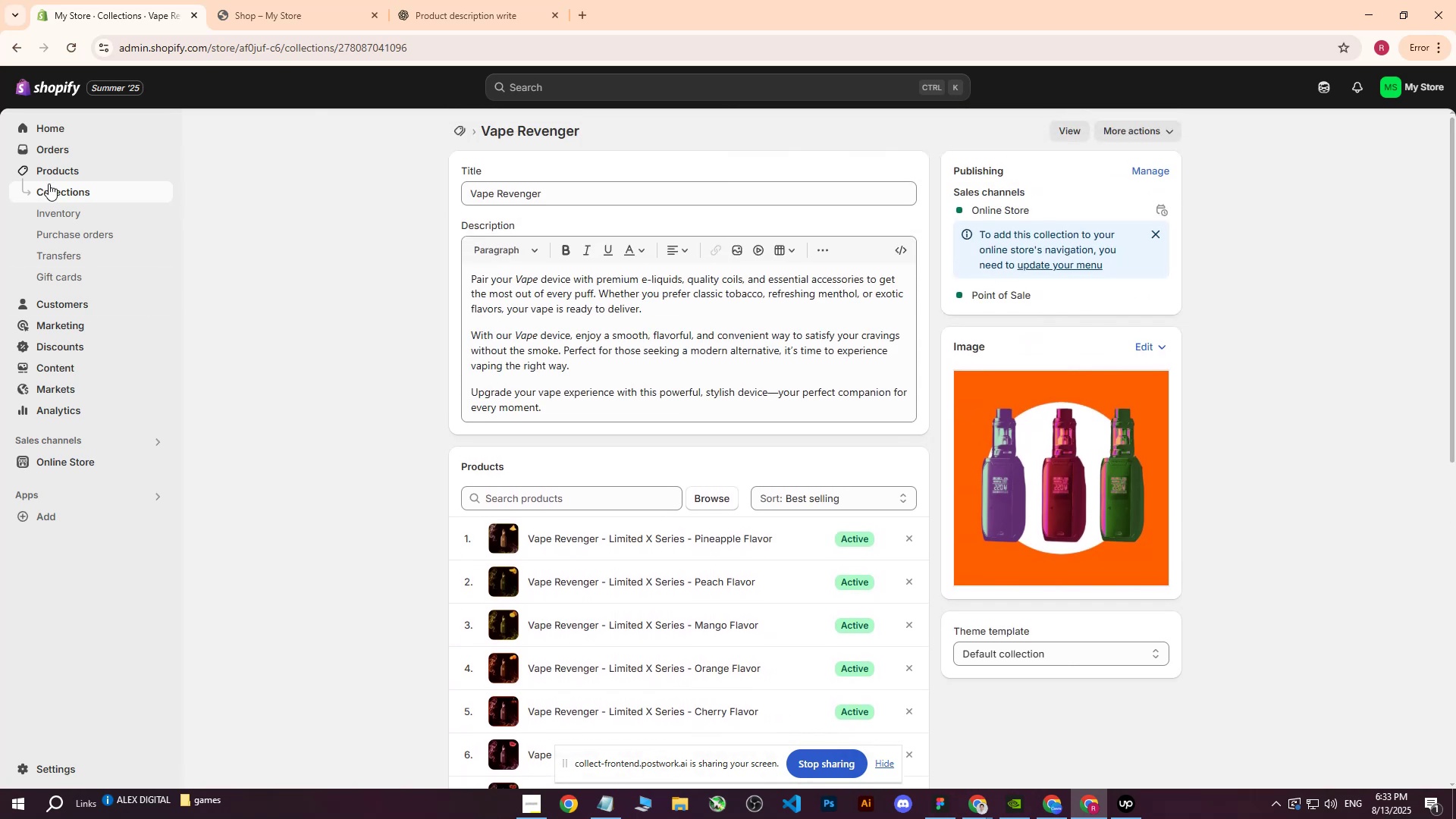 
left_click([58, 191])
 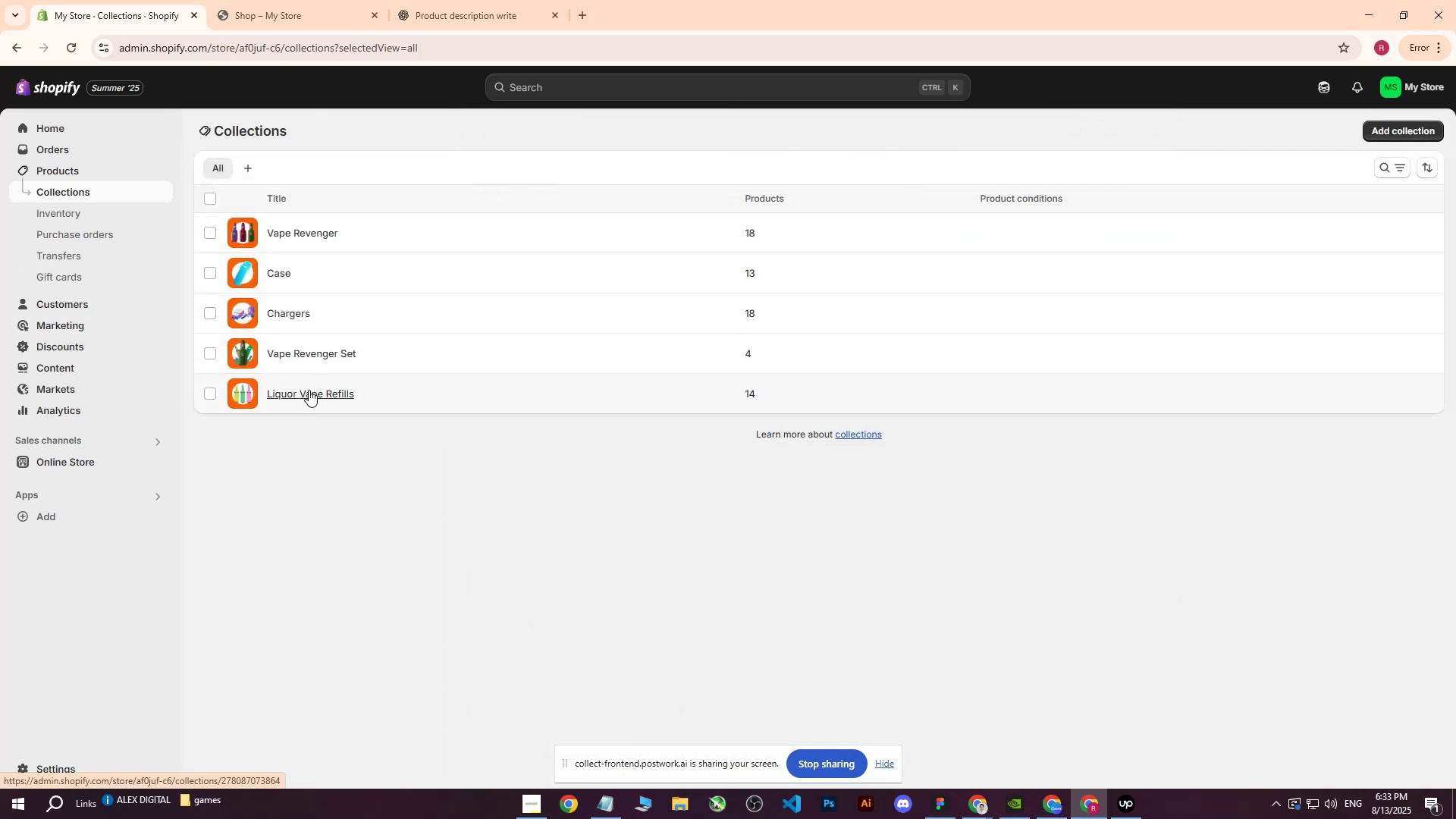 
left_click([308, 394])
 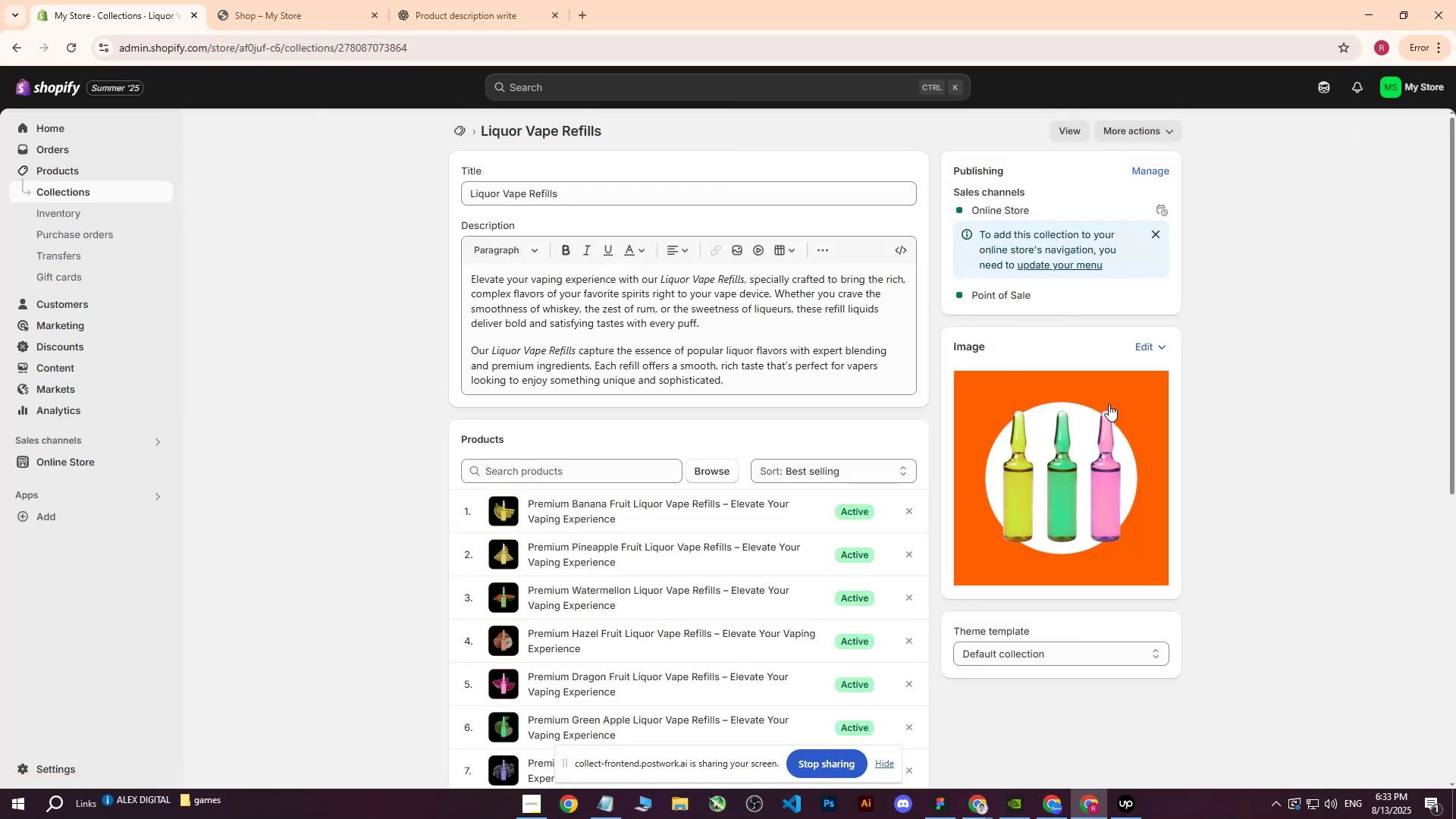 
left_click([1059, 438])
 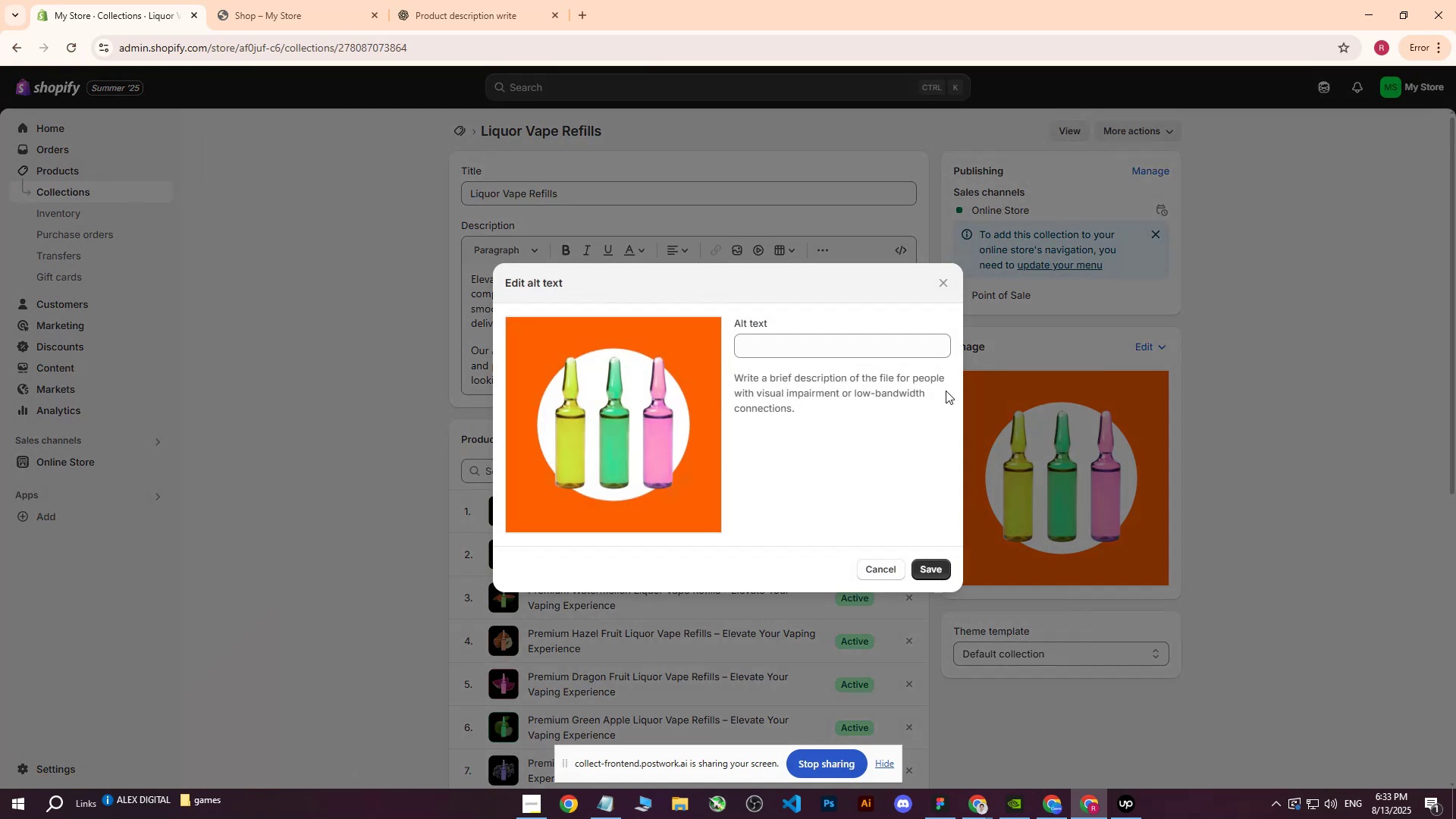 
type(Rfi)
key(Backspace)
key(Backspace)
type(ef)
key(Backspace)
key(Backspace)
key(Backspace)
type(3 Refill liquors for Vapes on wht)
key(Backspace)
type(ite circle and )
key(Backspace)
key(Backspace)
type(in front of white circle and orn)
key(Backspace)
type(ange background.)
 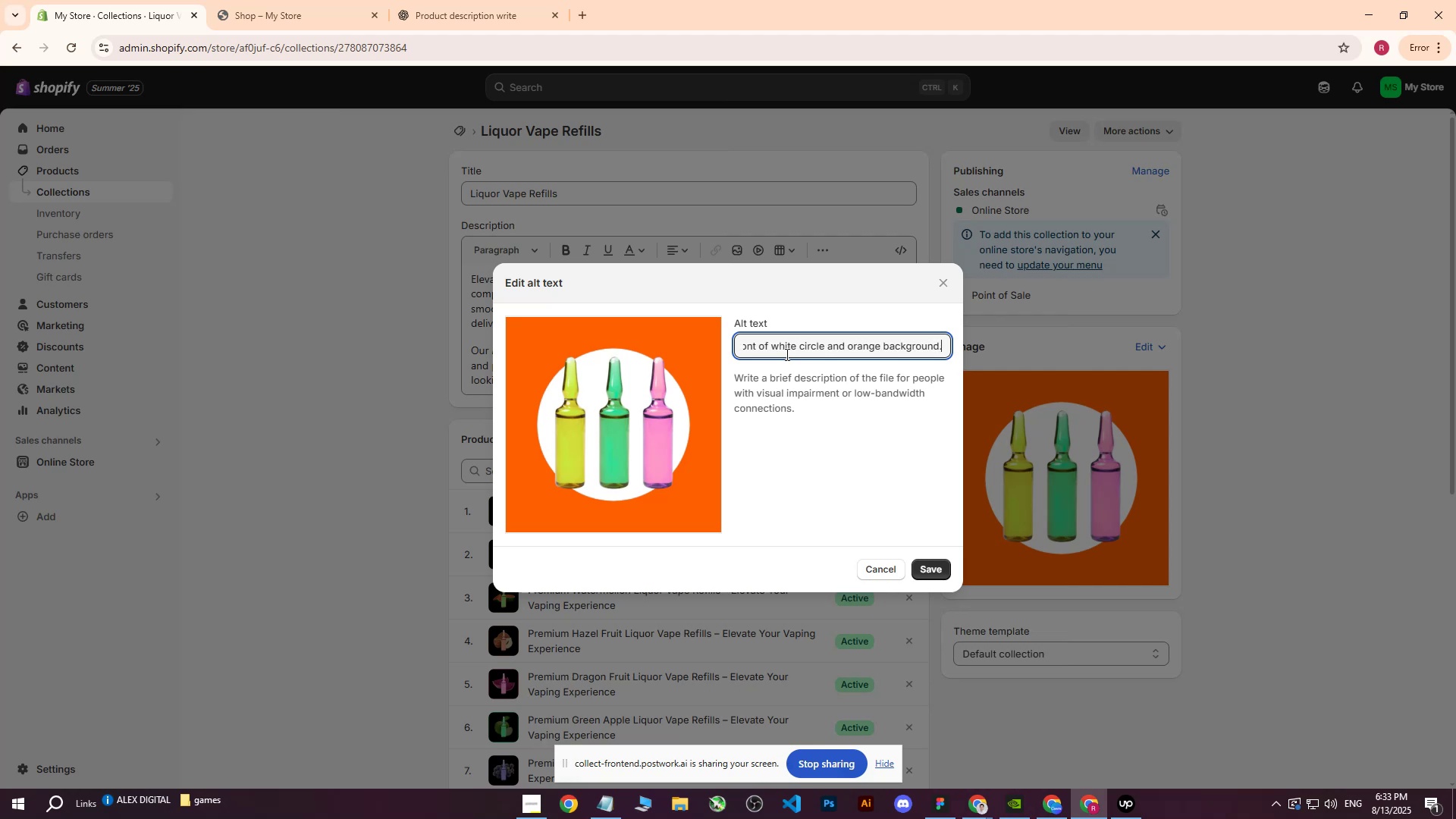 
left_click([929, 564])
 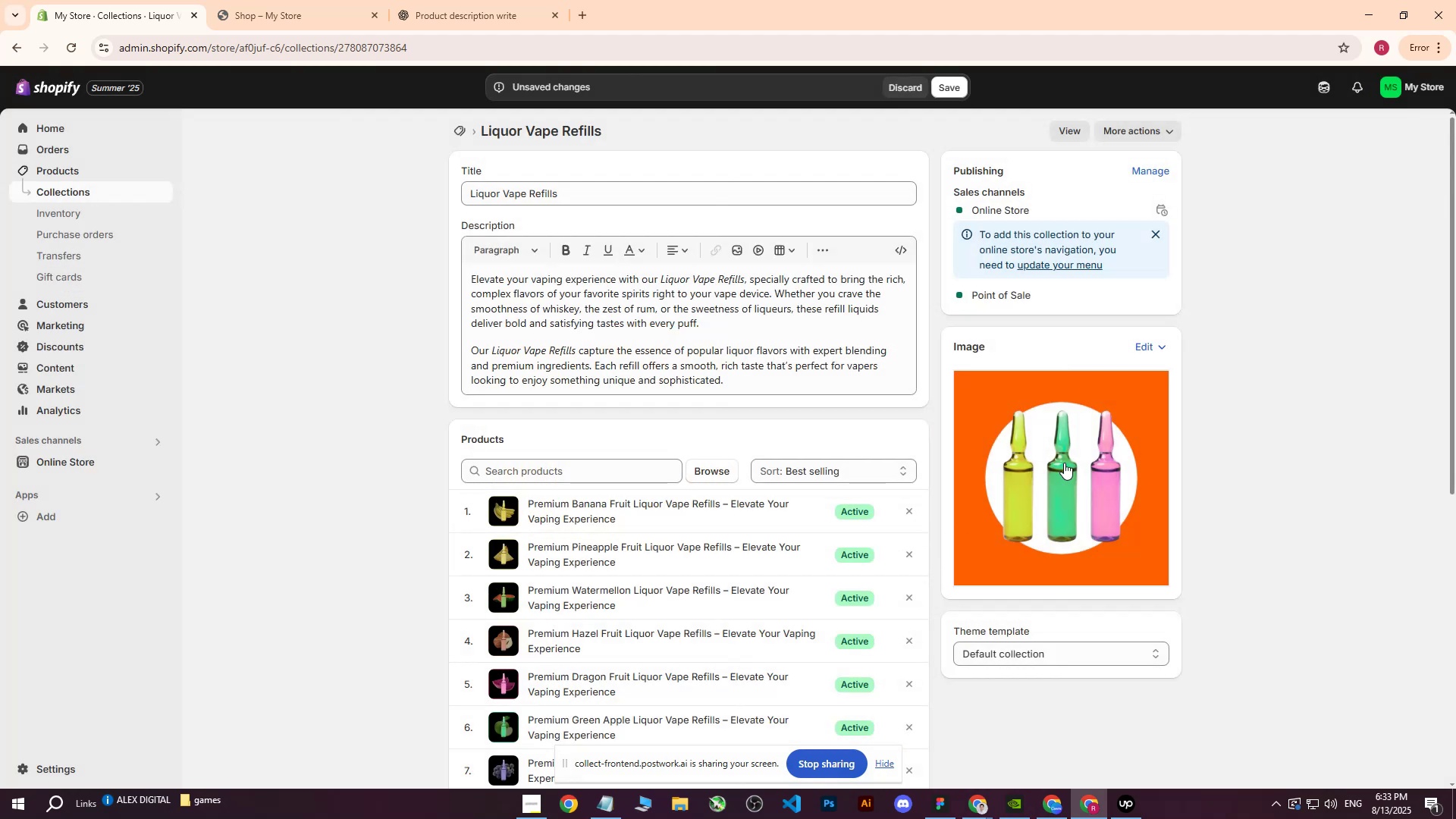 
left_click([949, 93])
 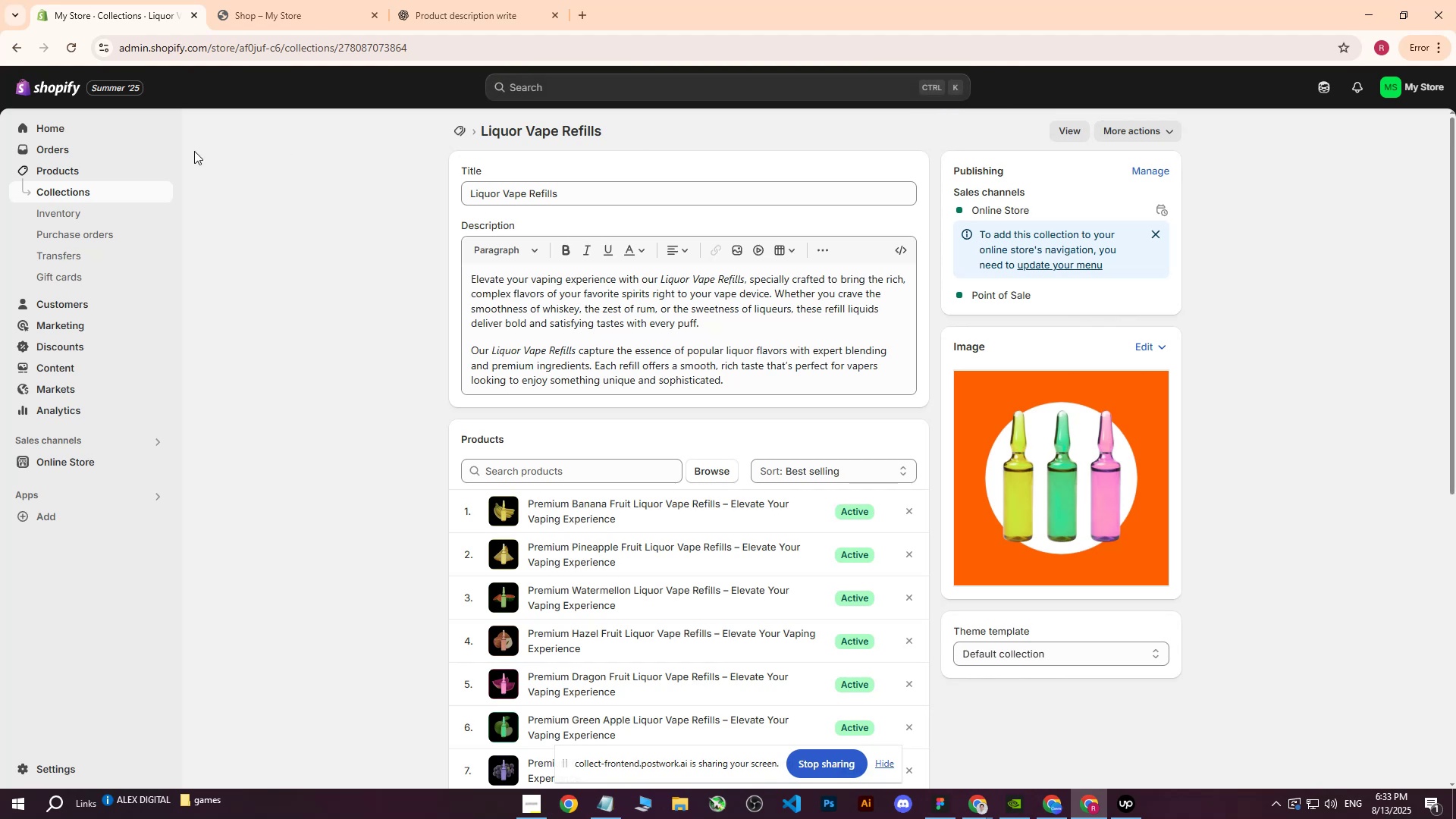 
left_click([75, 192])
 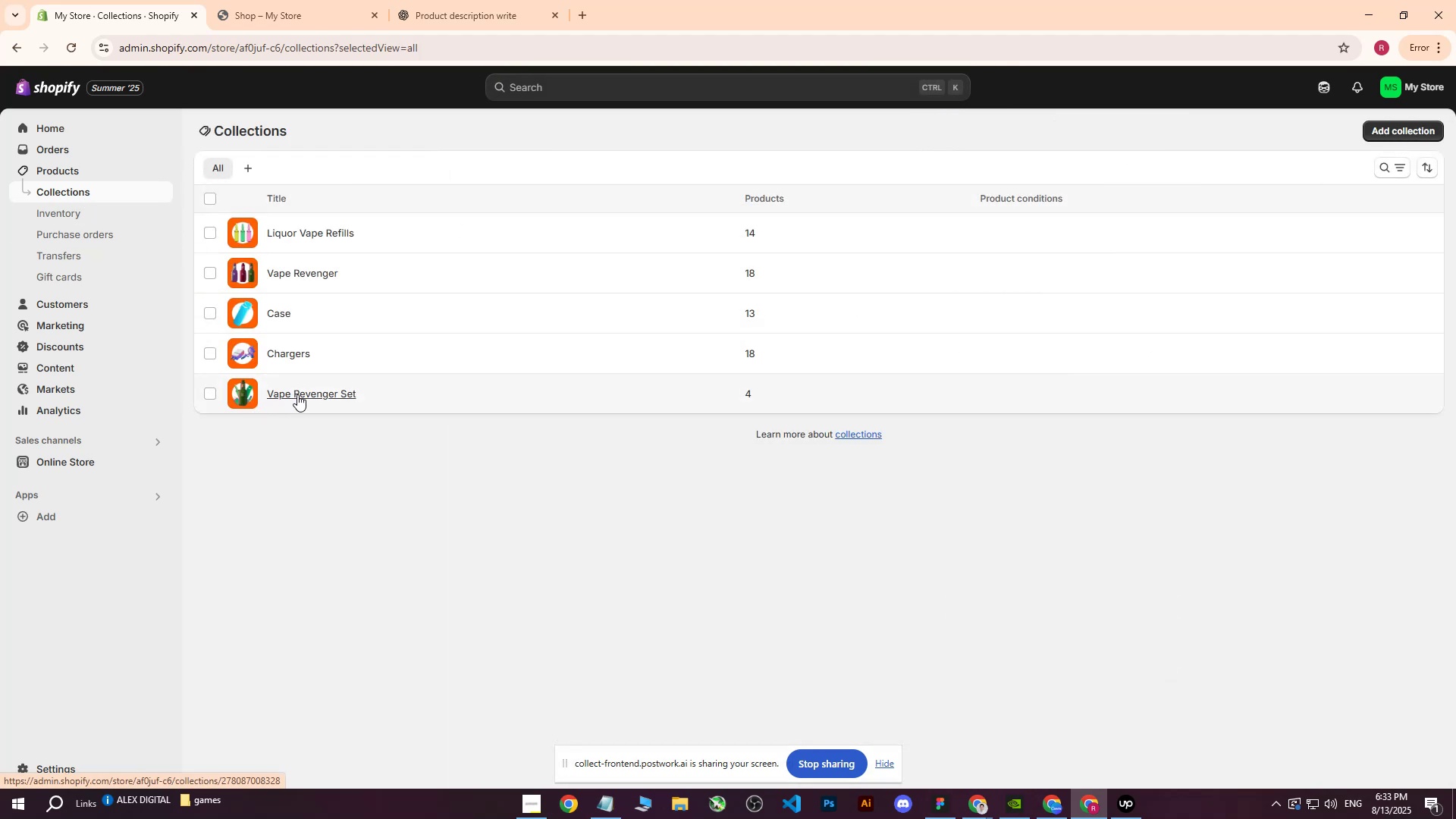 
left_click([297, 394])
 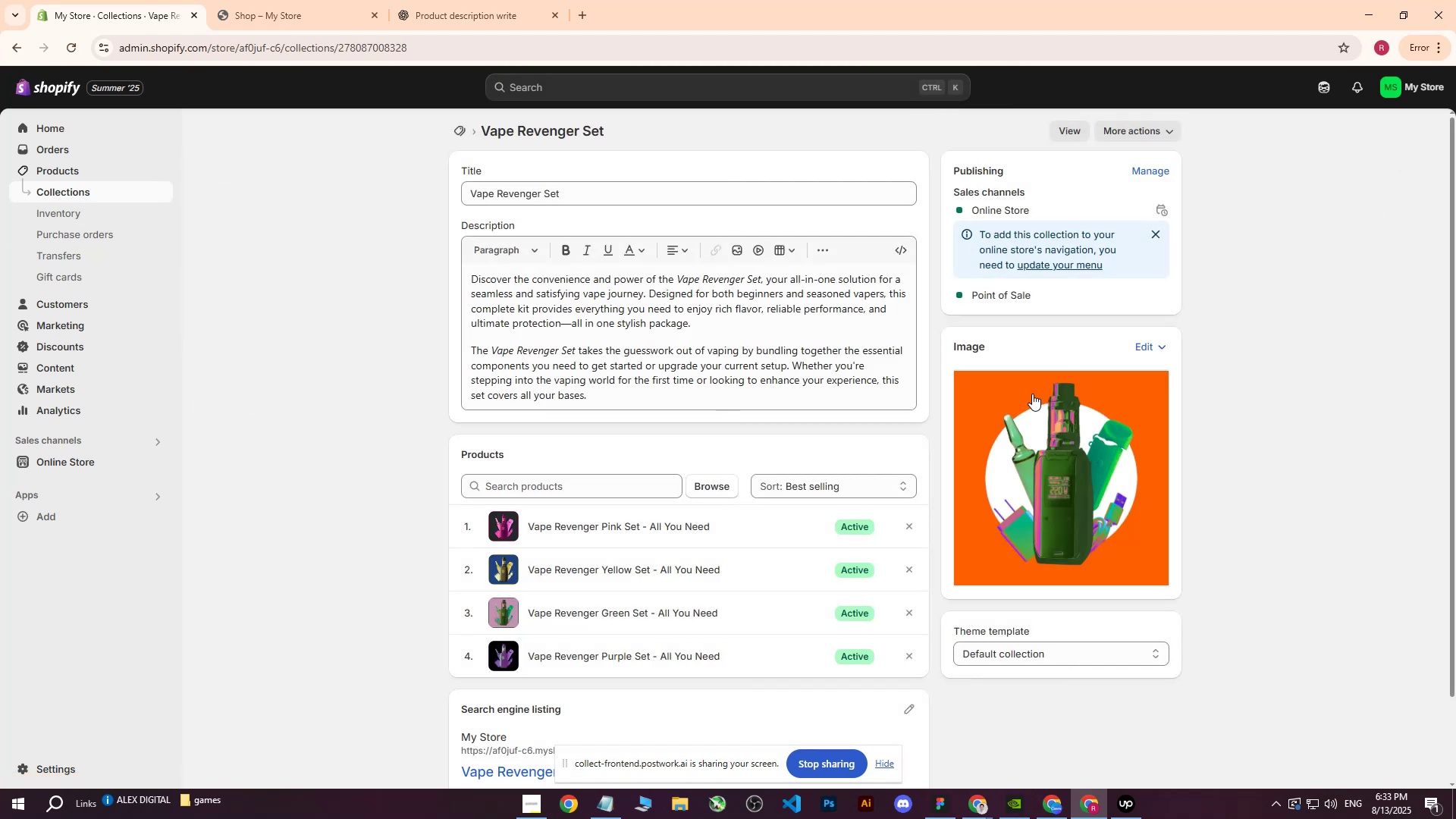 
left_click([1064, 447])
 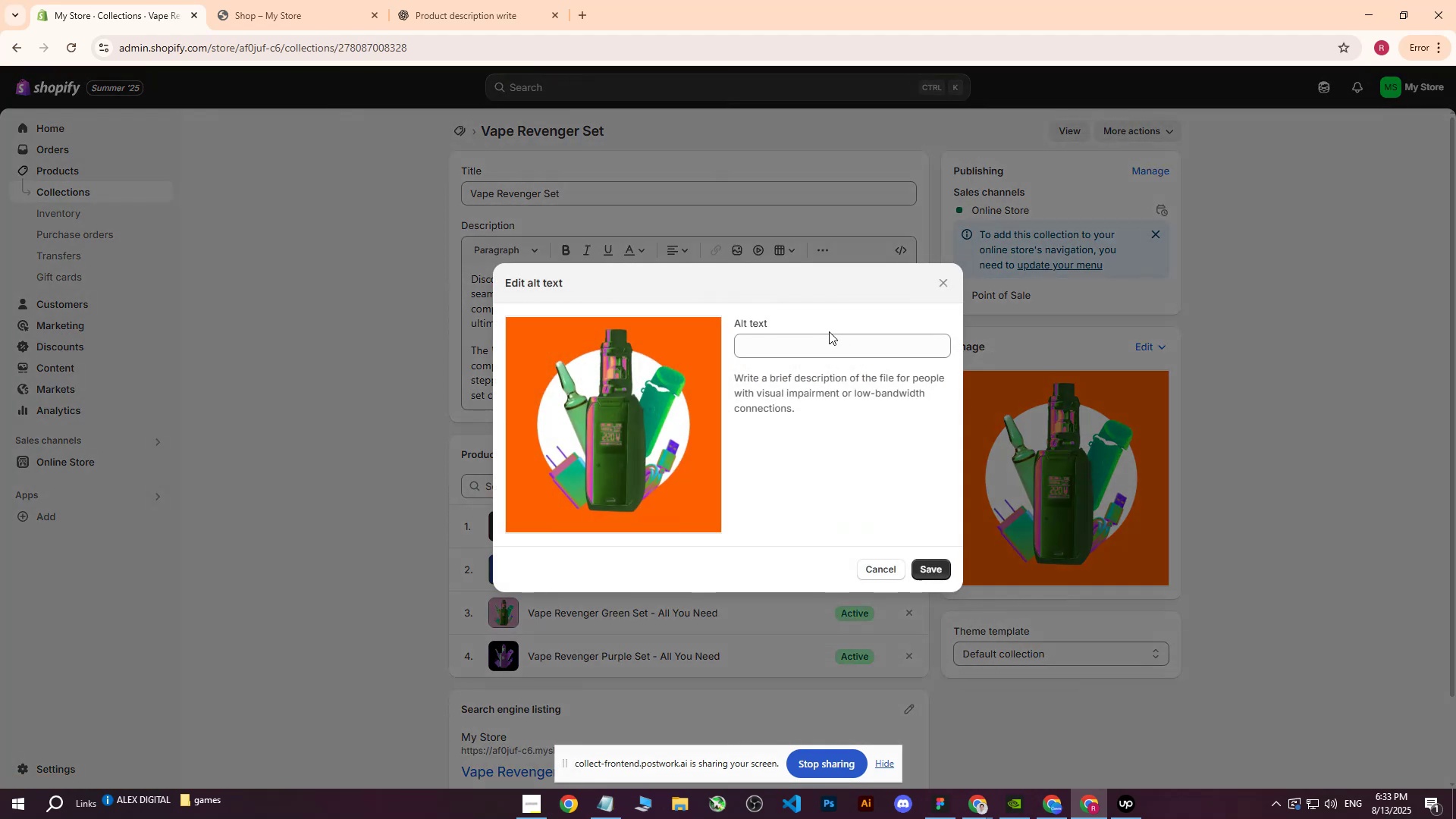 
left_click([809, 337])
 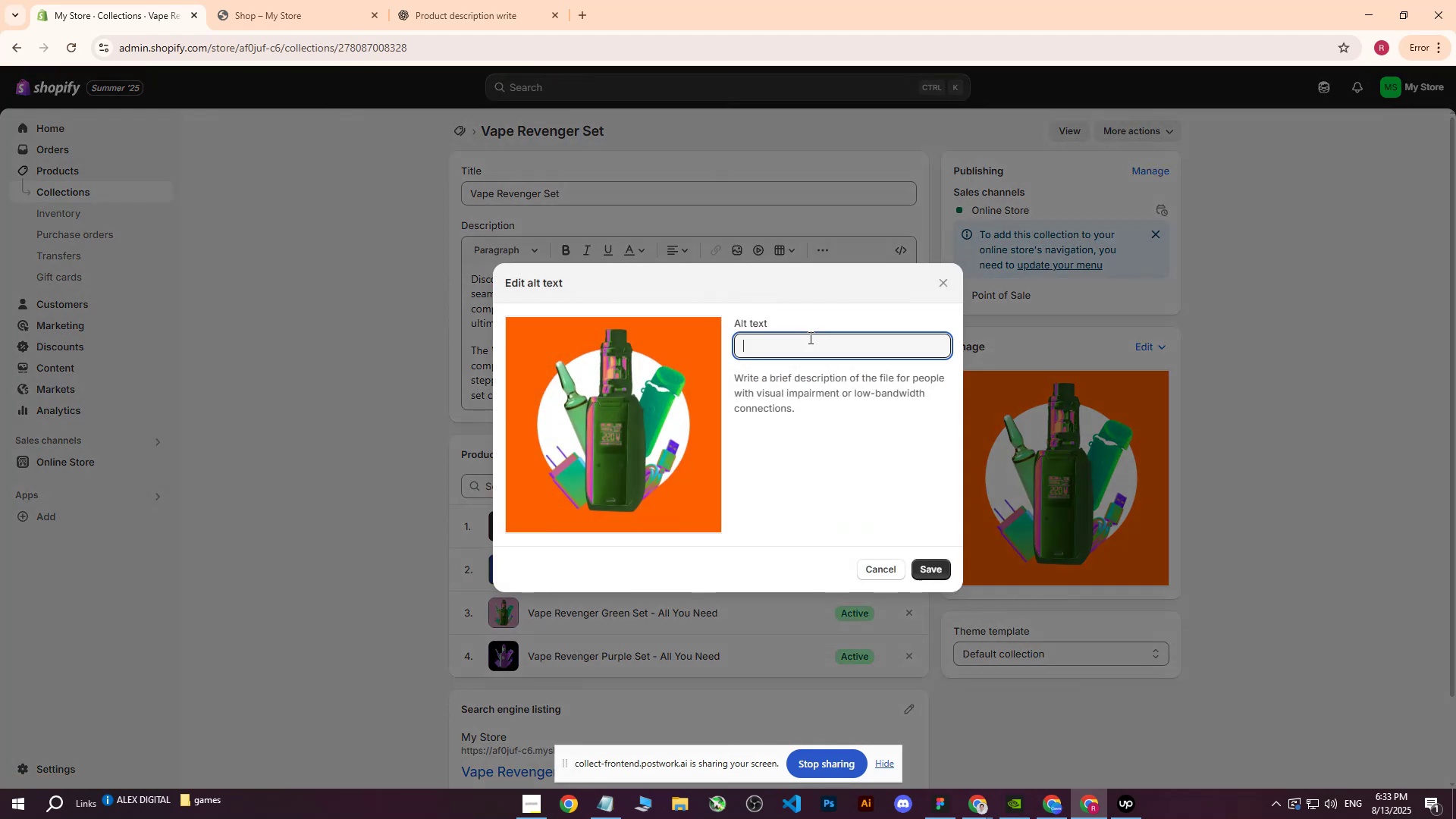 
type(Vae)
key(Backspace)
type(pe Ra)
key(Backspace)
type(evenger X in fro)
key(Backspace)
key(Backspace)
key(Backspace)
key(Backspace)
type(Set in front of white circle and orange background.)
 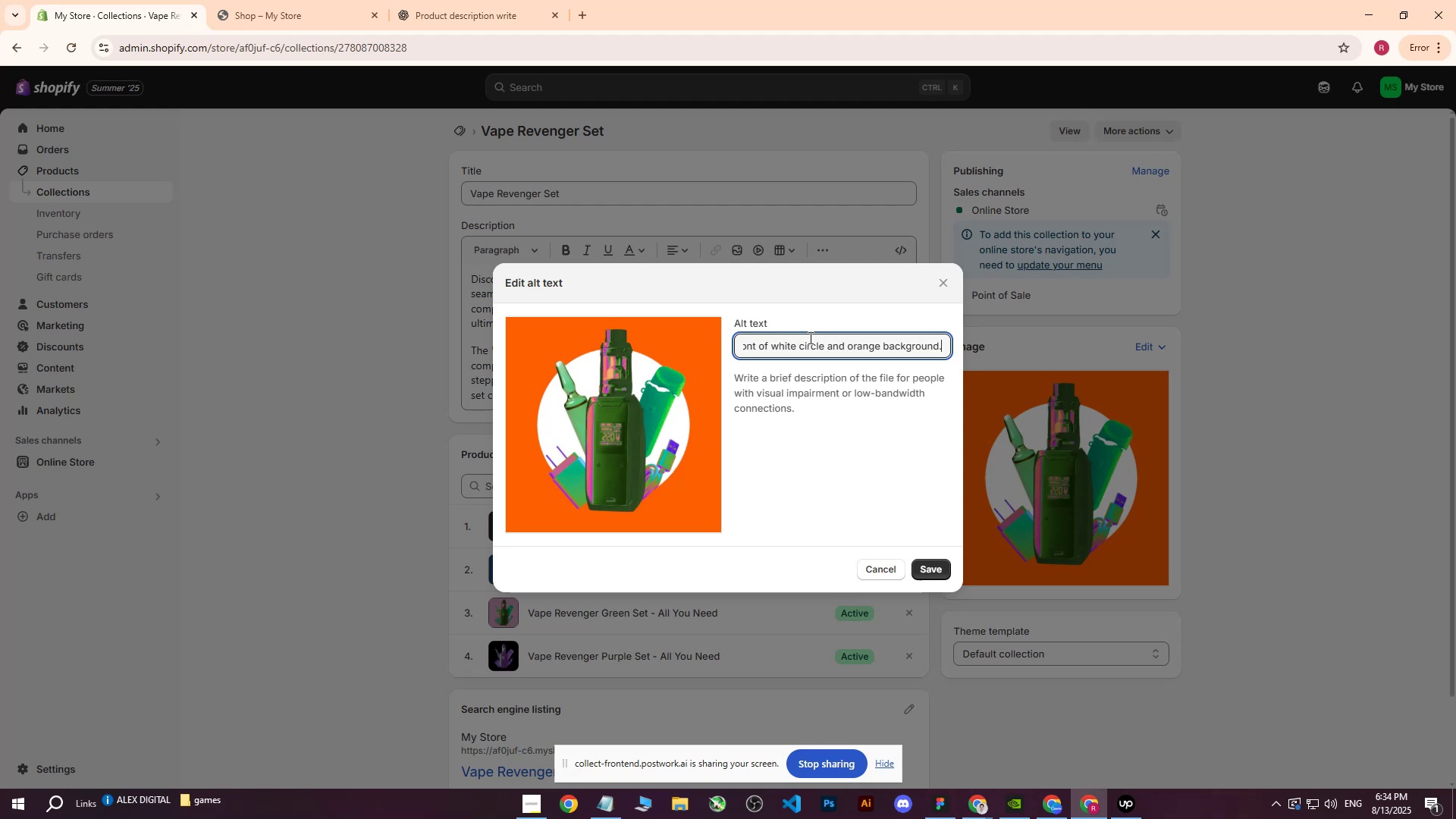 
left_click([927, 572])
 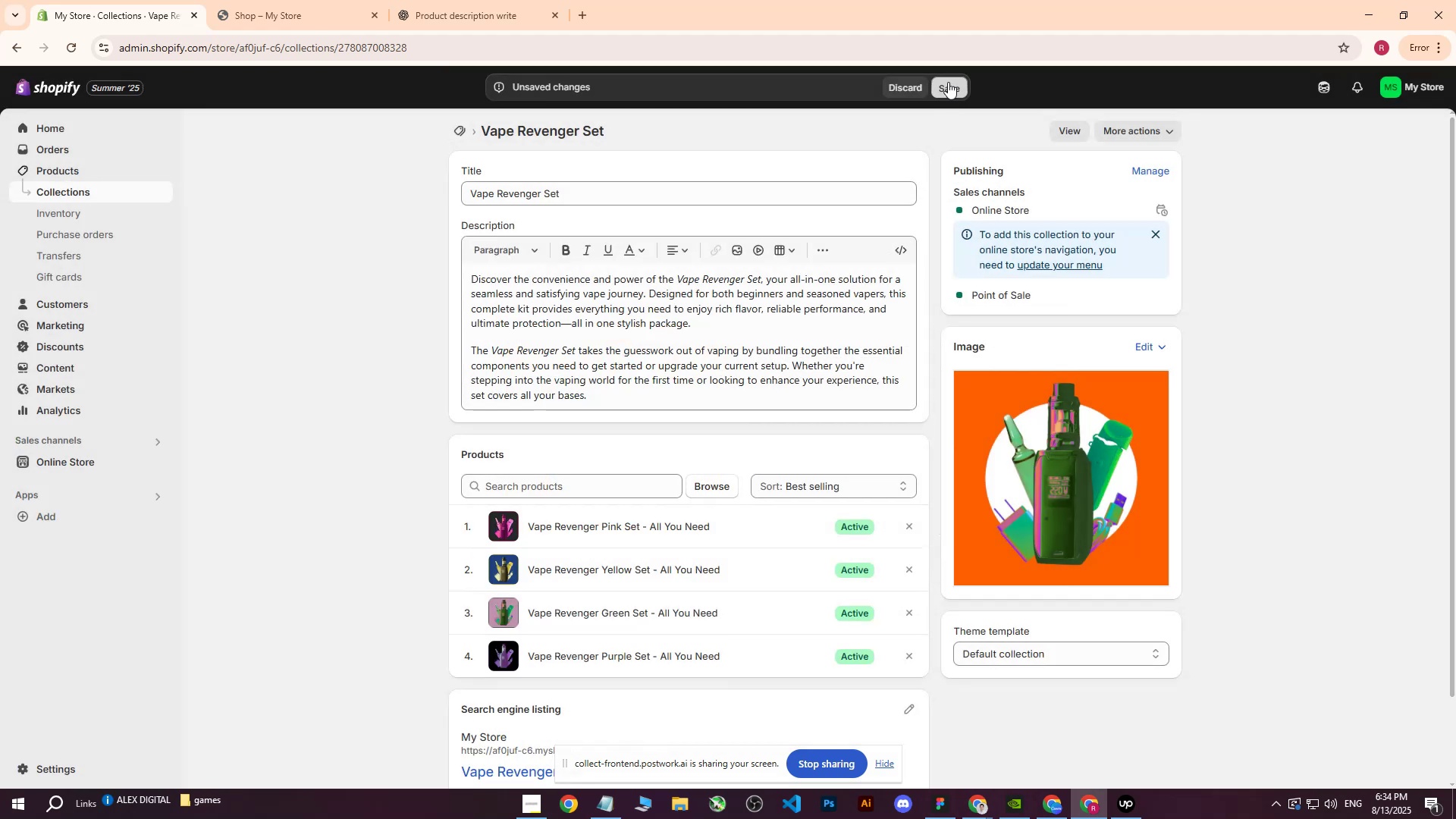 
left_click([948, 82])
 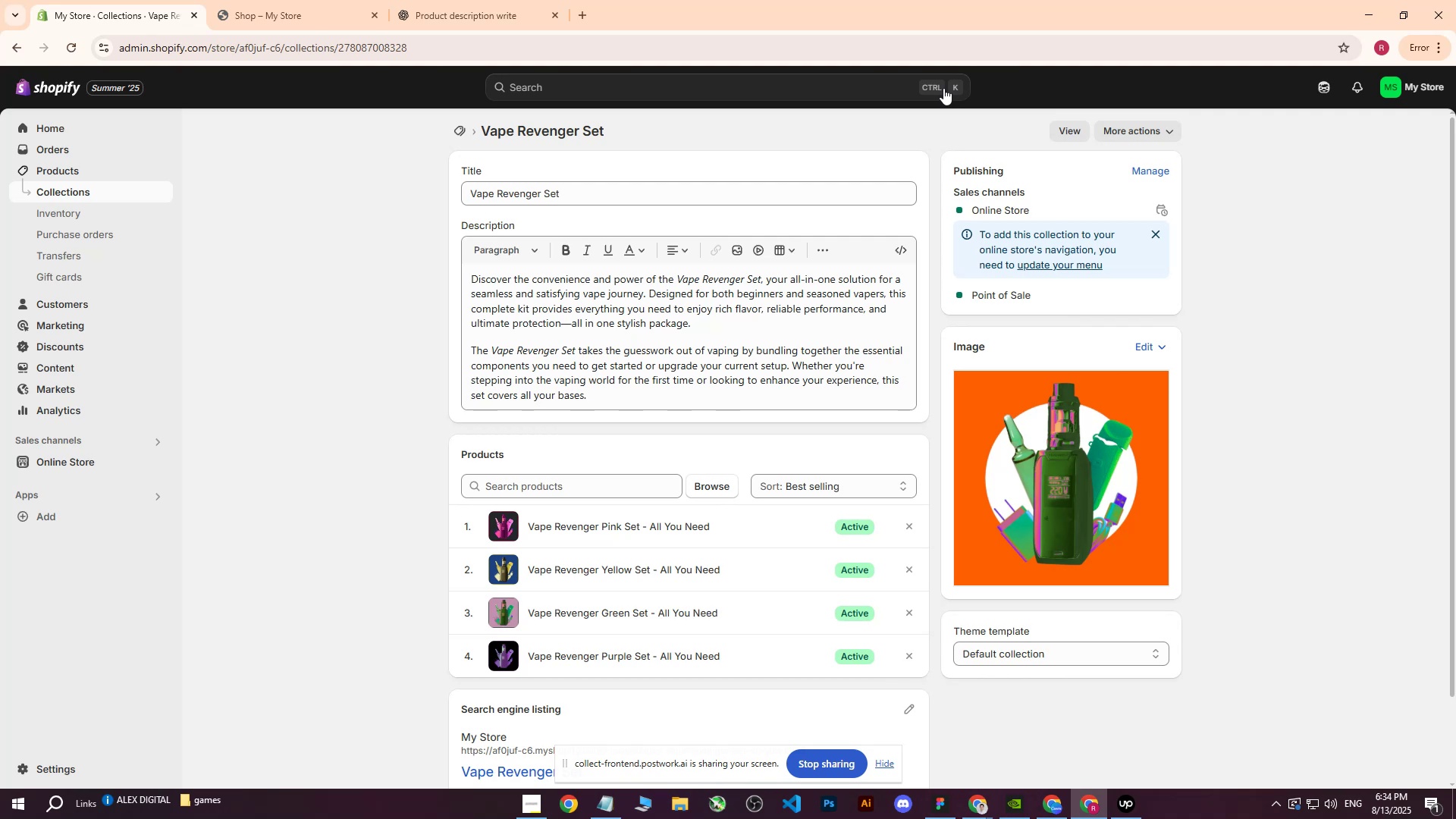 
wait(8.41)
 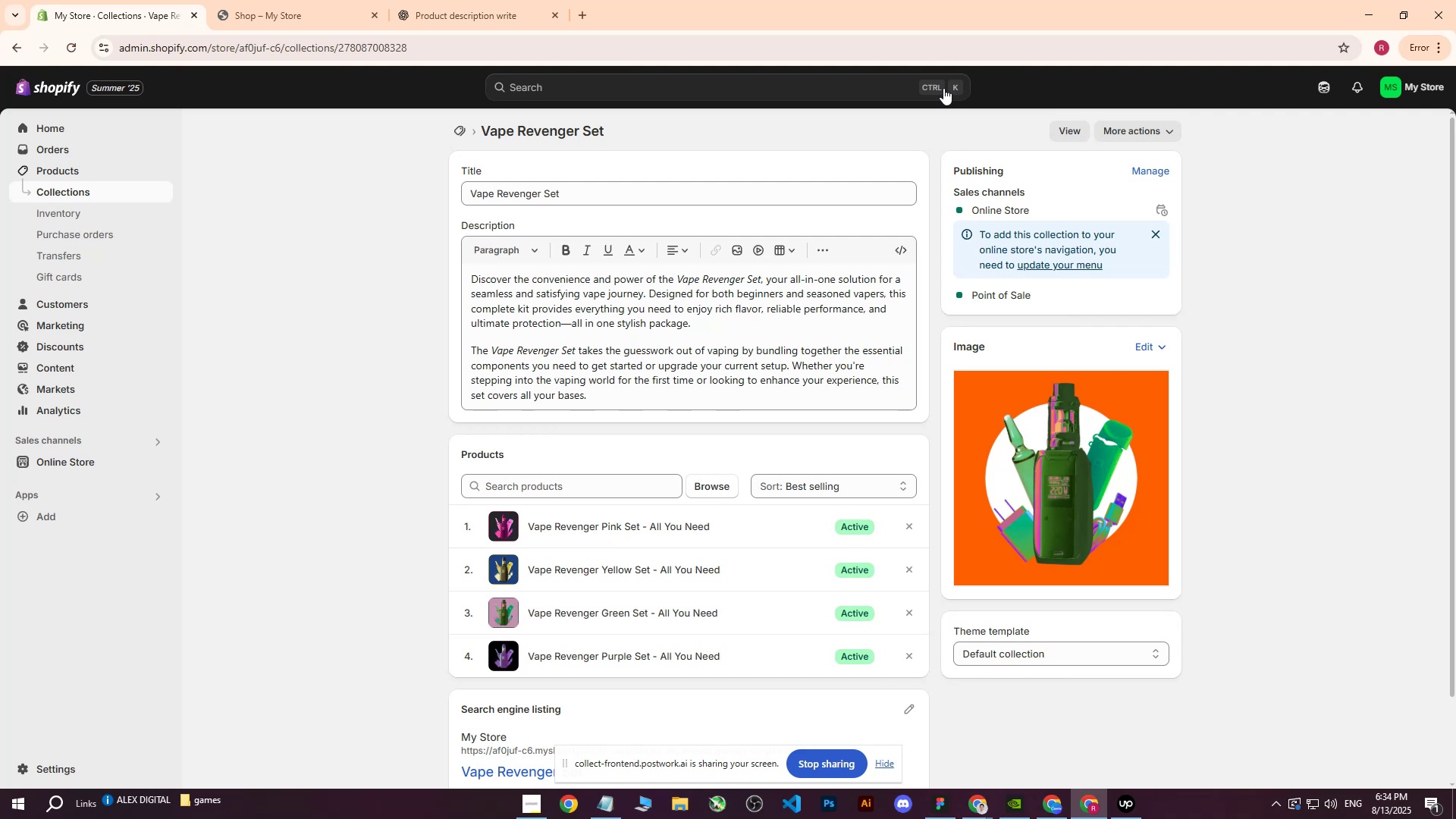 
left_click([94, 197])
 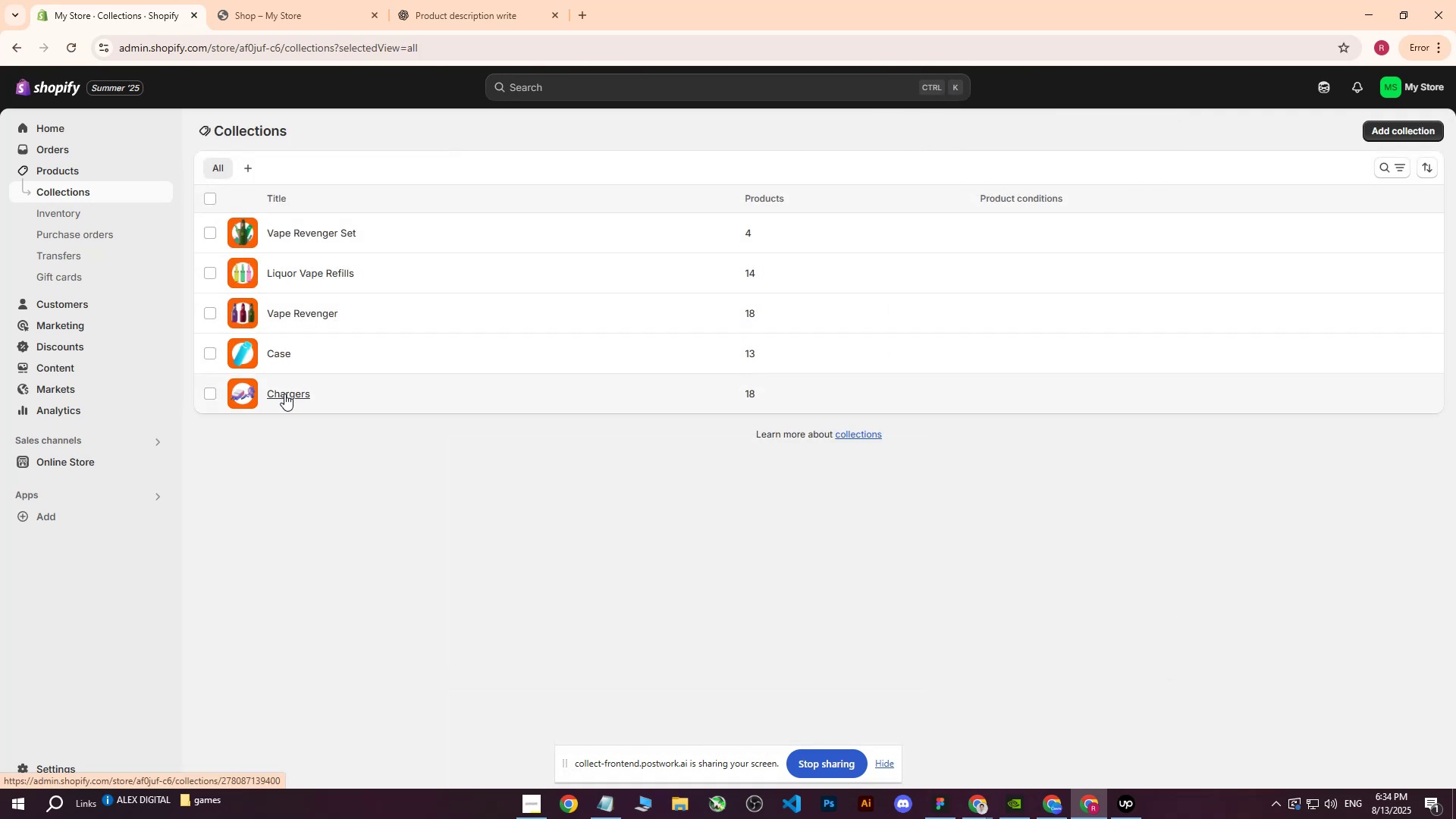 
left_click([284, 394])
 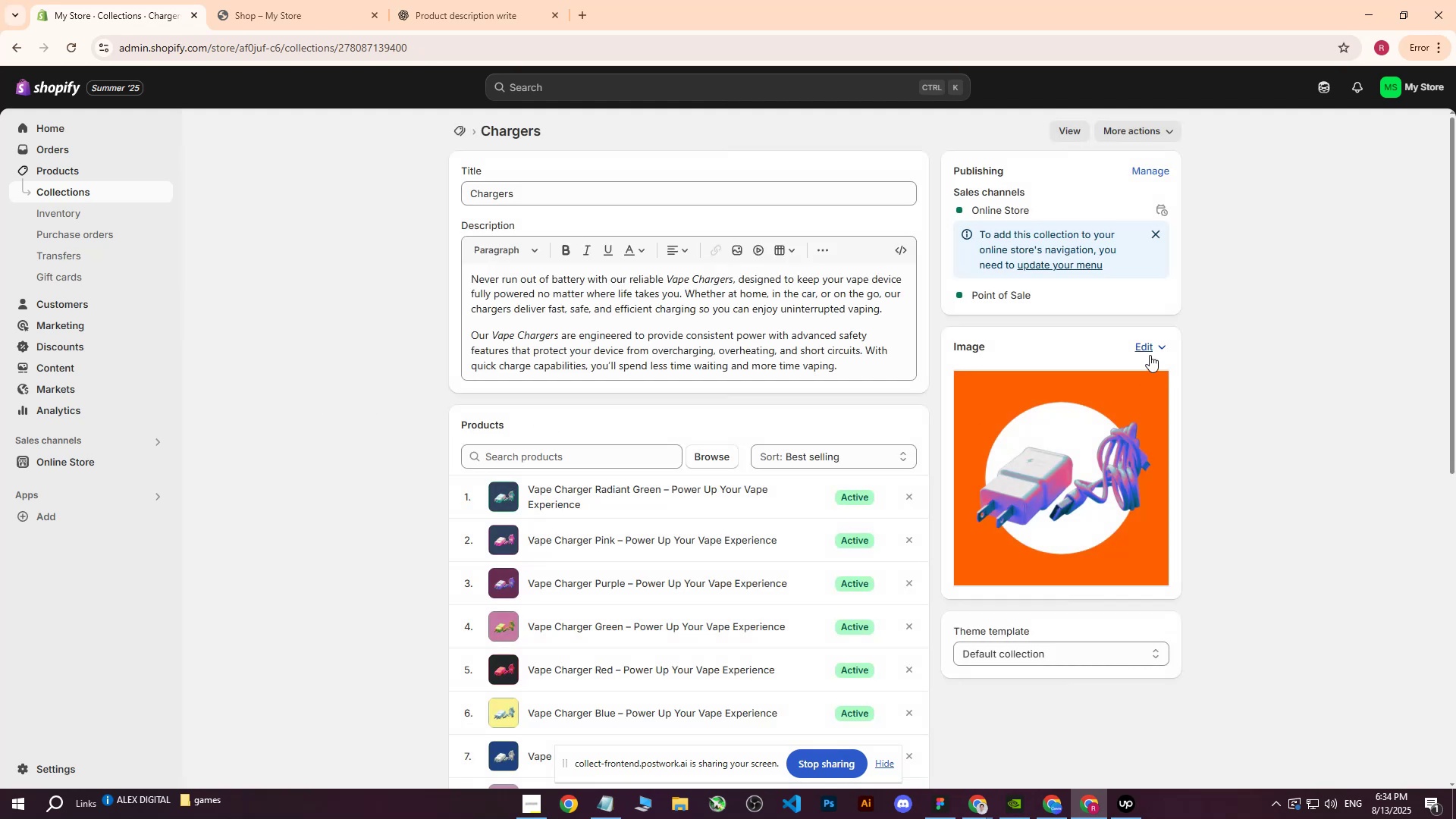 
left_click([1061, 429])
 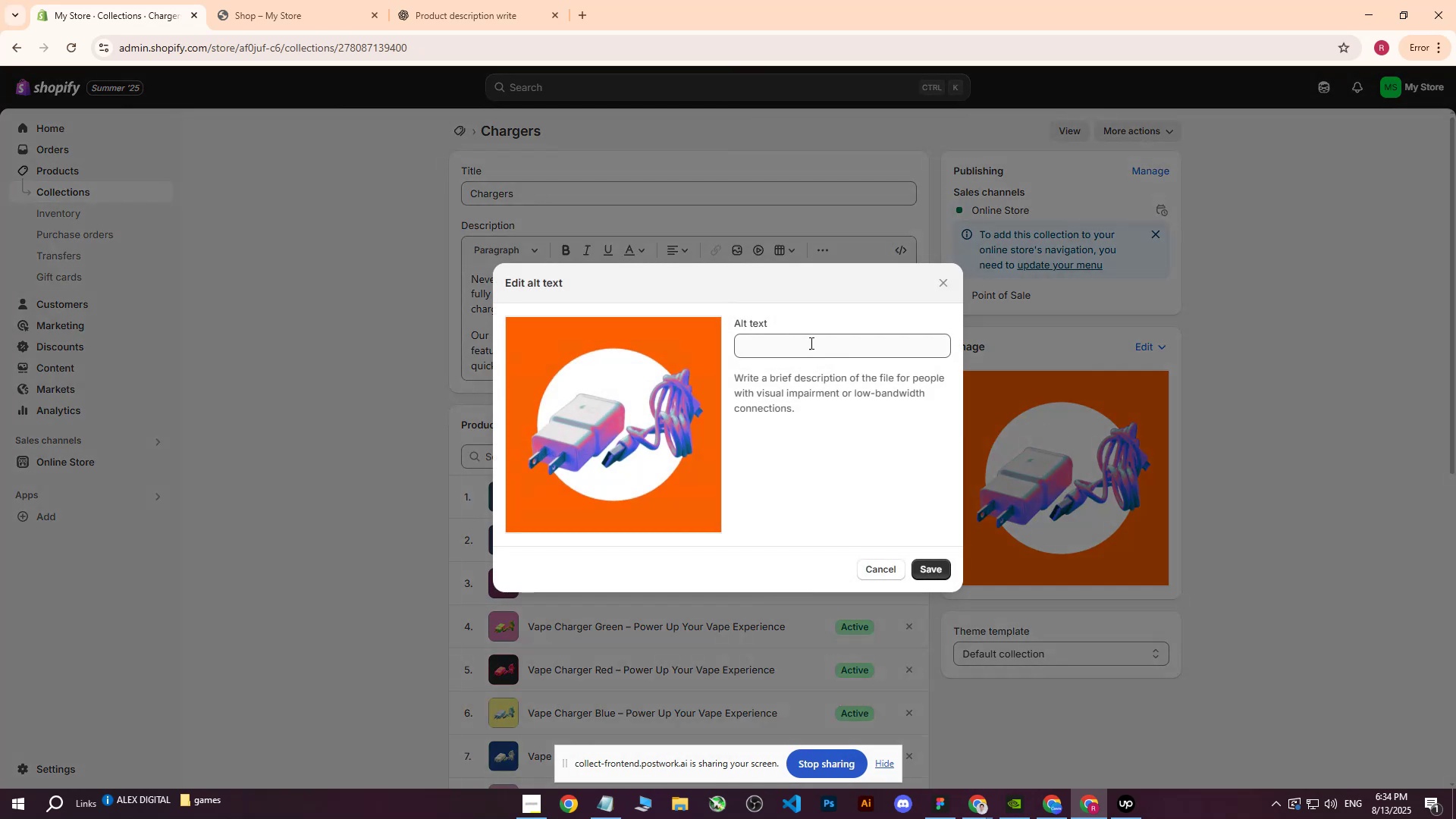 
left_click([802, 342])
 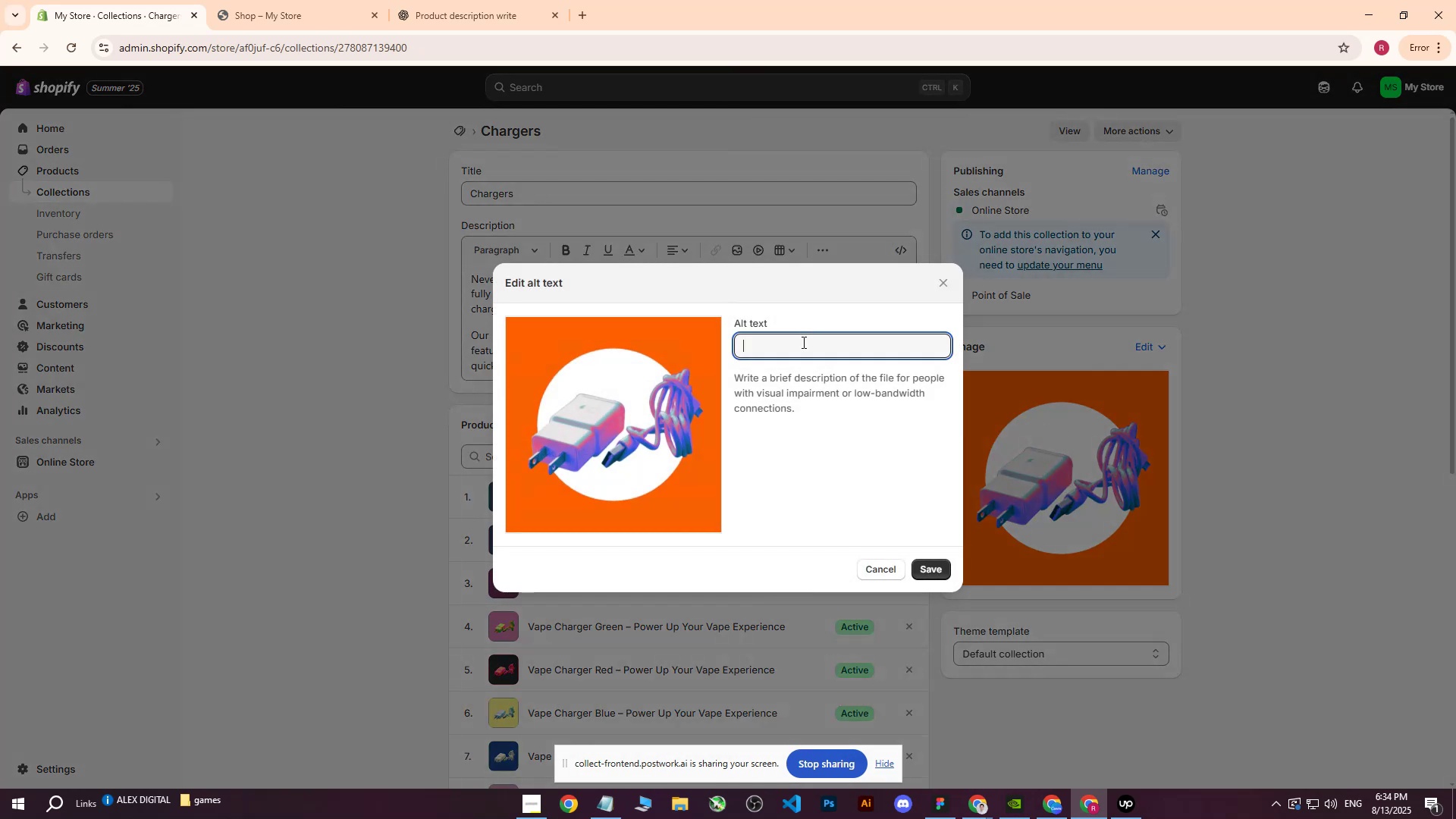 
type(Charger fro)
key(Backspace)
type(o)
key(Backspace)
key(Backspace)
type(or Vape in front of white circle and orange background.)
 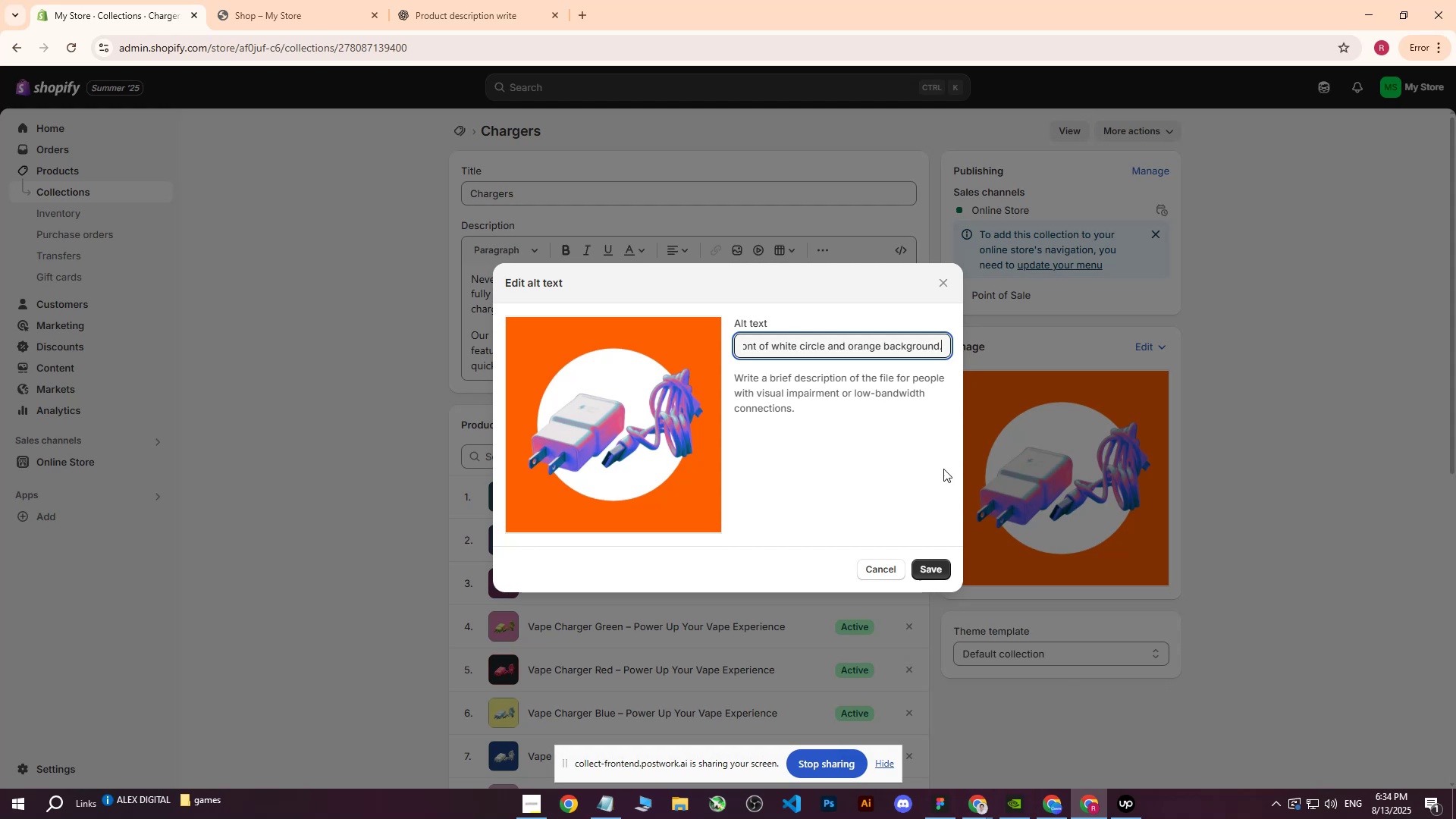 
left_click([929, 570])
 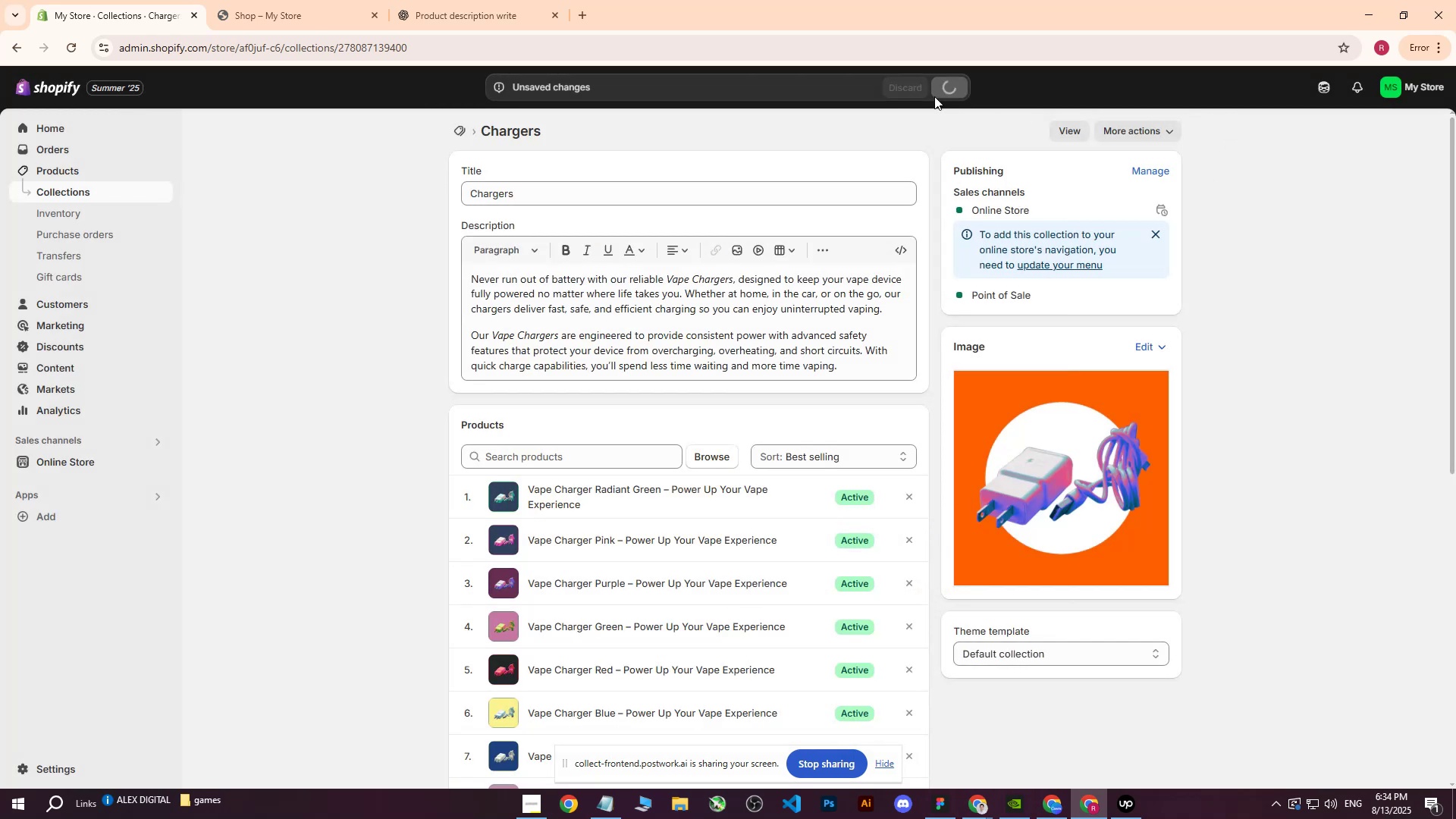 
left_click([80, 185])
 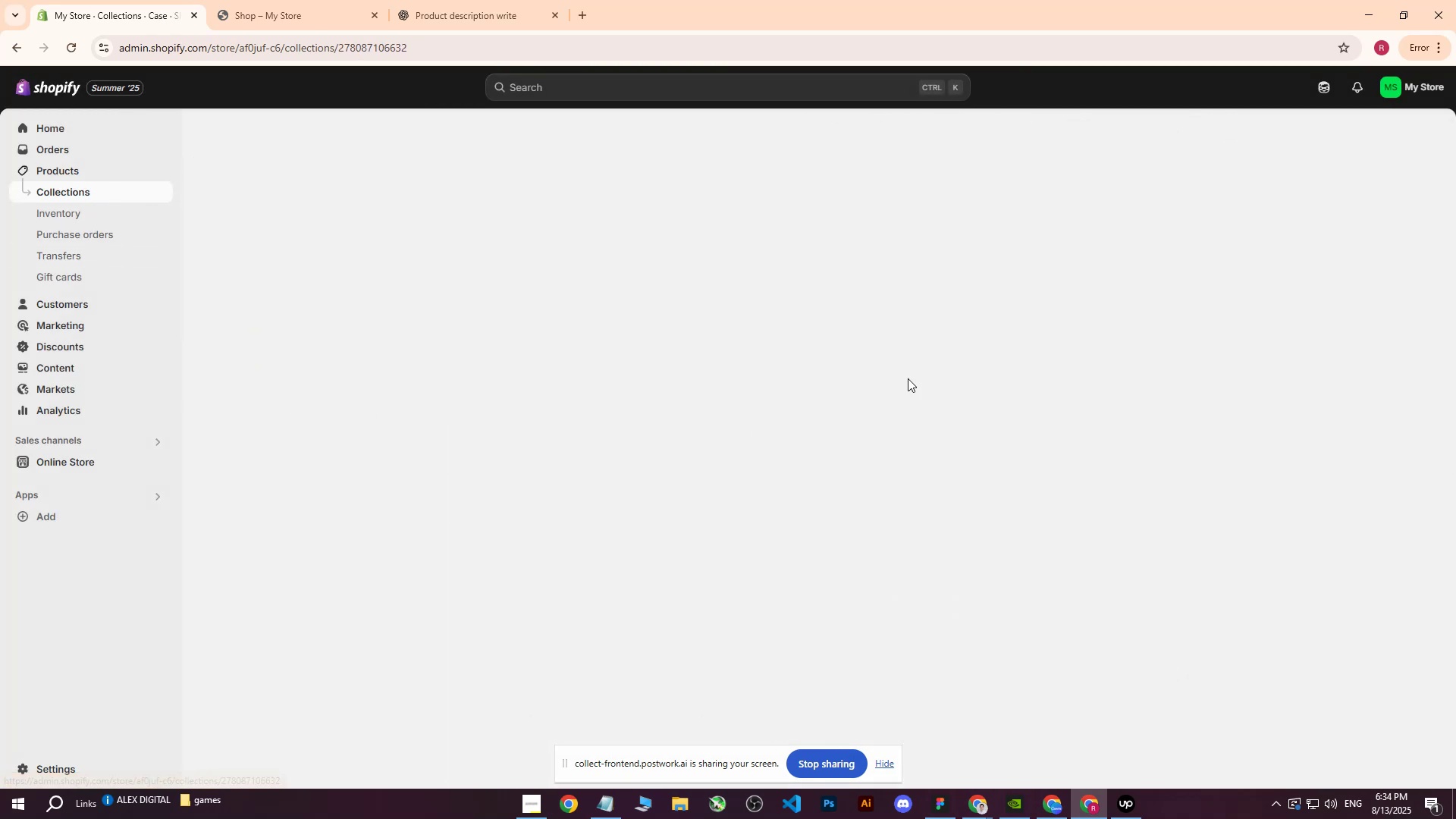 
left_click([1071, 445])
 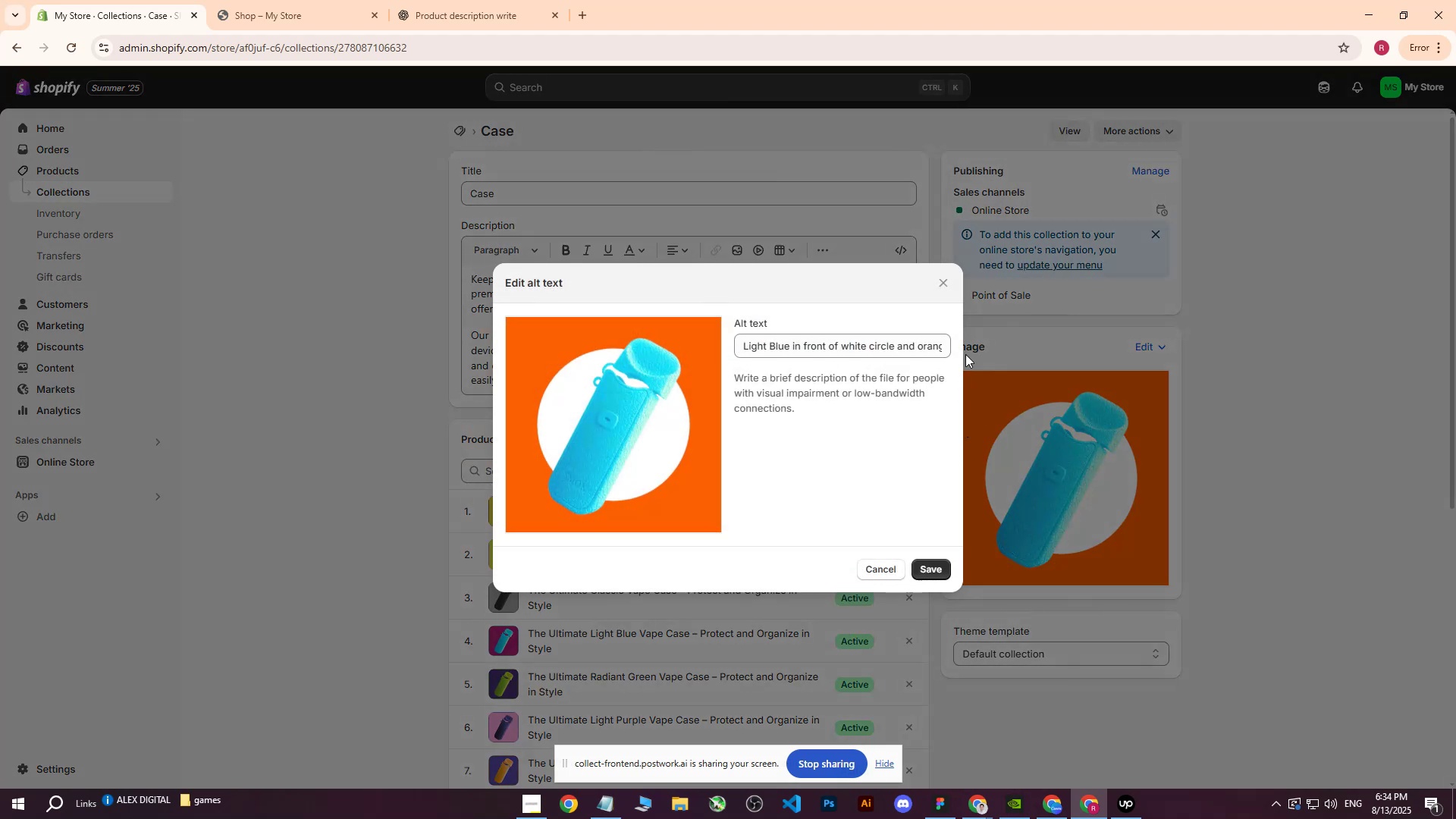 
left_click([940, 279])
 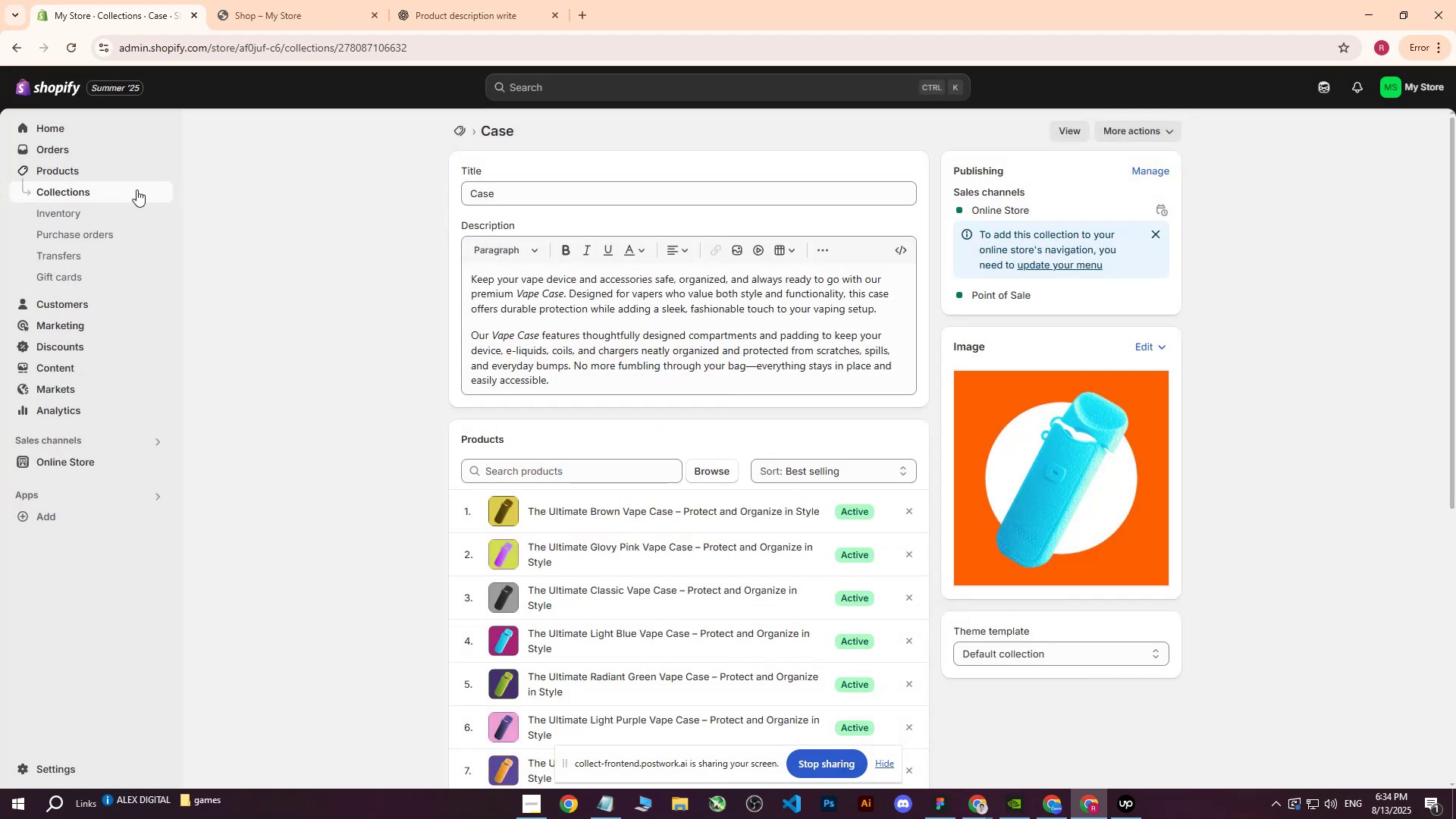 
left_click([109, 189])
 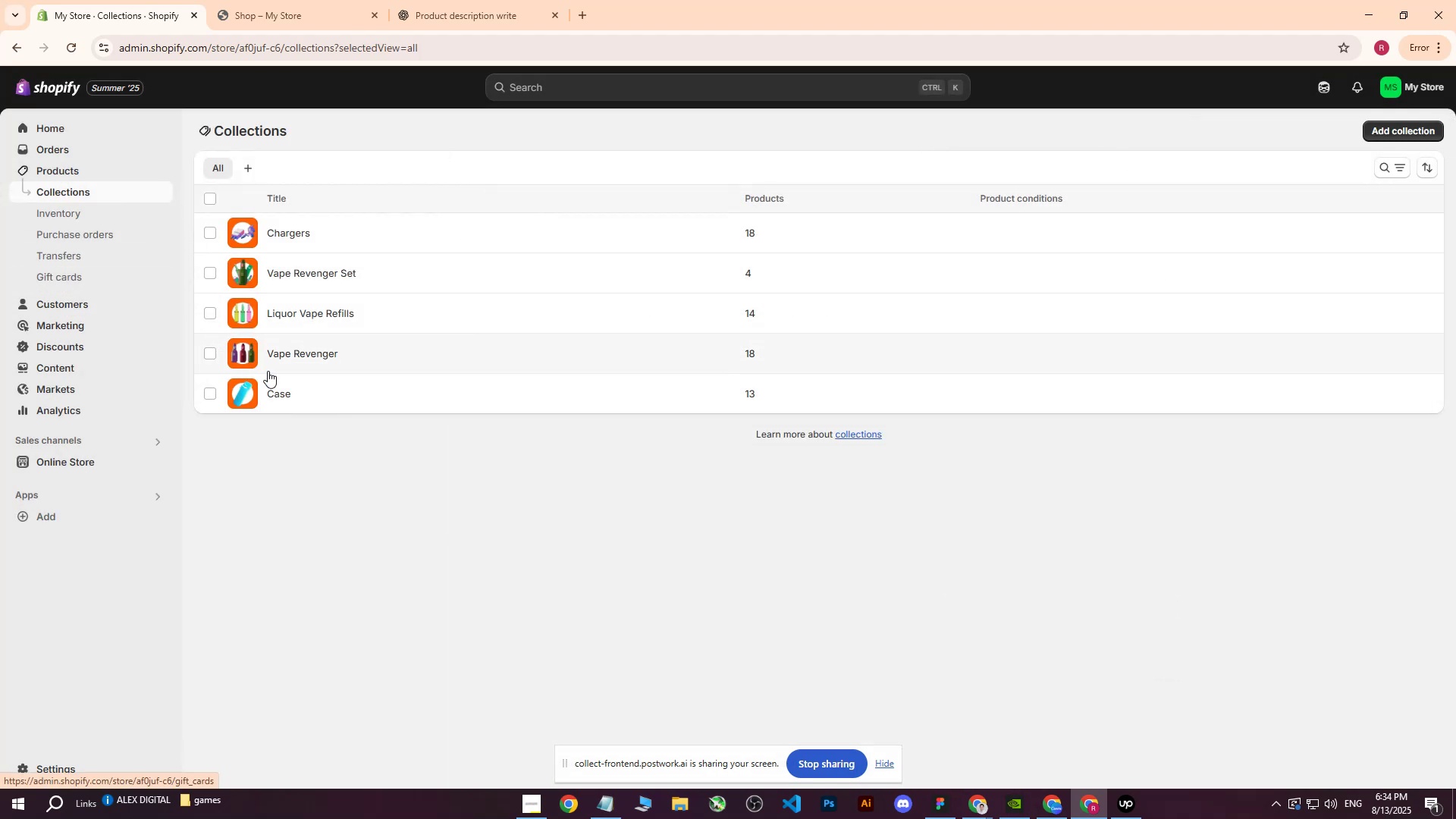 
left_click([300, 353])
 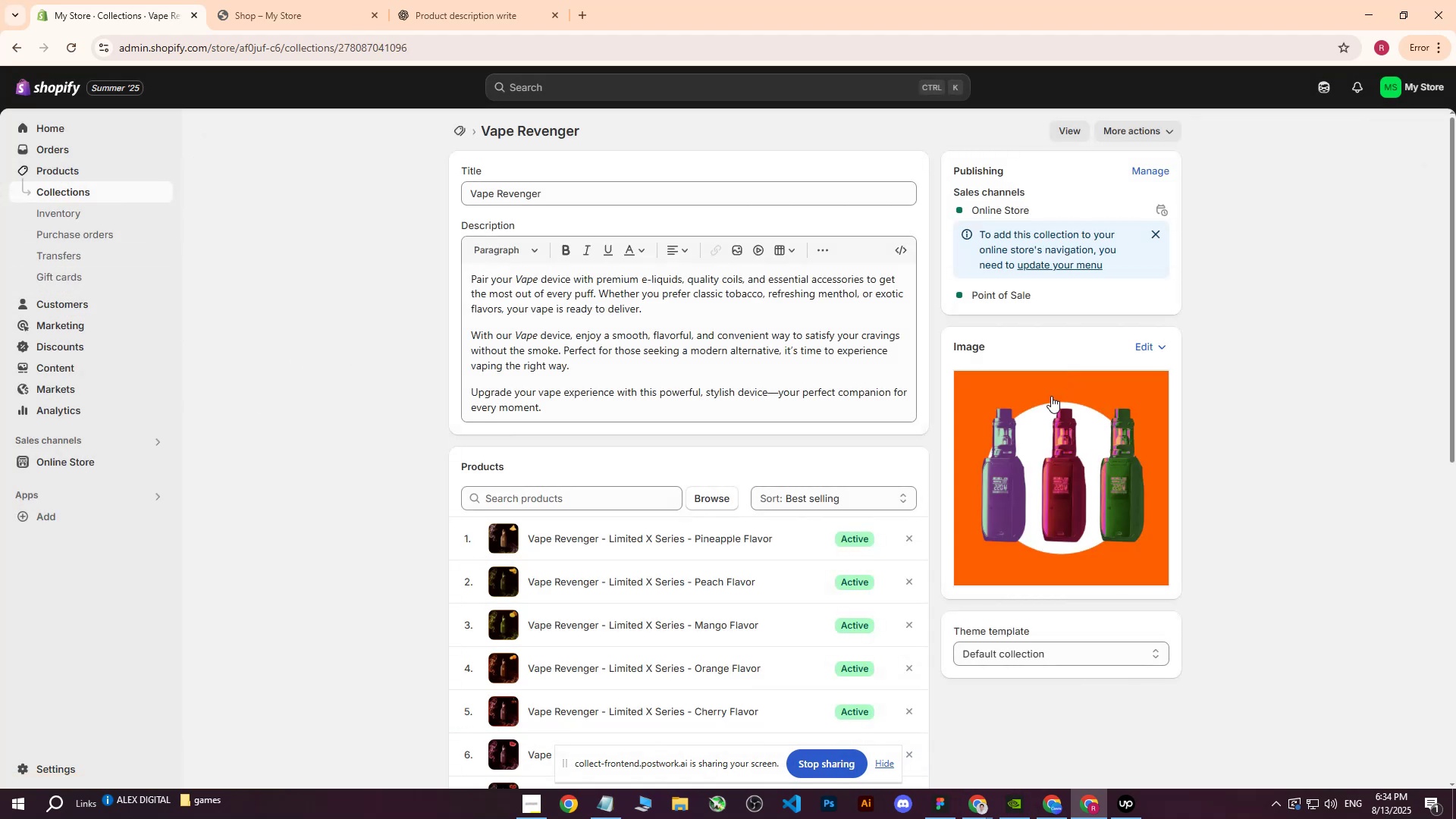 
left_click([1039, 431])
 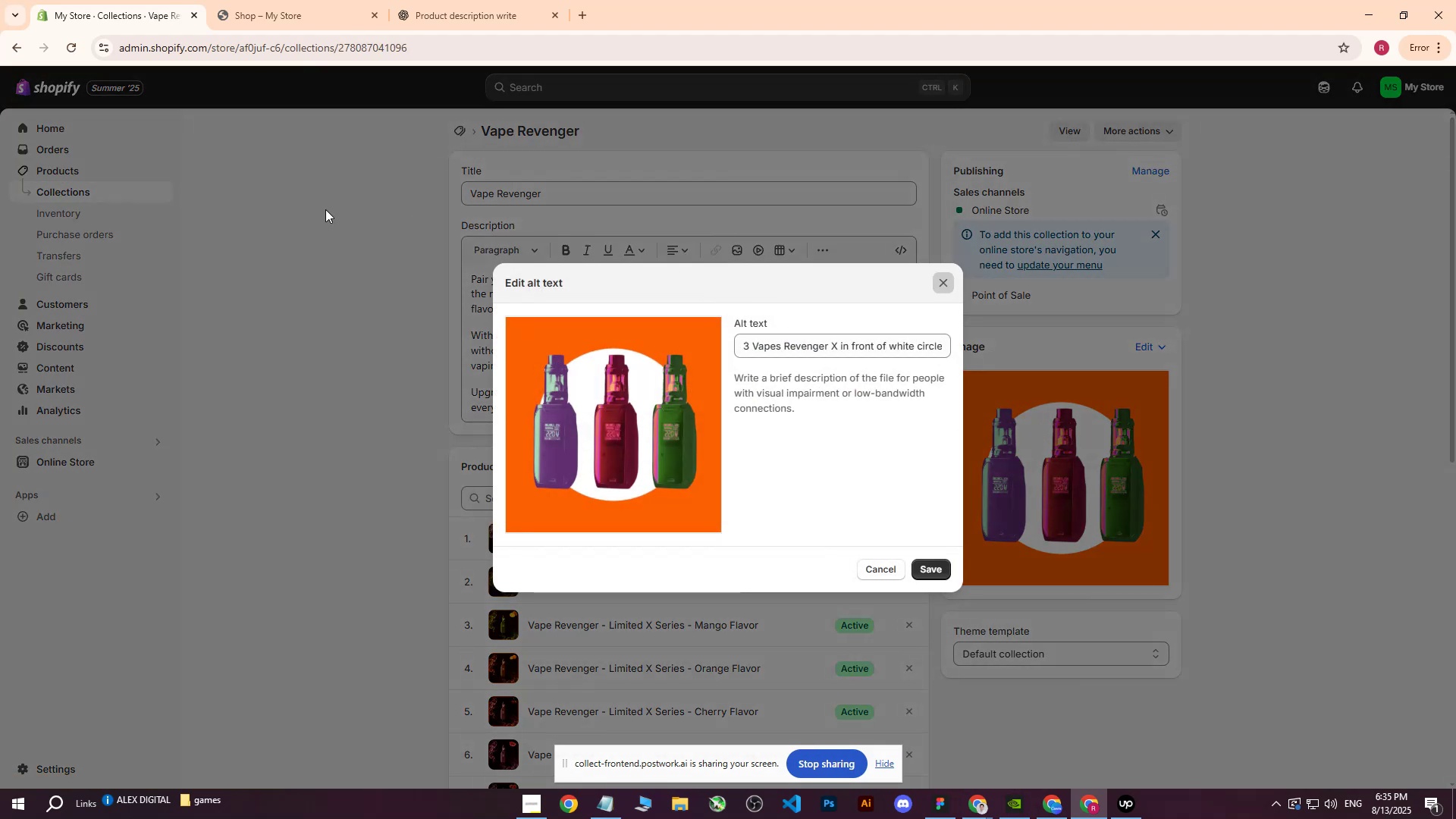 
double_click([49, 190])
 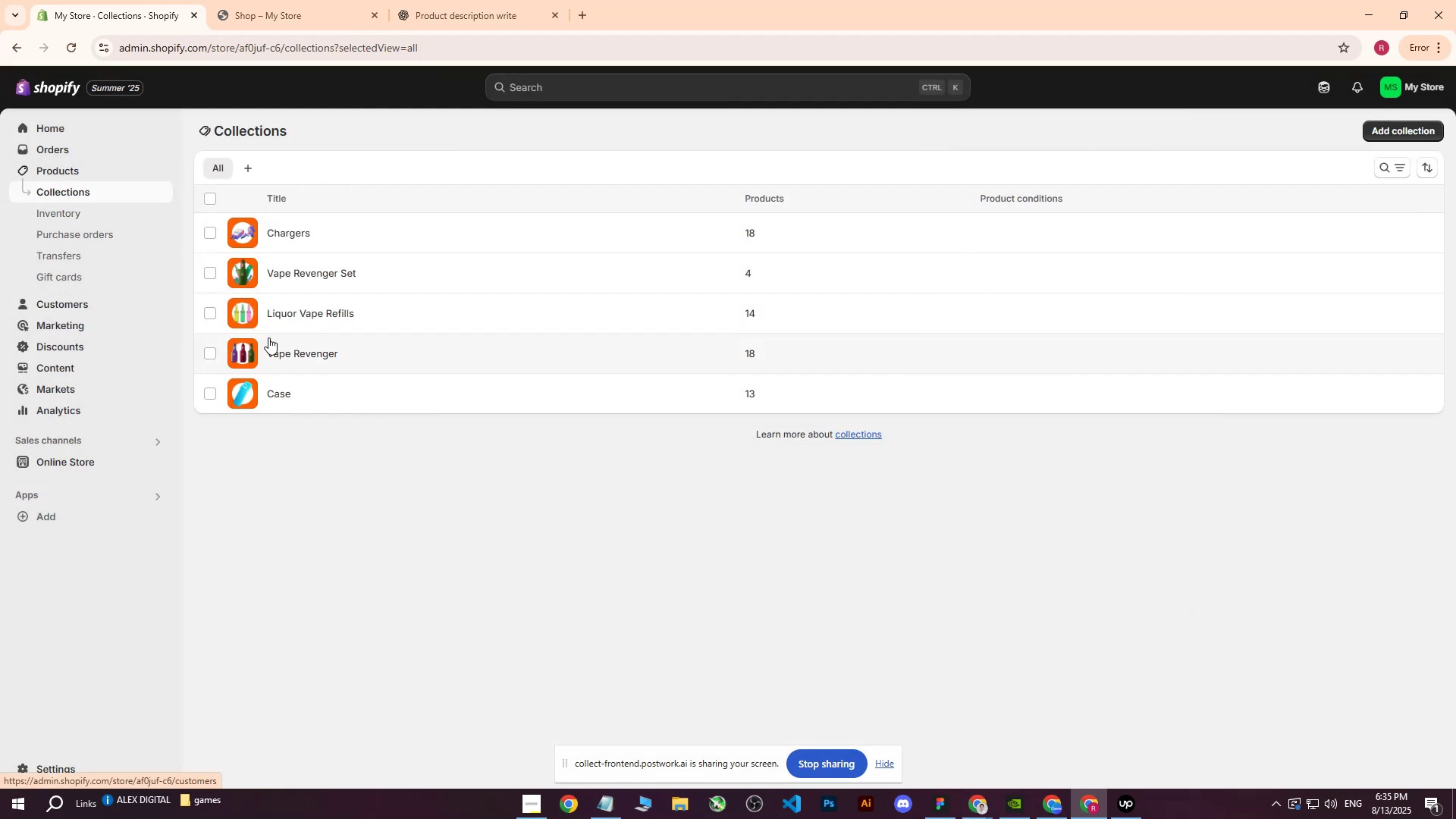 
left_click([323, 312])
 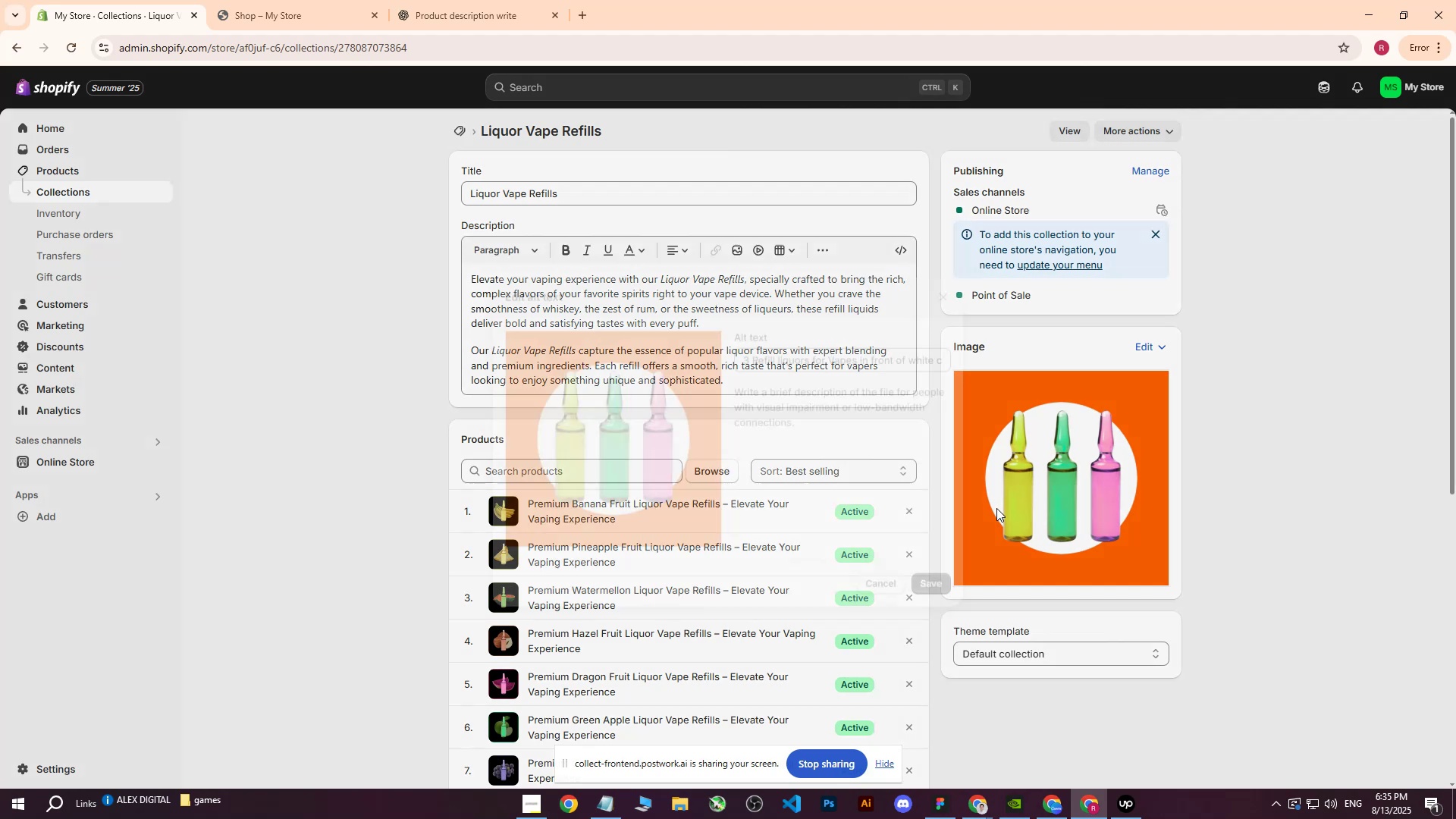 
wait(6.05)
 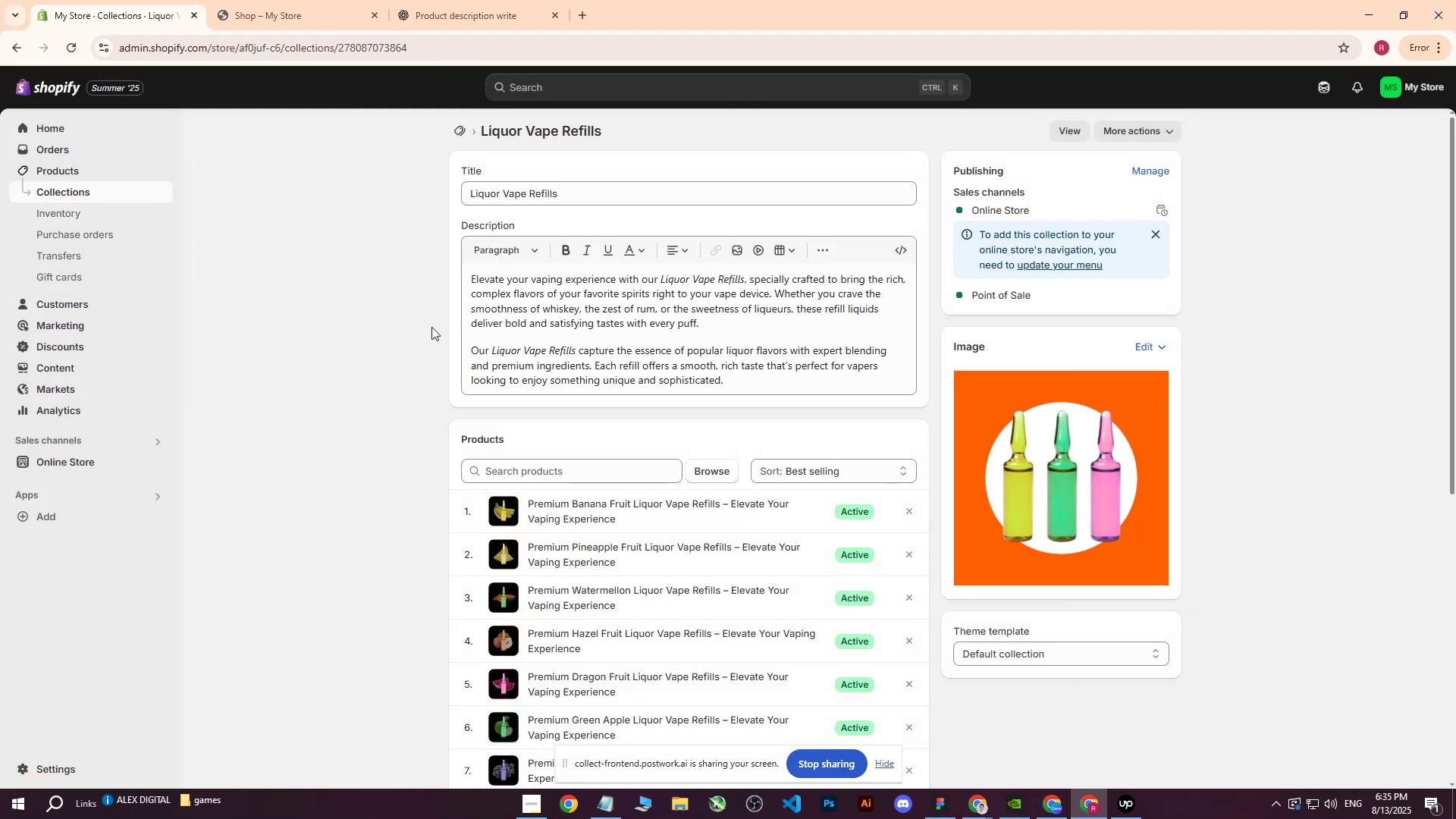 
double_click([81, 187])
 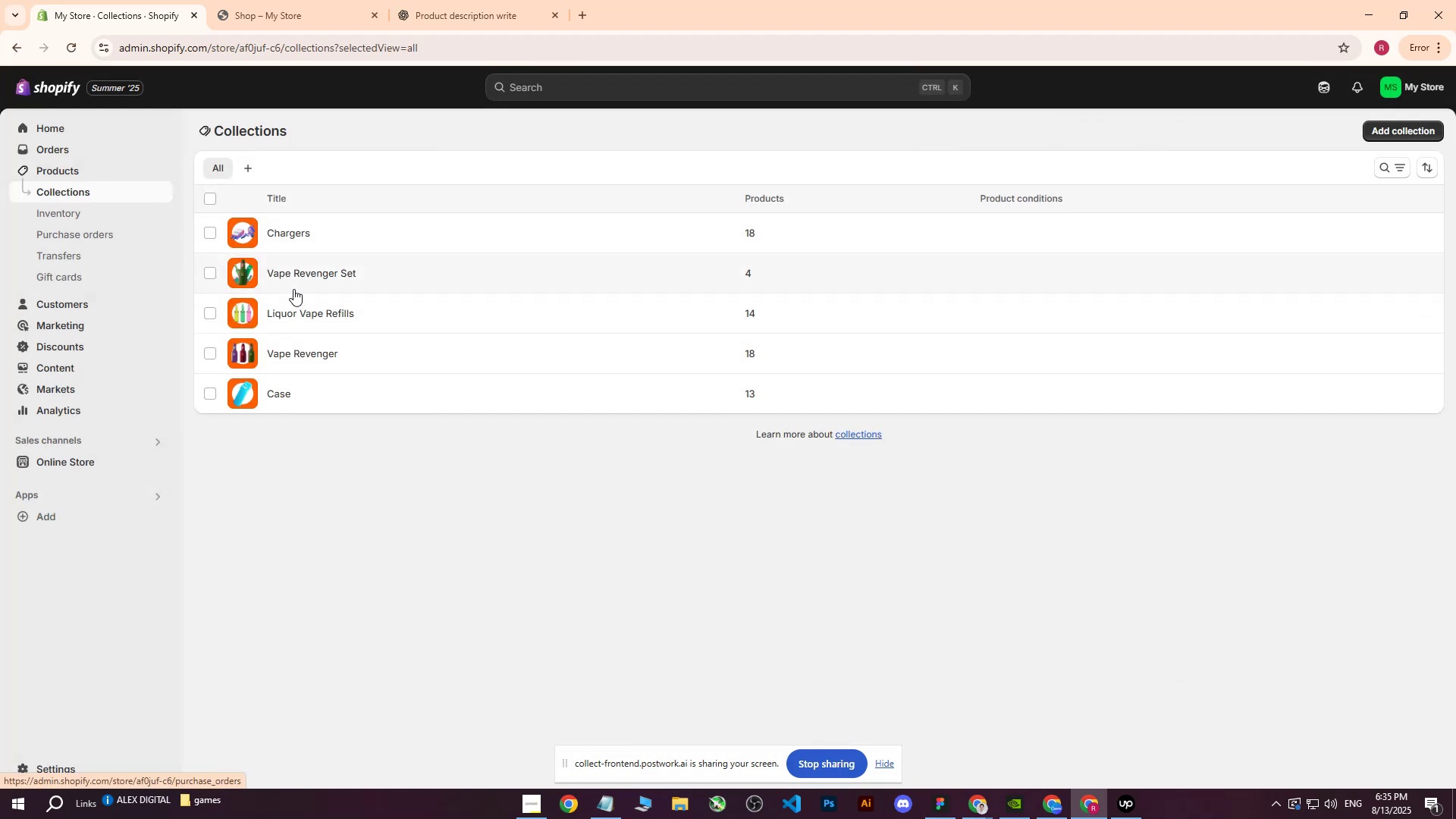 
left_click([306, 274])
 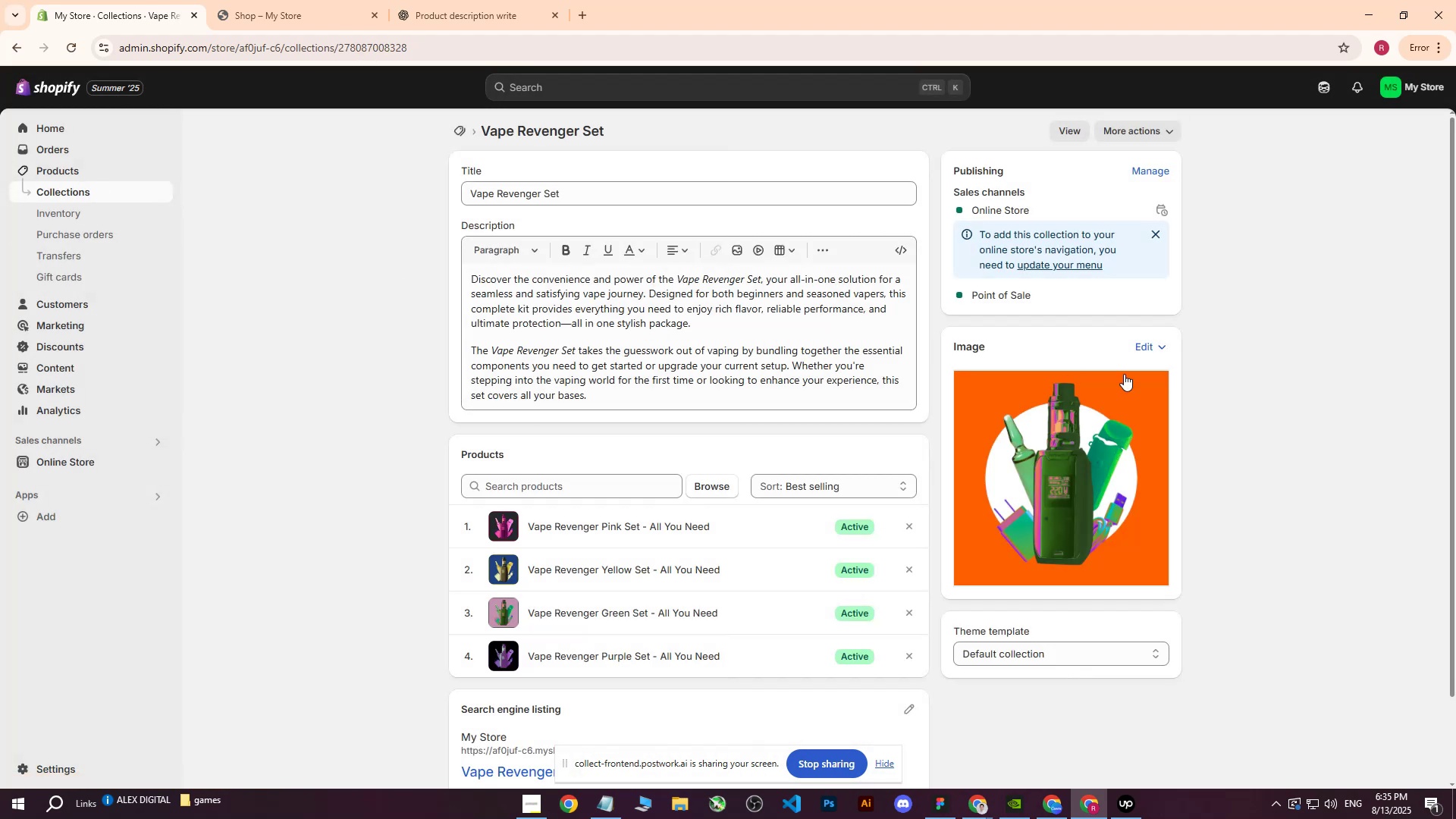 
left_click([1041, 433])
 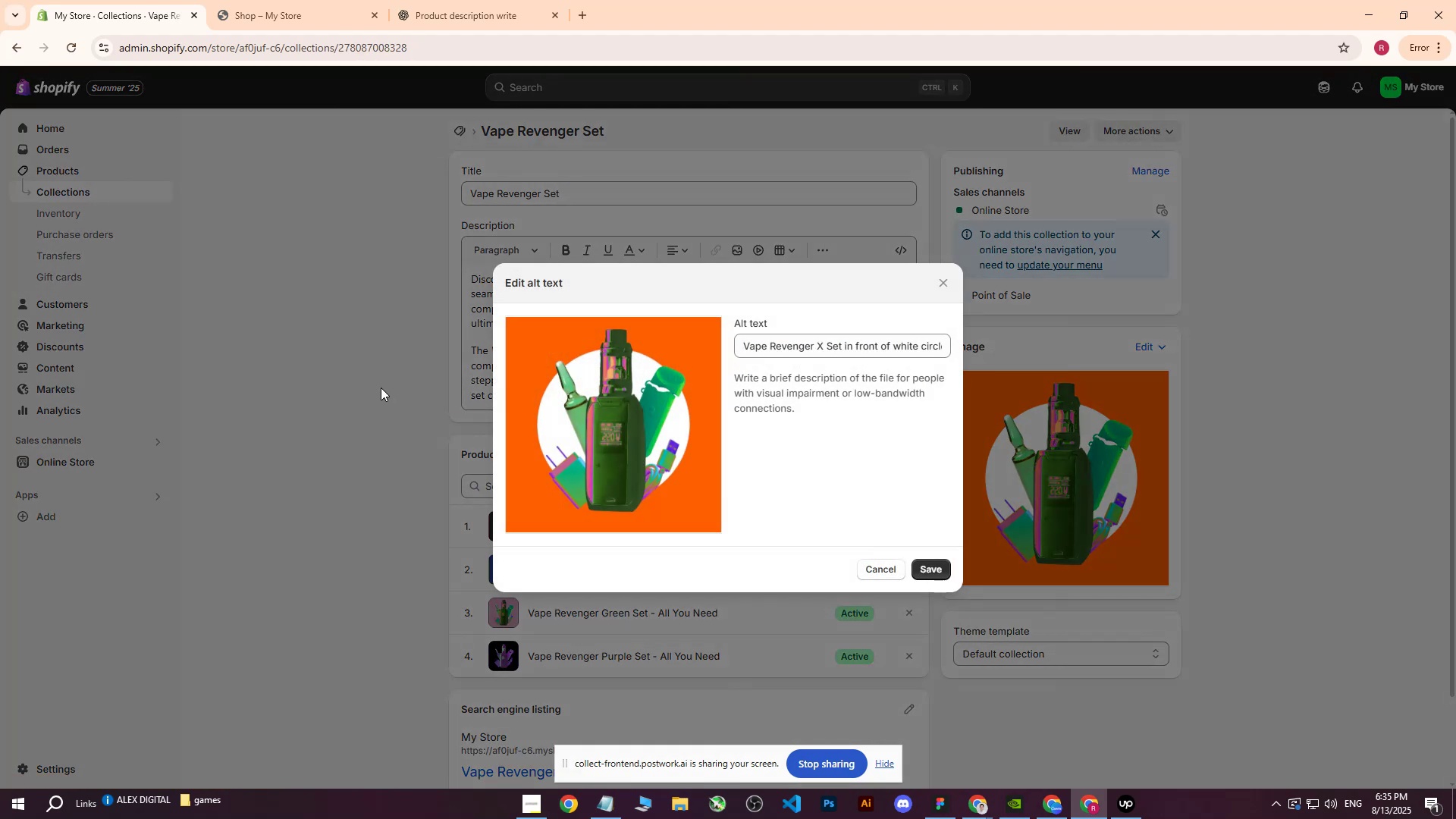 
left_click([340, 367])
 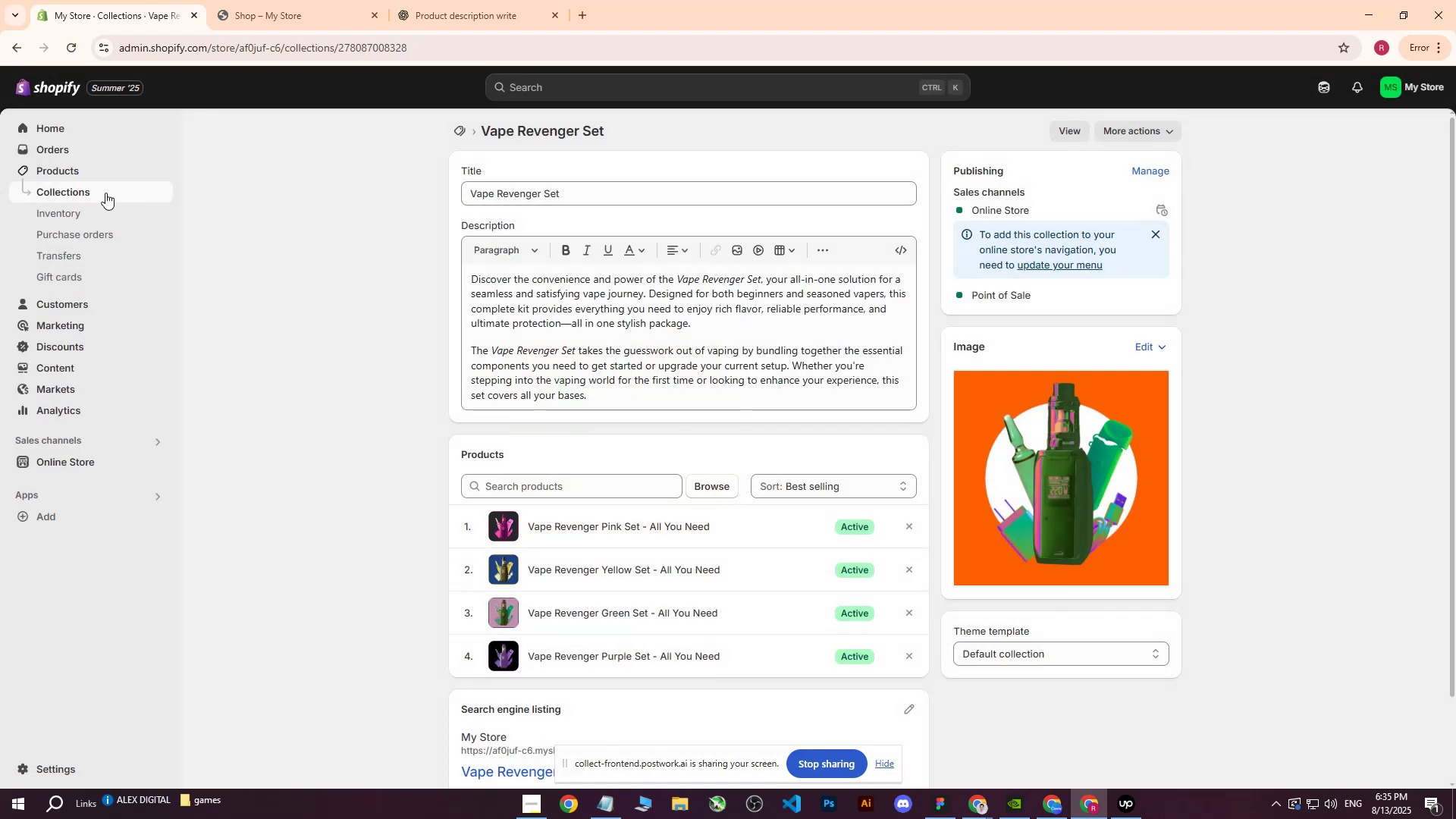 
left_click([80, 193])
 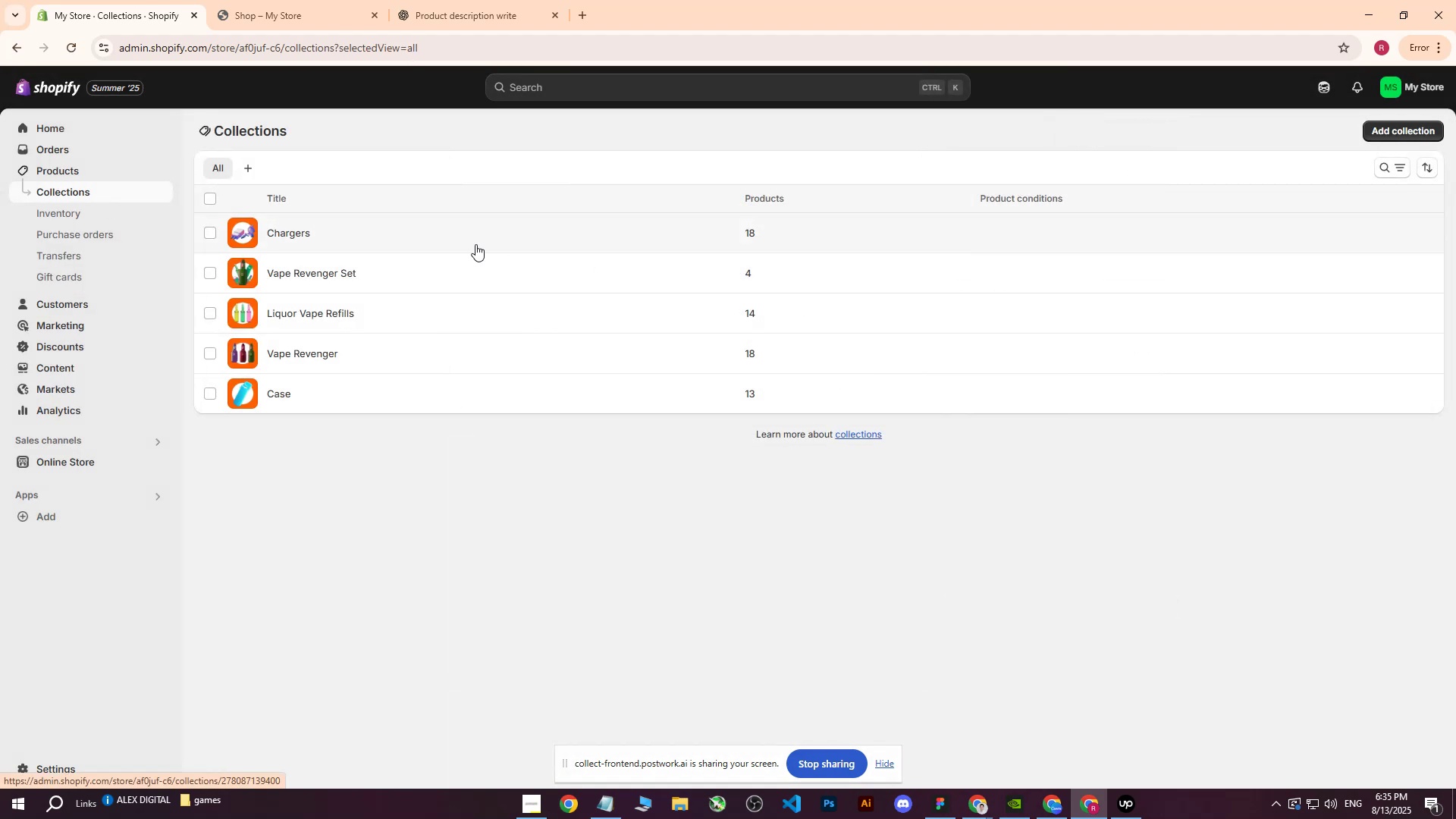 
left_click([325, 234])
 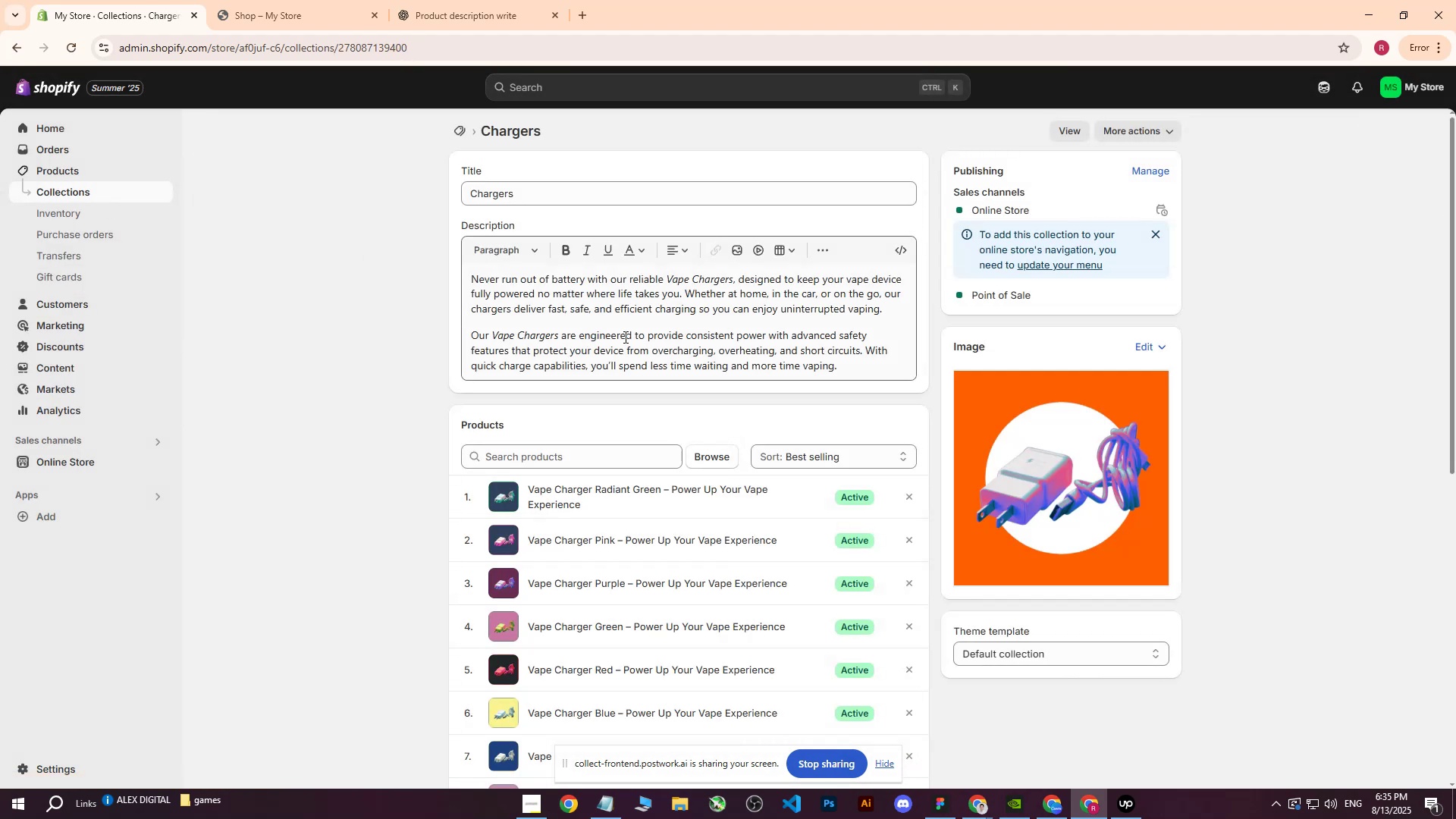 
left_click([1062, 410])
 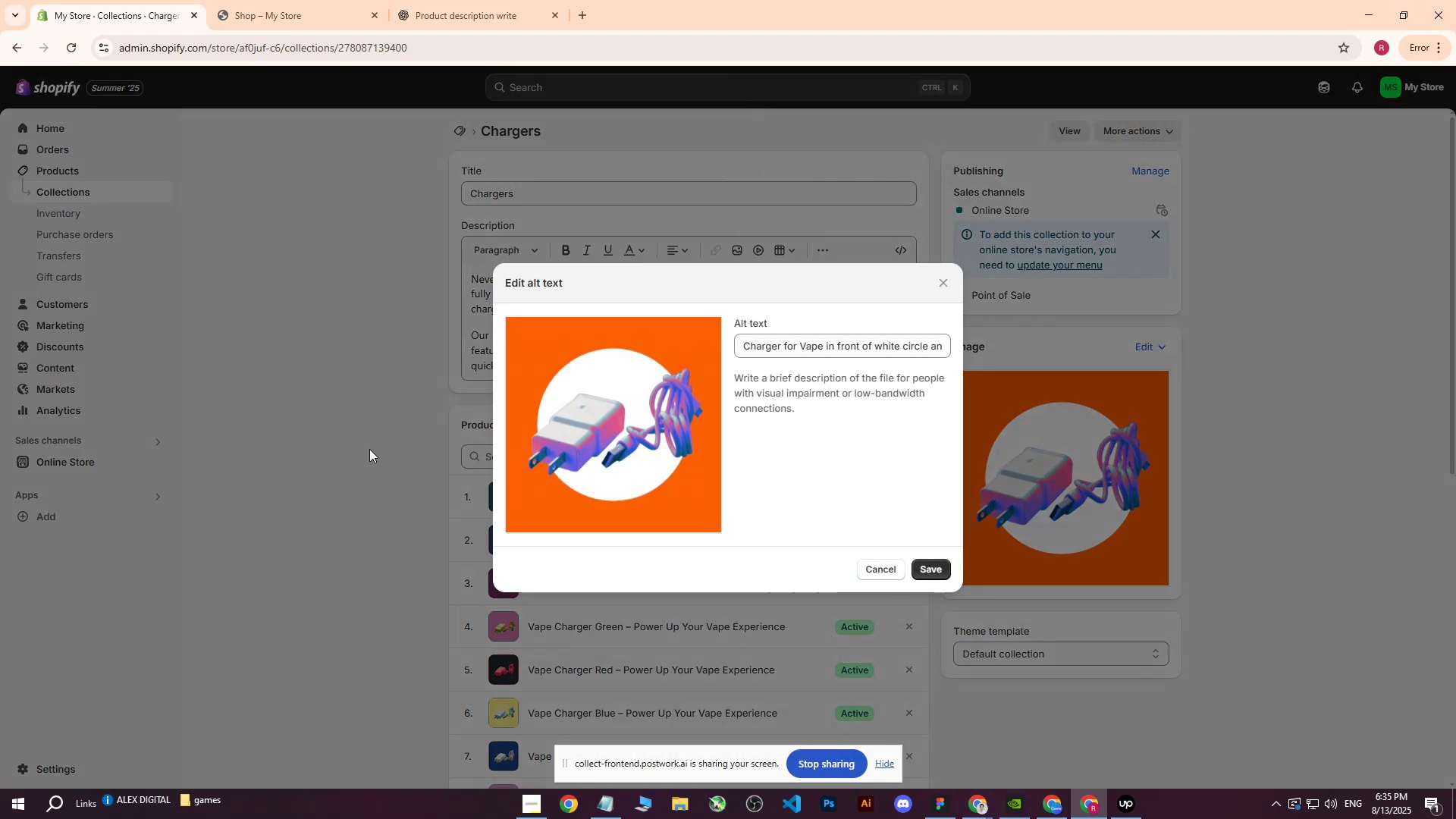 
left_click([350, 449])
 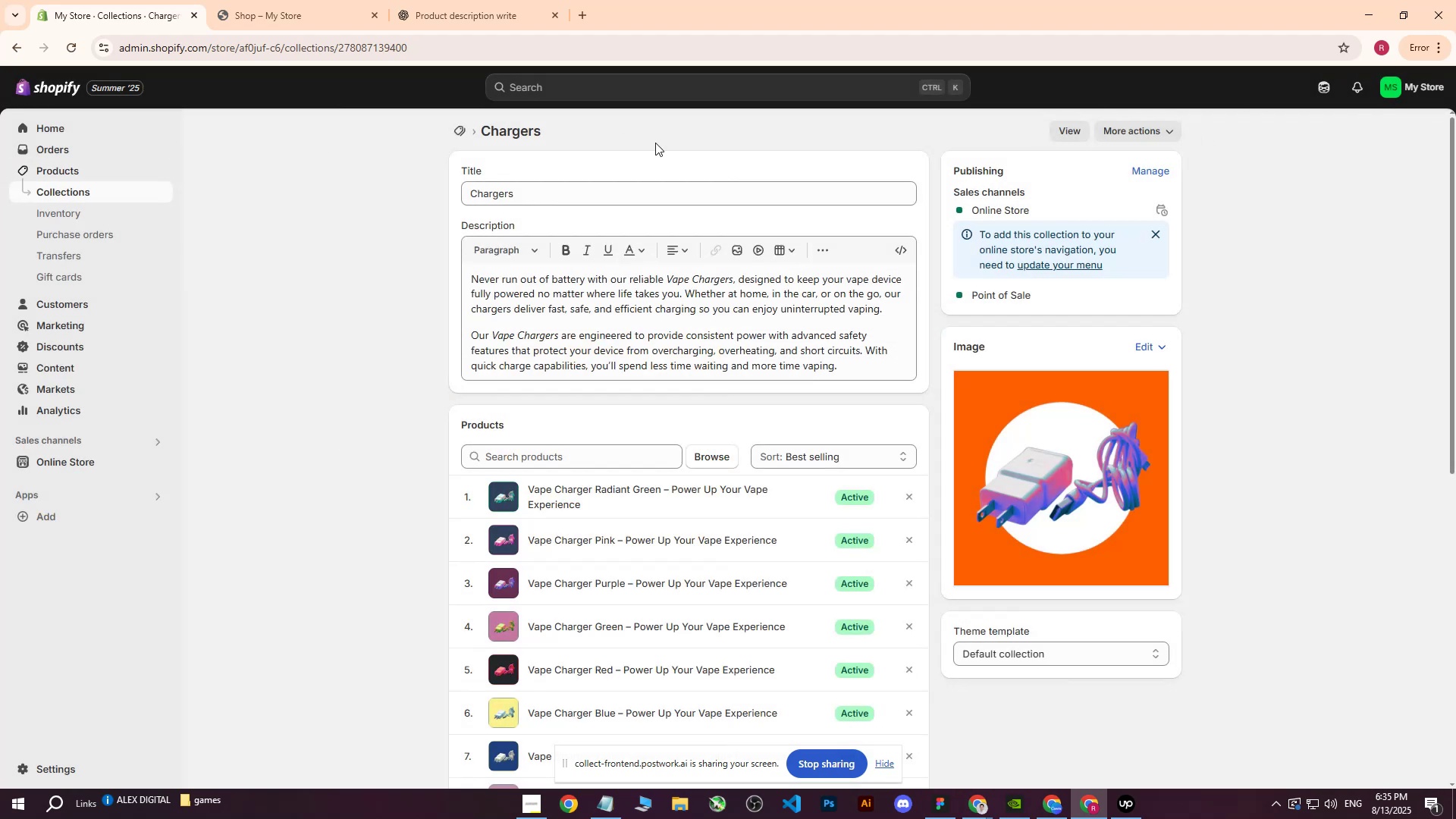 
left_click([217, 184])
 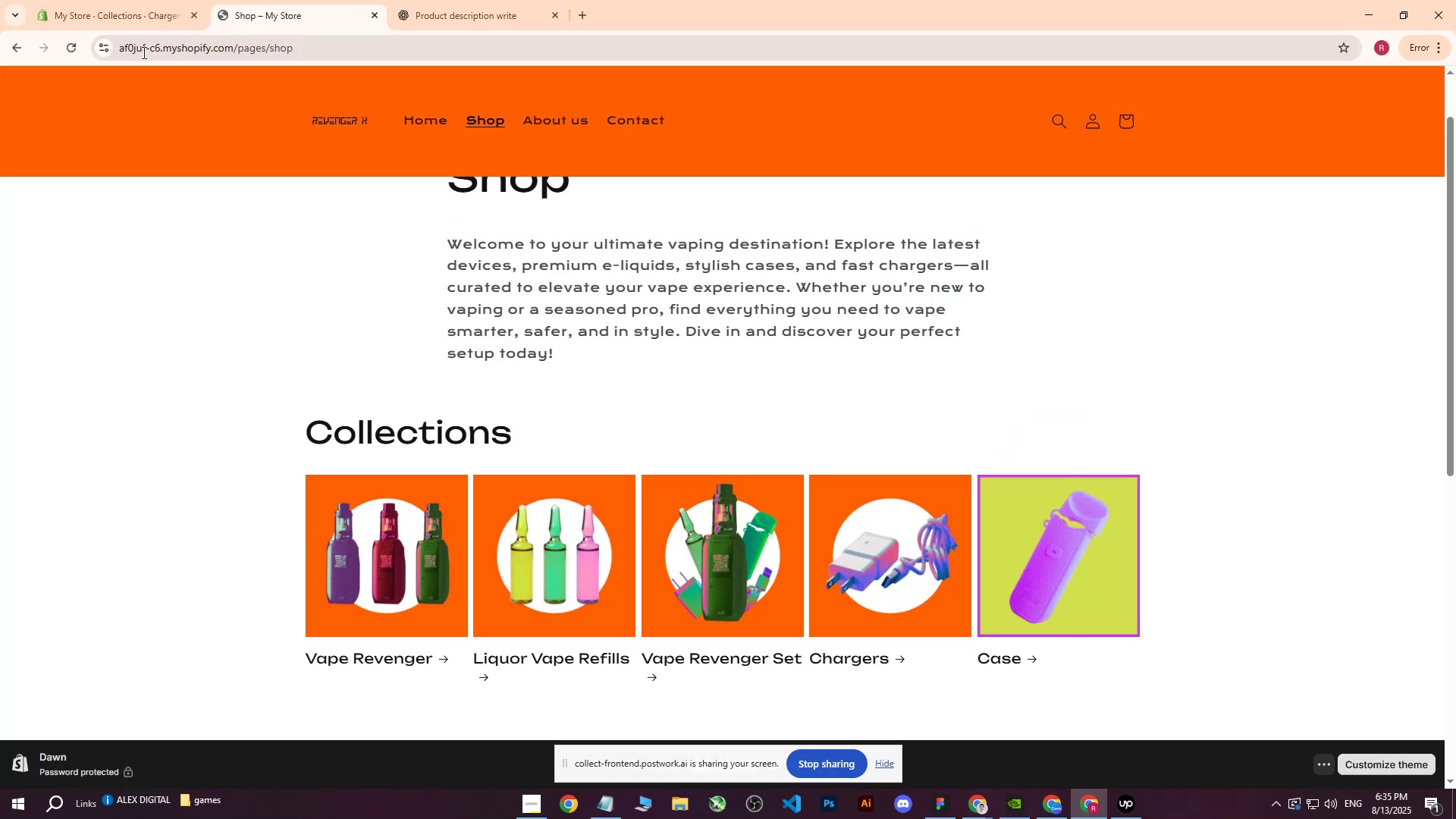 
left_click([72, 55])
 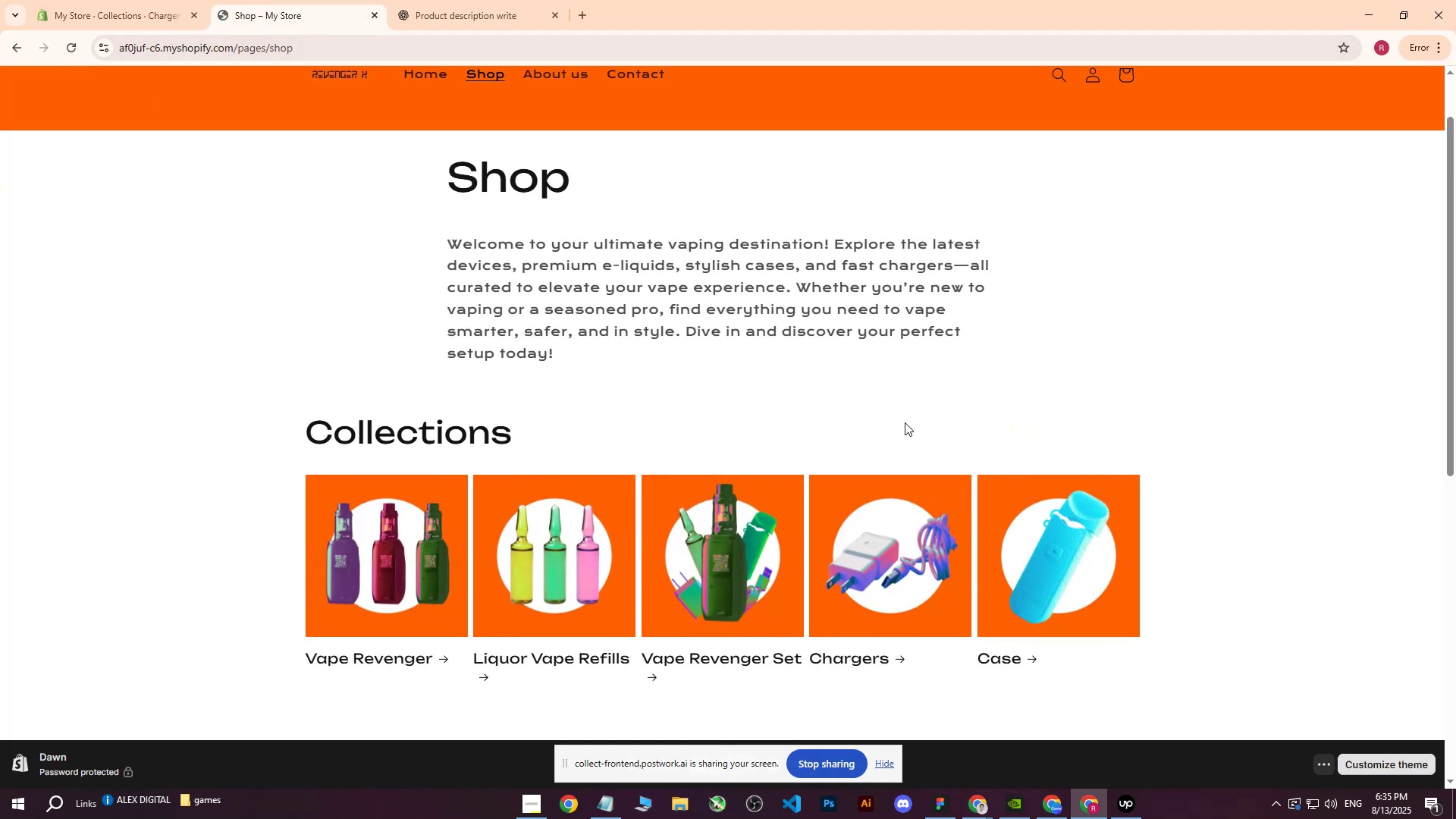 
scroll: coordinate [1119, 350], scroll_direction: down, amount: 4.0
 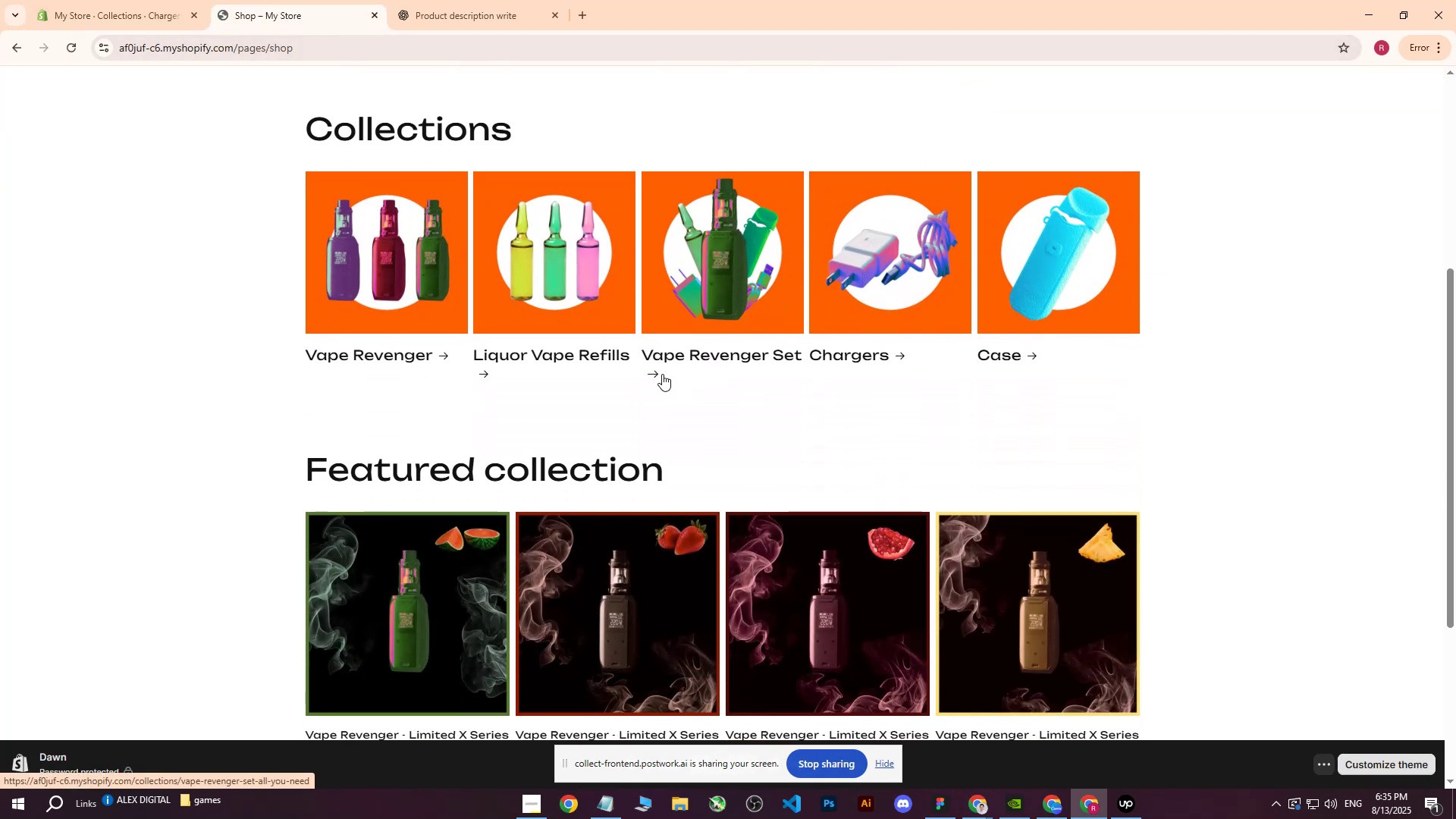 
scroll: coordinate [1056, 400], scroll_direction: up, amount: 3.0
 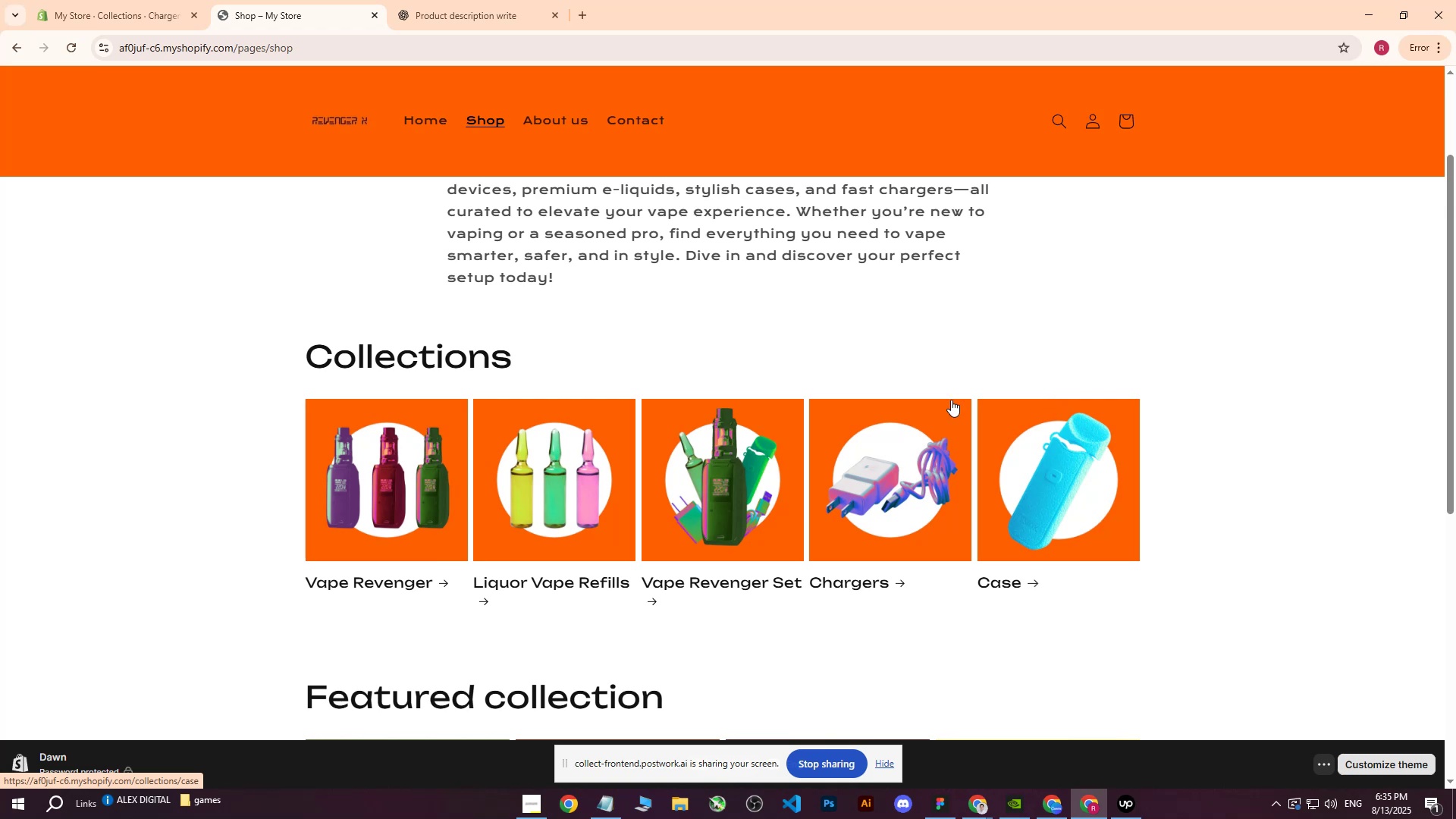 
scroll: coordinate [730, 320], scroll_direction: down, amount: 2.0
 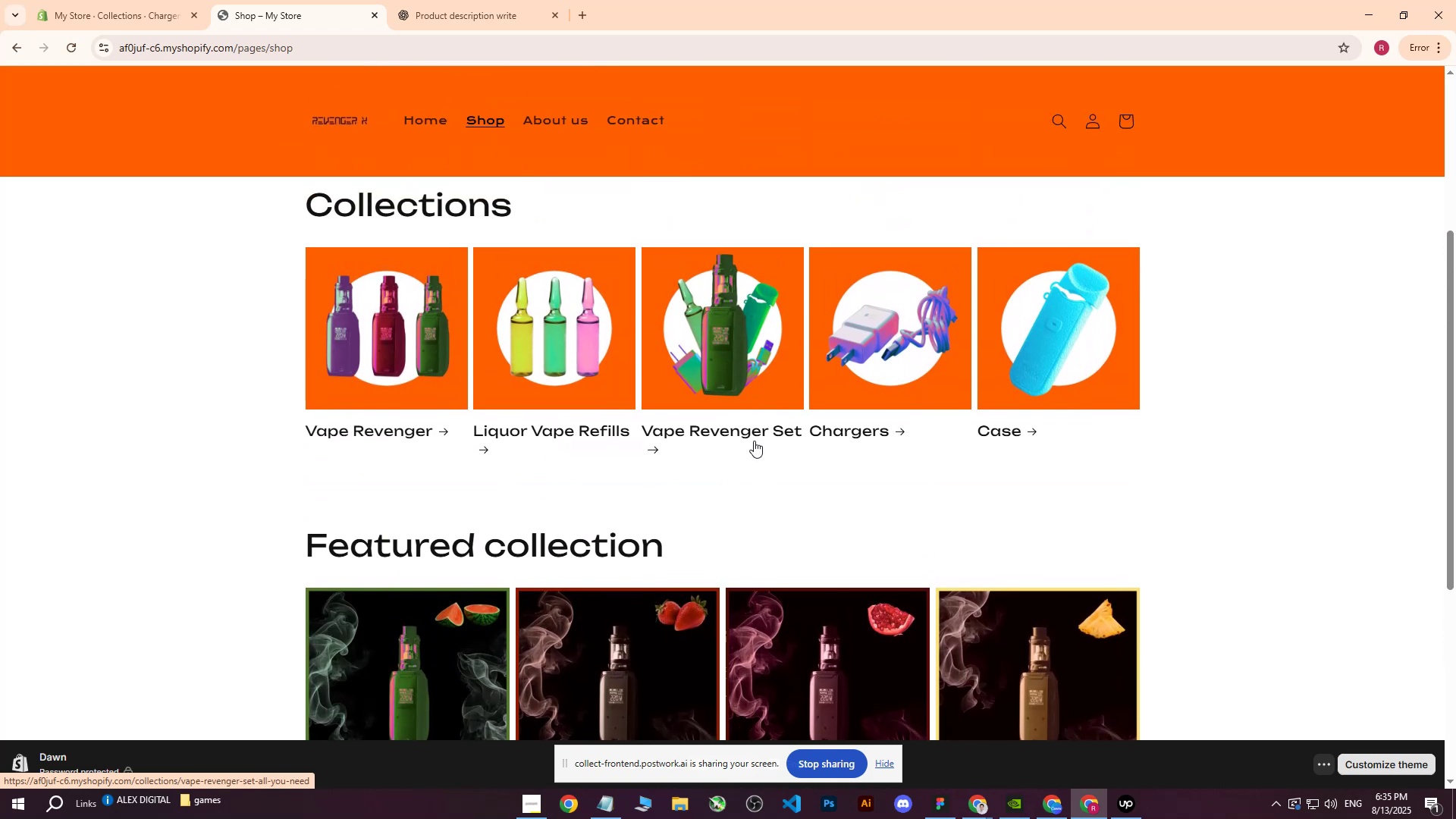 
wait(9.92)
 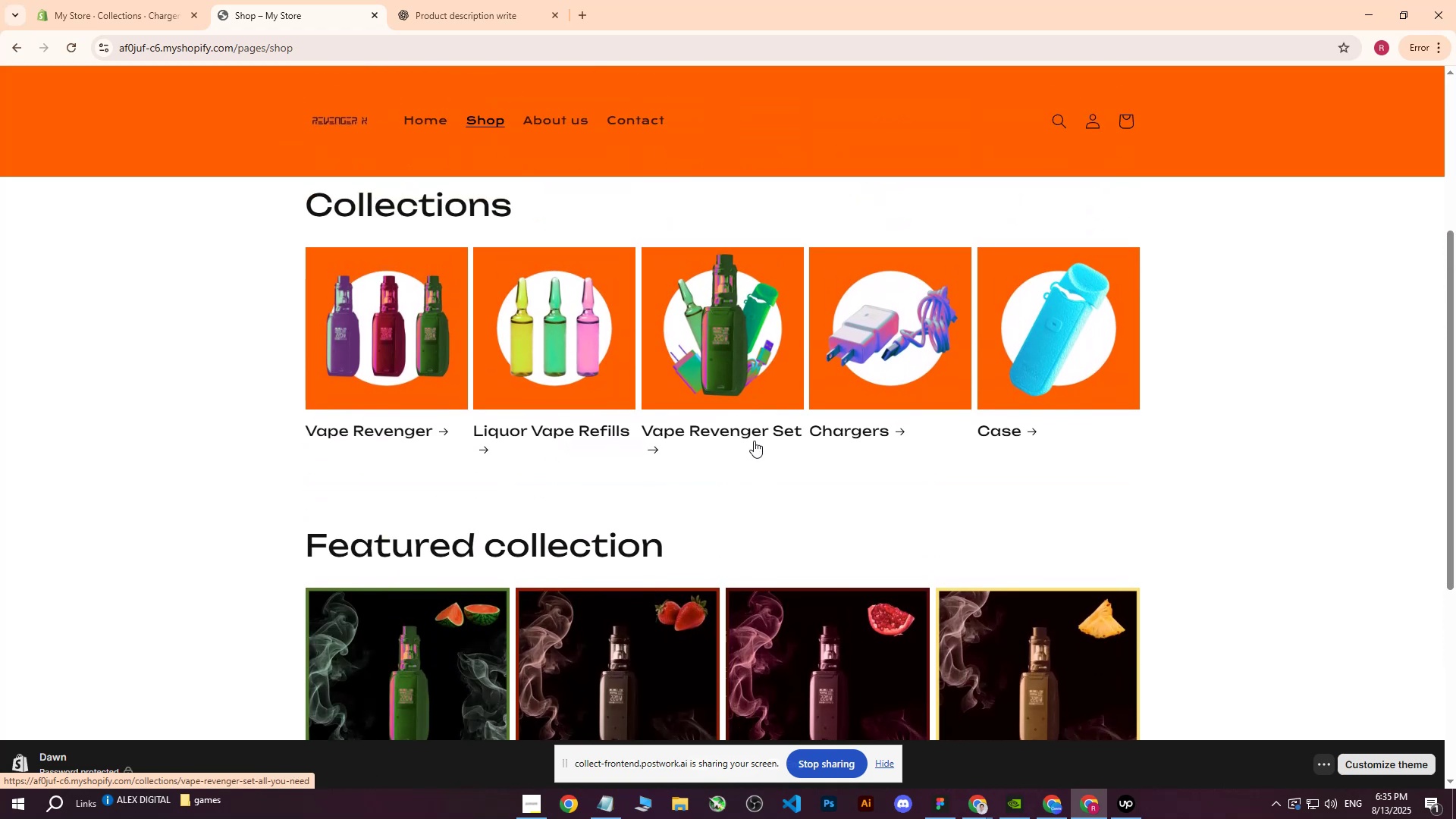 
scroll: coordinate [752, 438], scroll_direction: up, amount: 7.0
 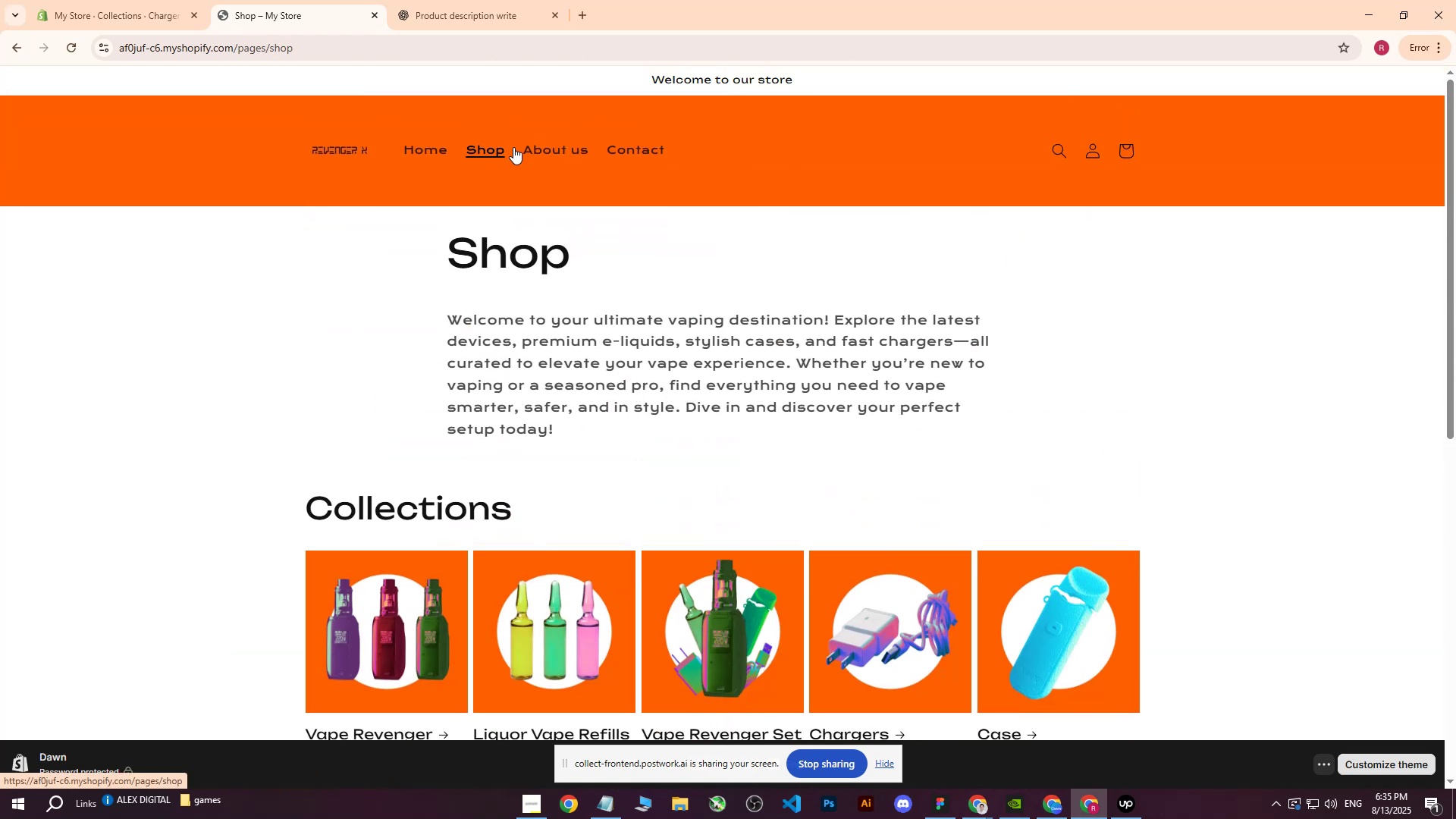 
scroll: coordinate [541, 226], scroll_direction: down, amount: 3.0
 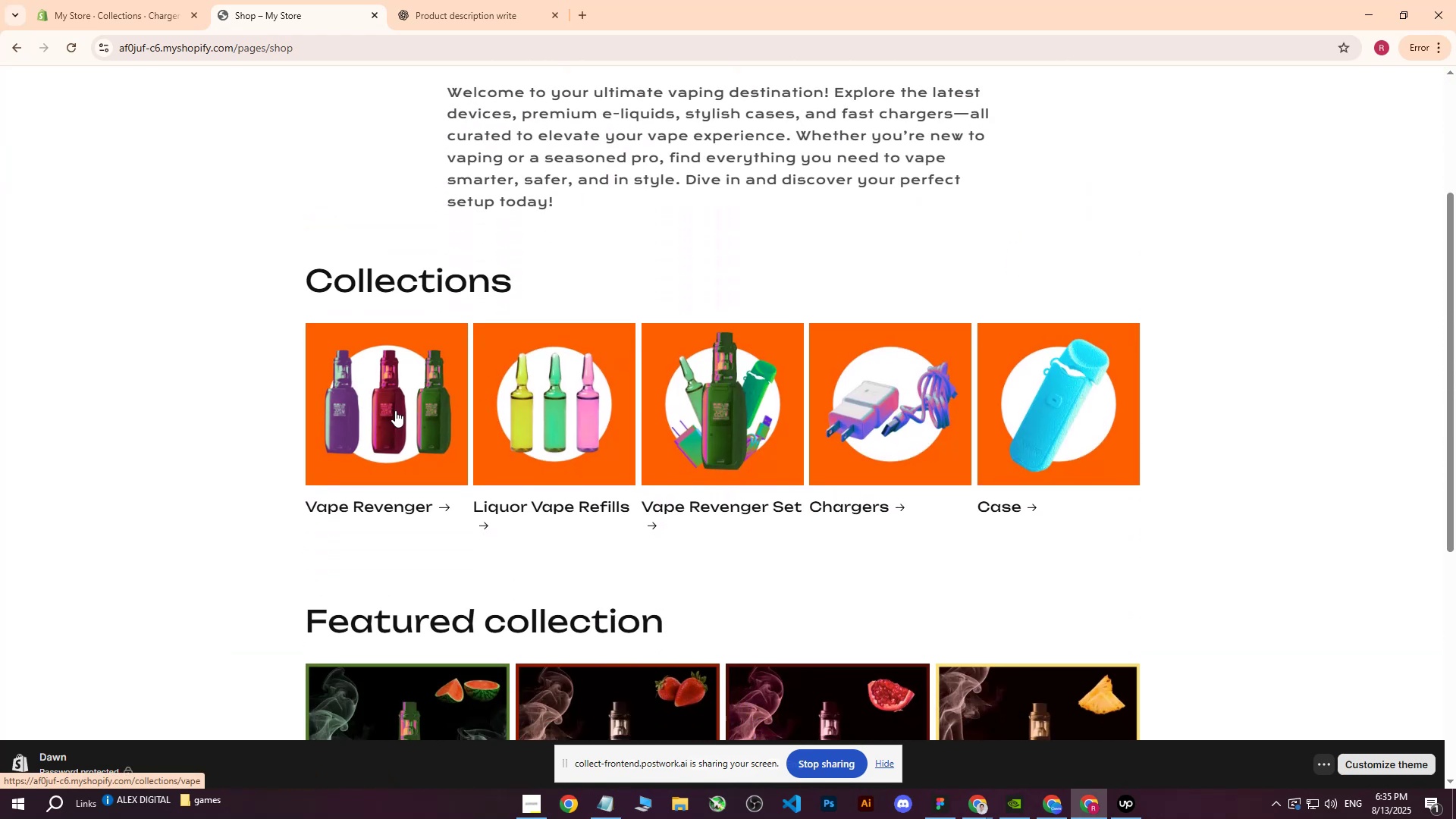 
left_click([395, 410])
 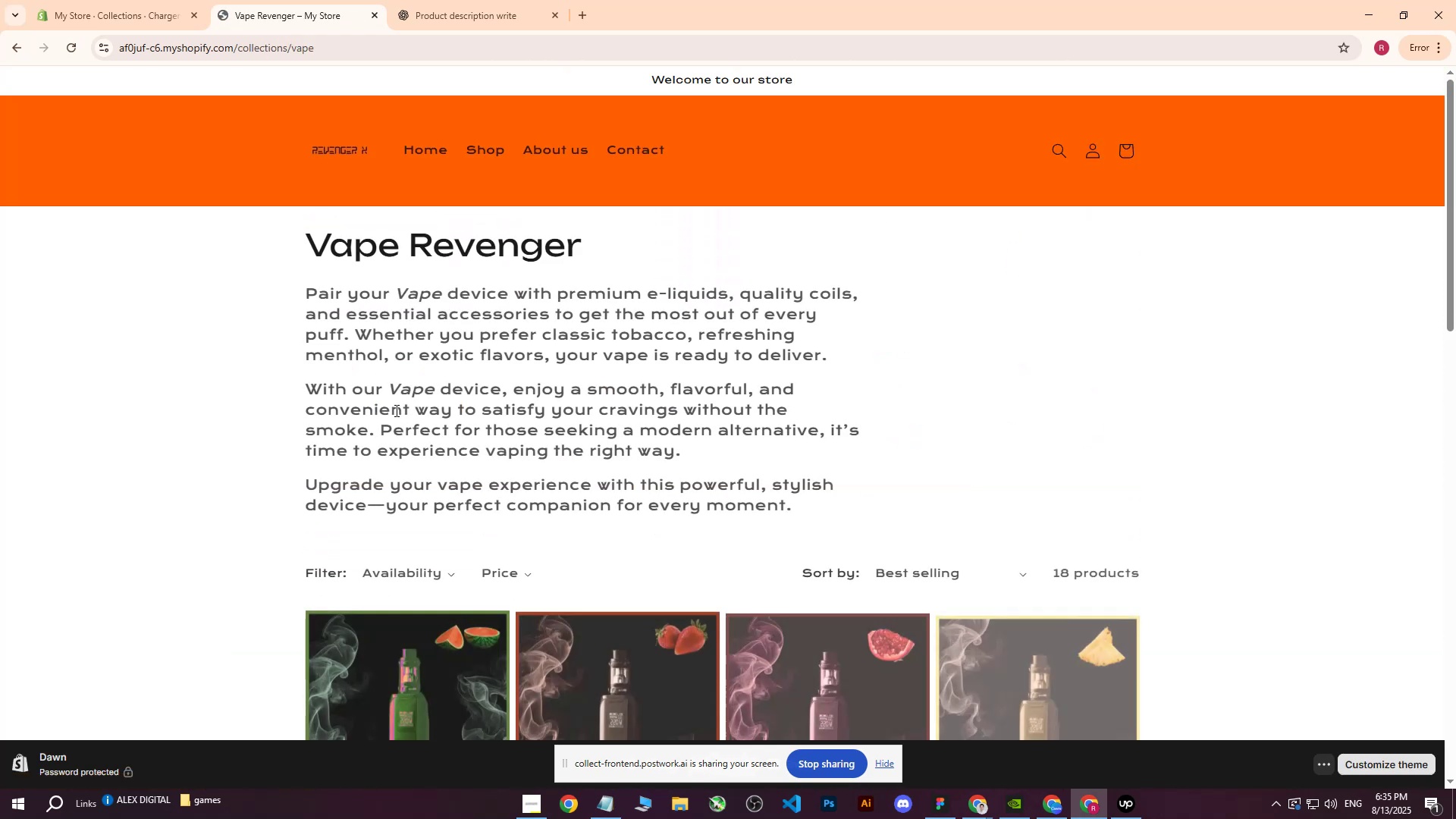 
scroll: coordinate [406, 404], scroll_direction: up, amount: 2.0
 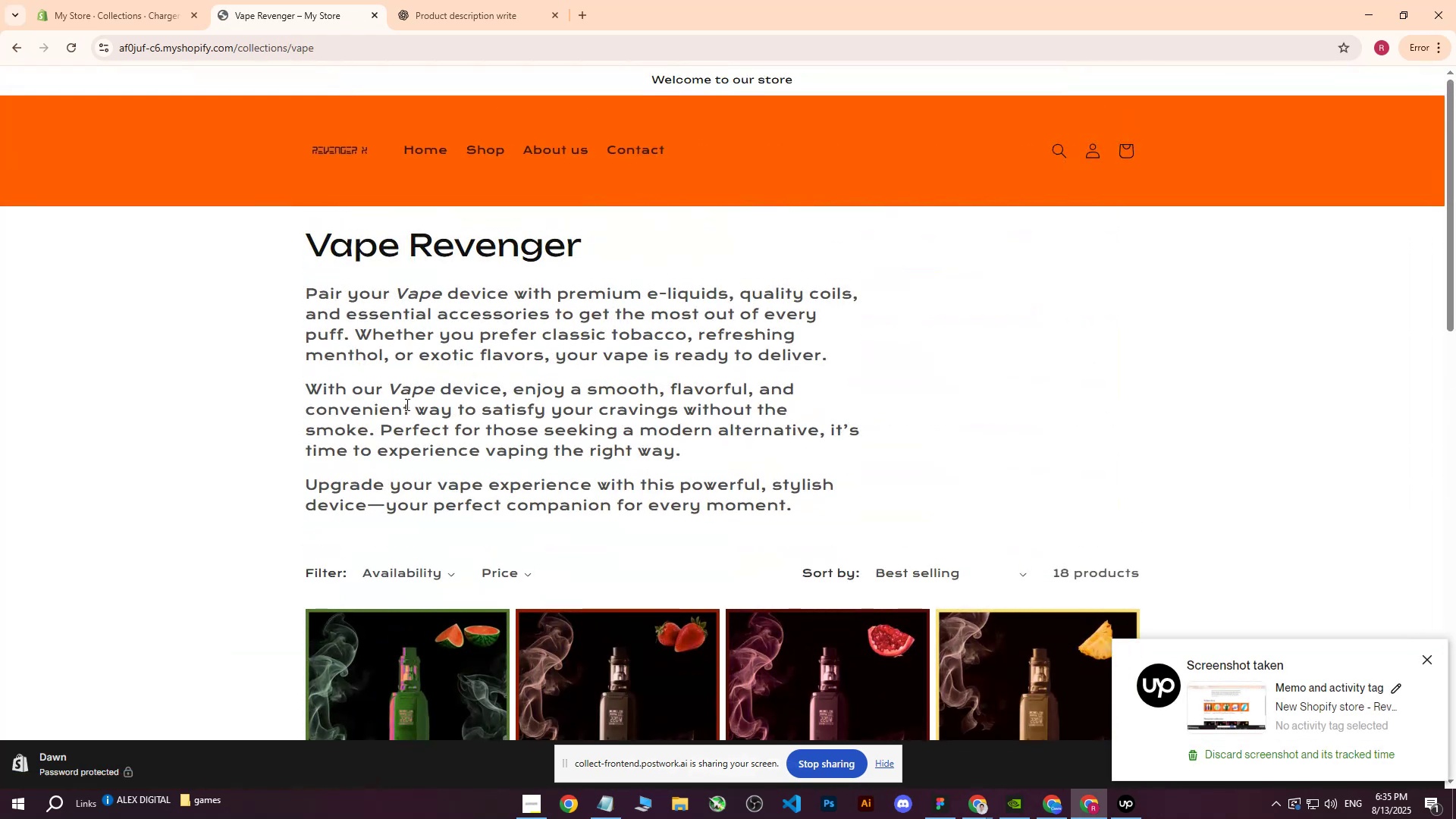 
scroll: coordinate [406, 404], scroll_direction: down, amount: 1.0
 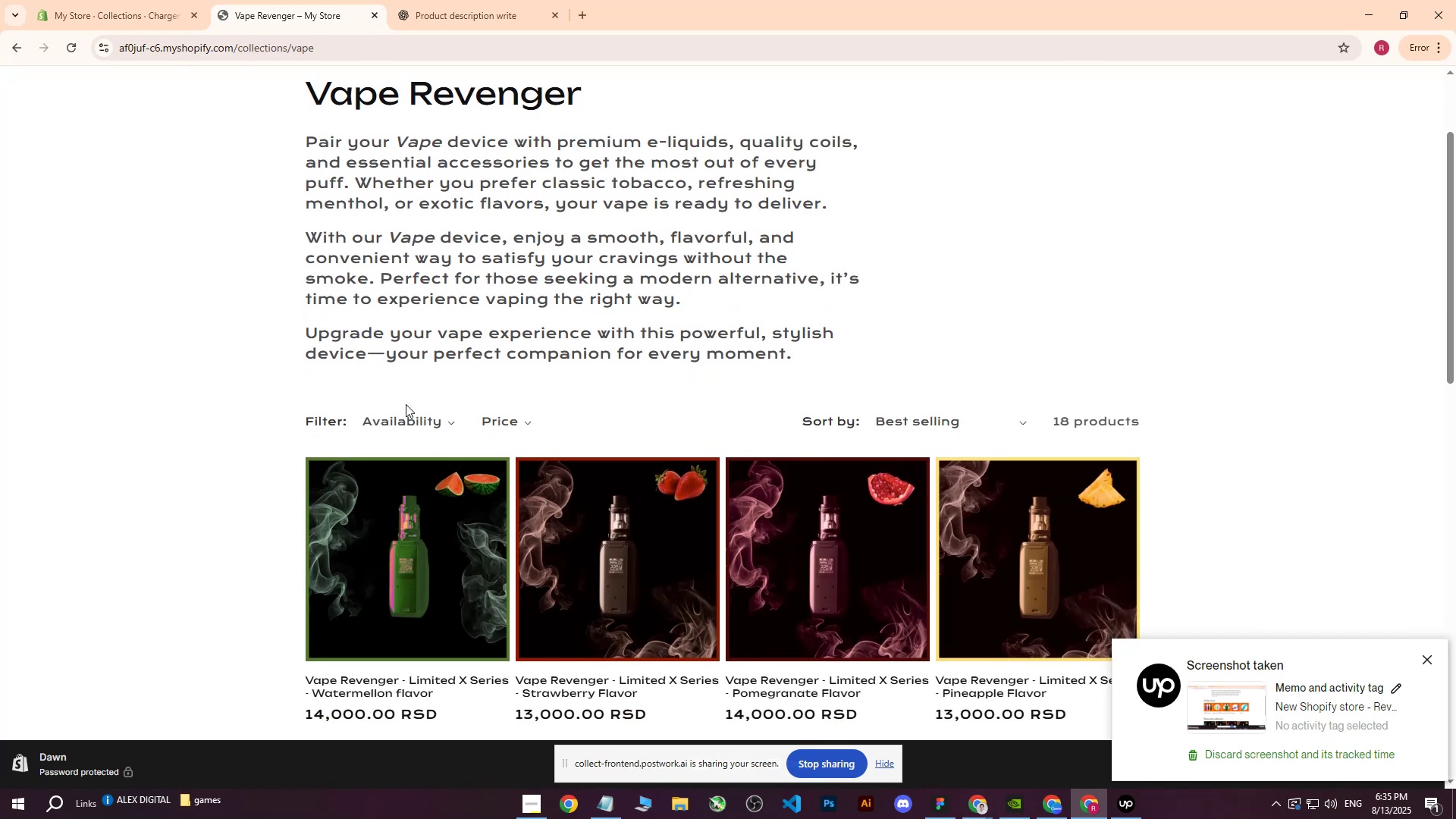 
scroll: coordinate [407, 403], scroll_direction: up, amount: 3.0
 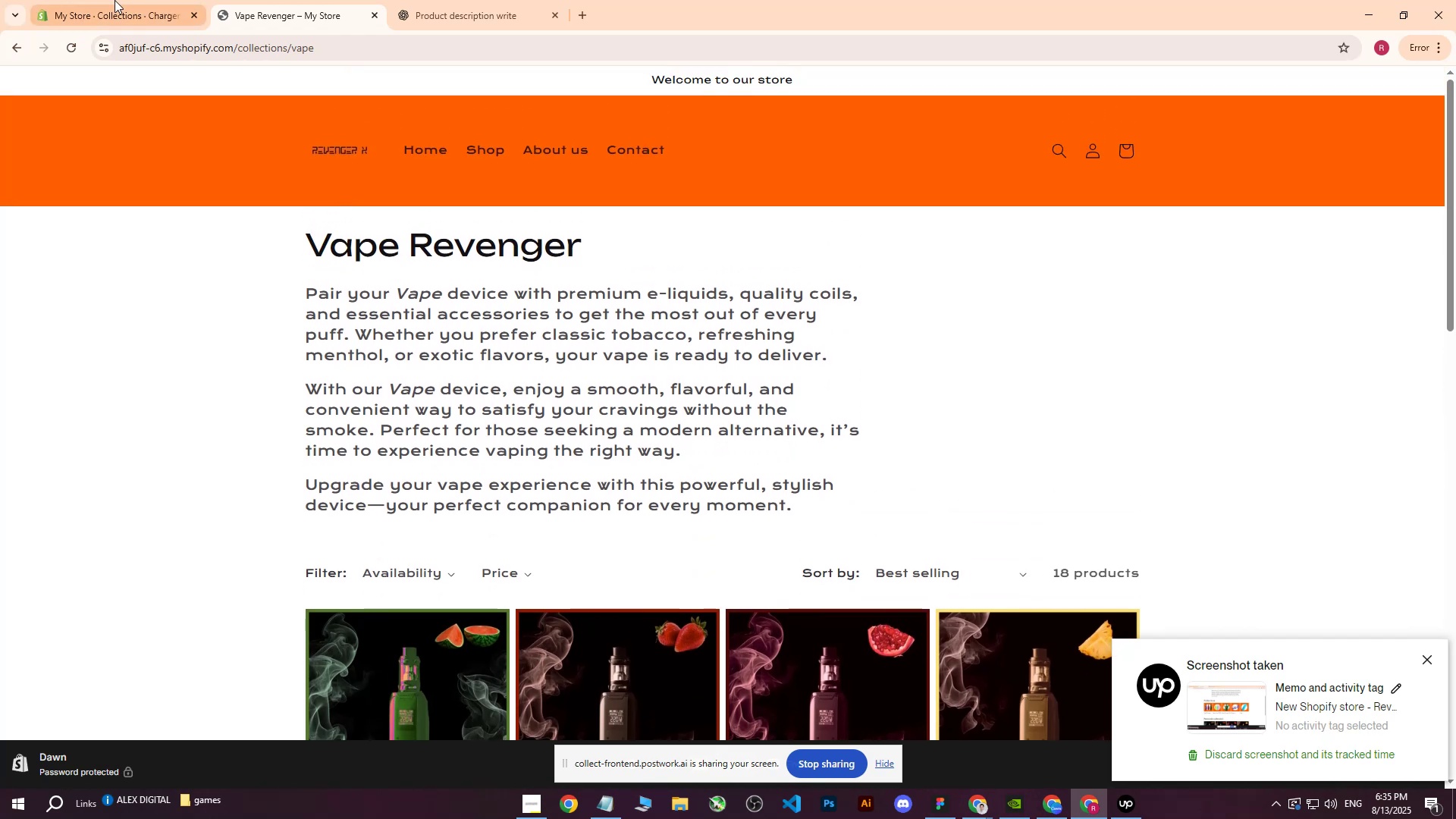 
left_click([113, 0])
 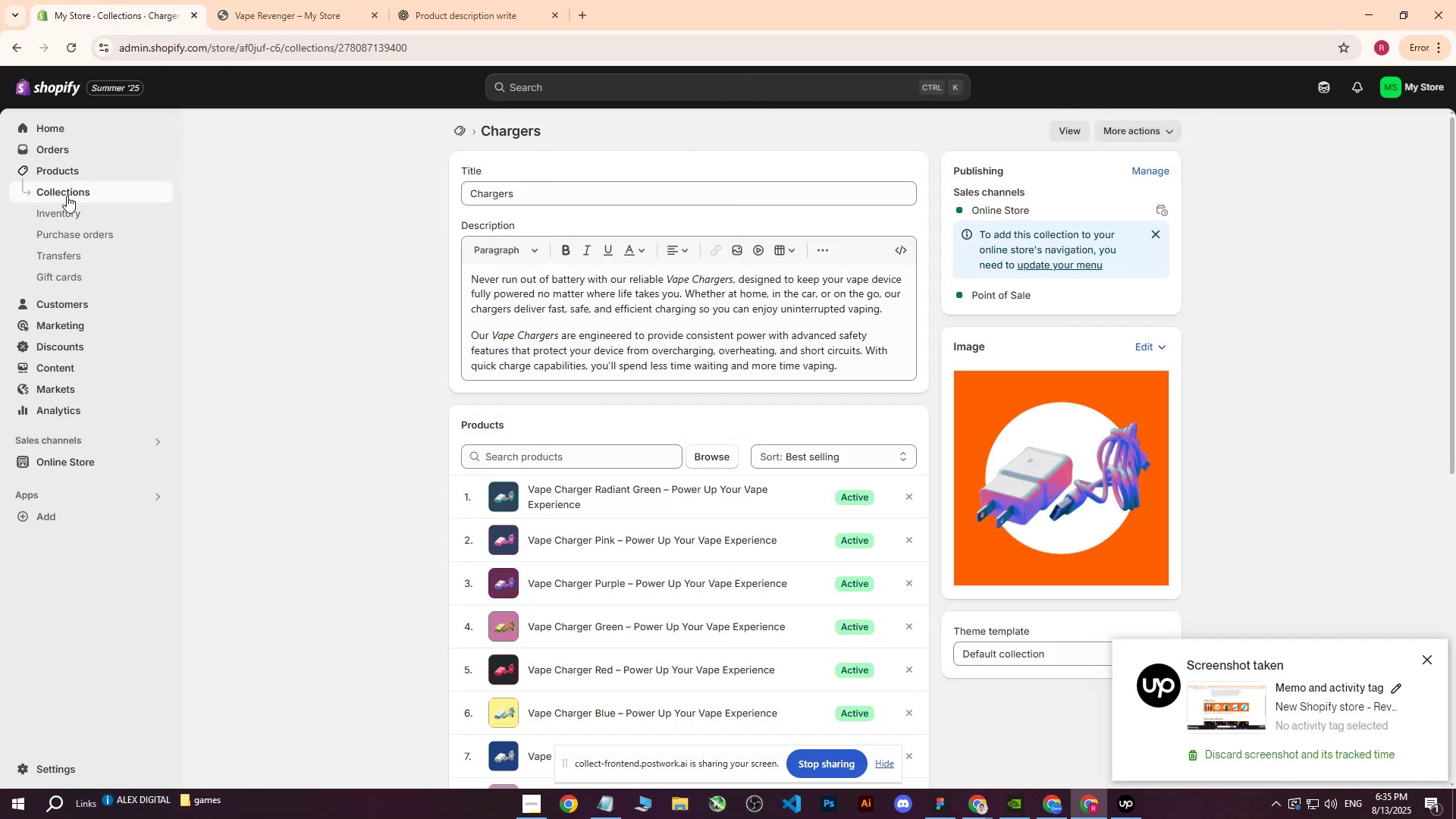 
left_click([67, 457])
 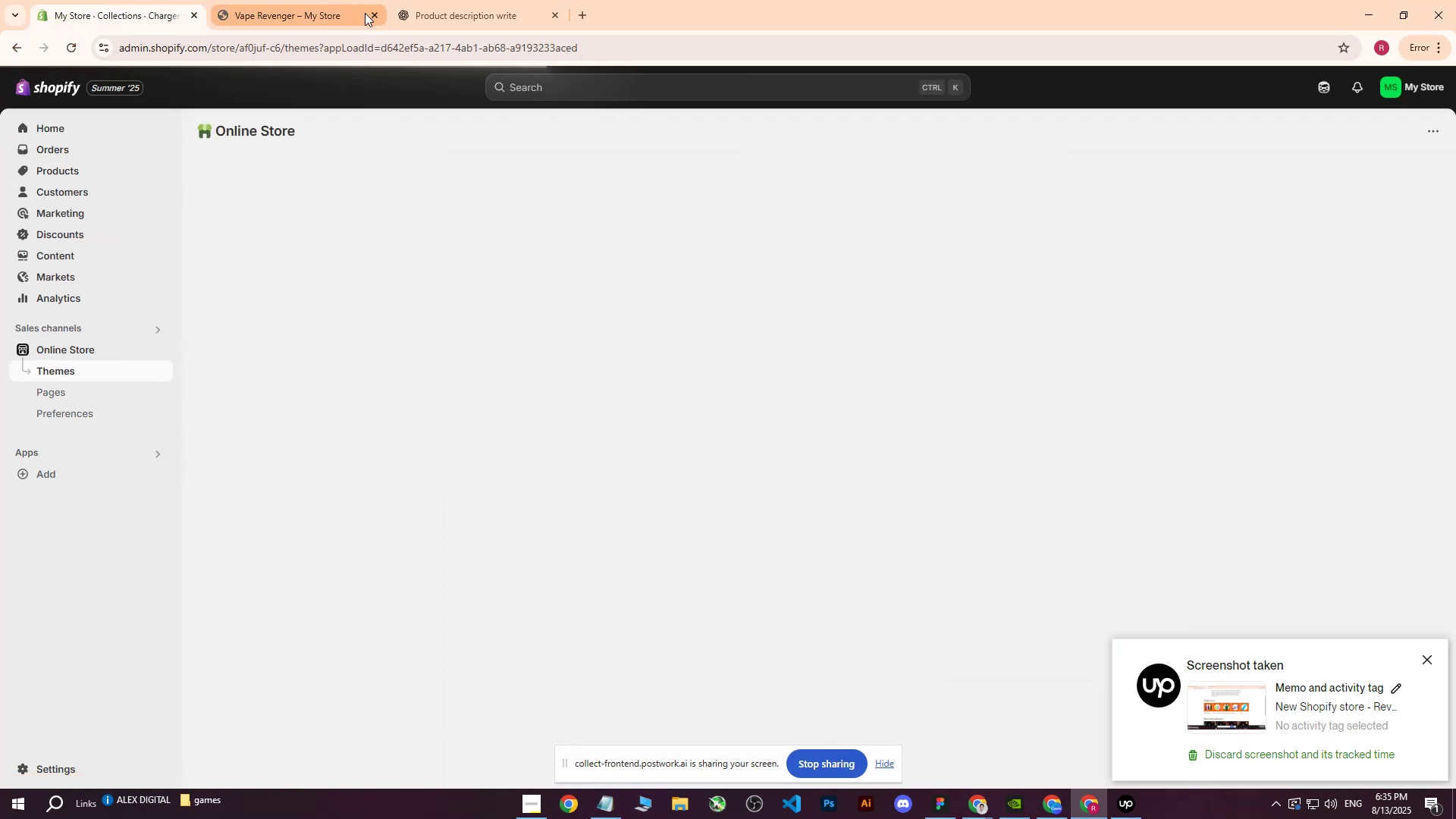 
left_click([374, 15])
 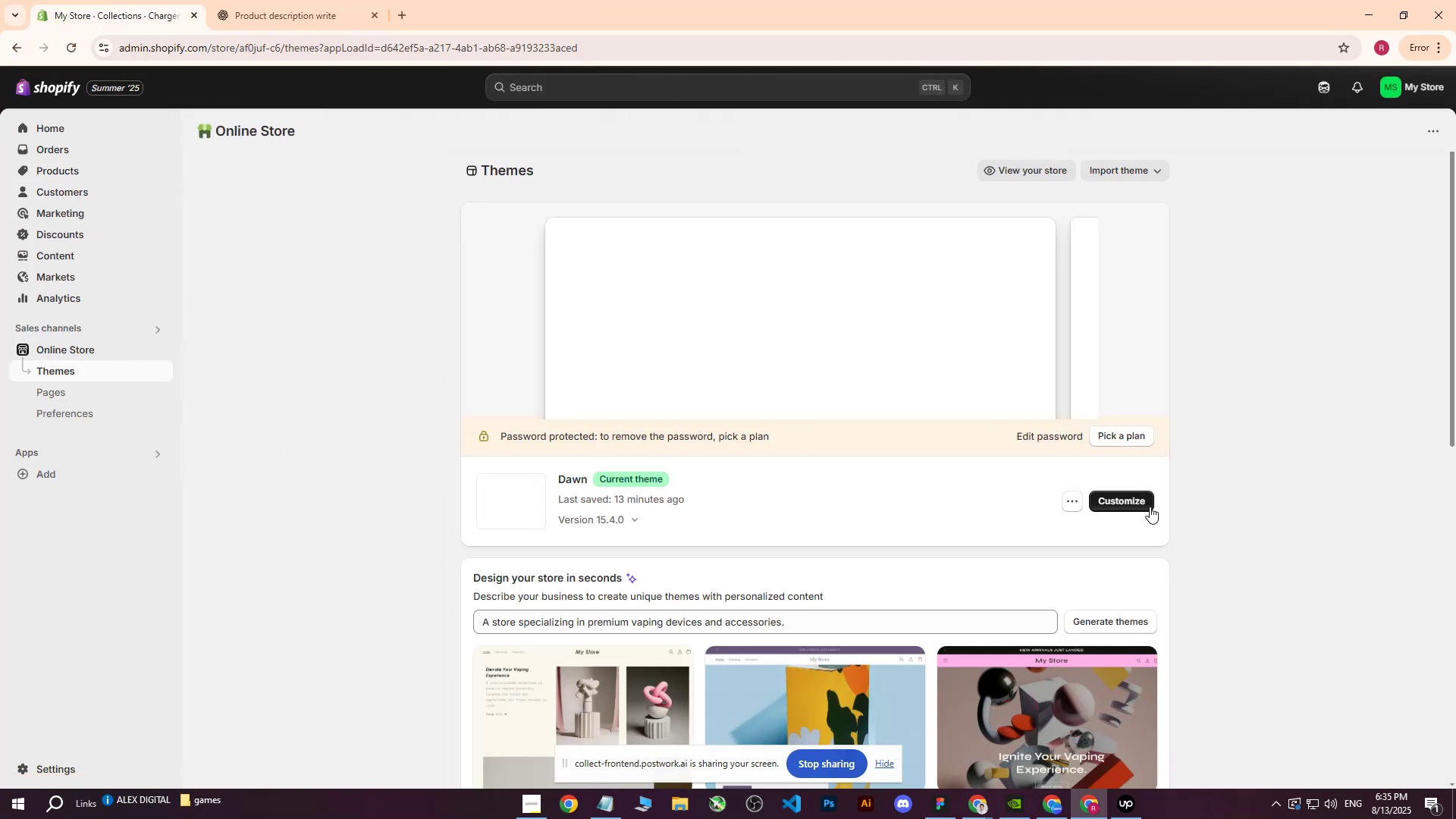 
left_click([1140, 503])
 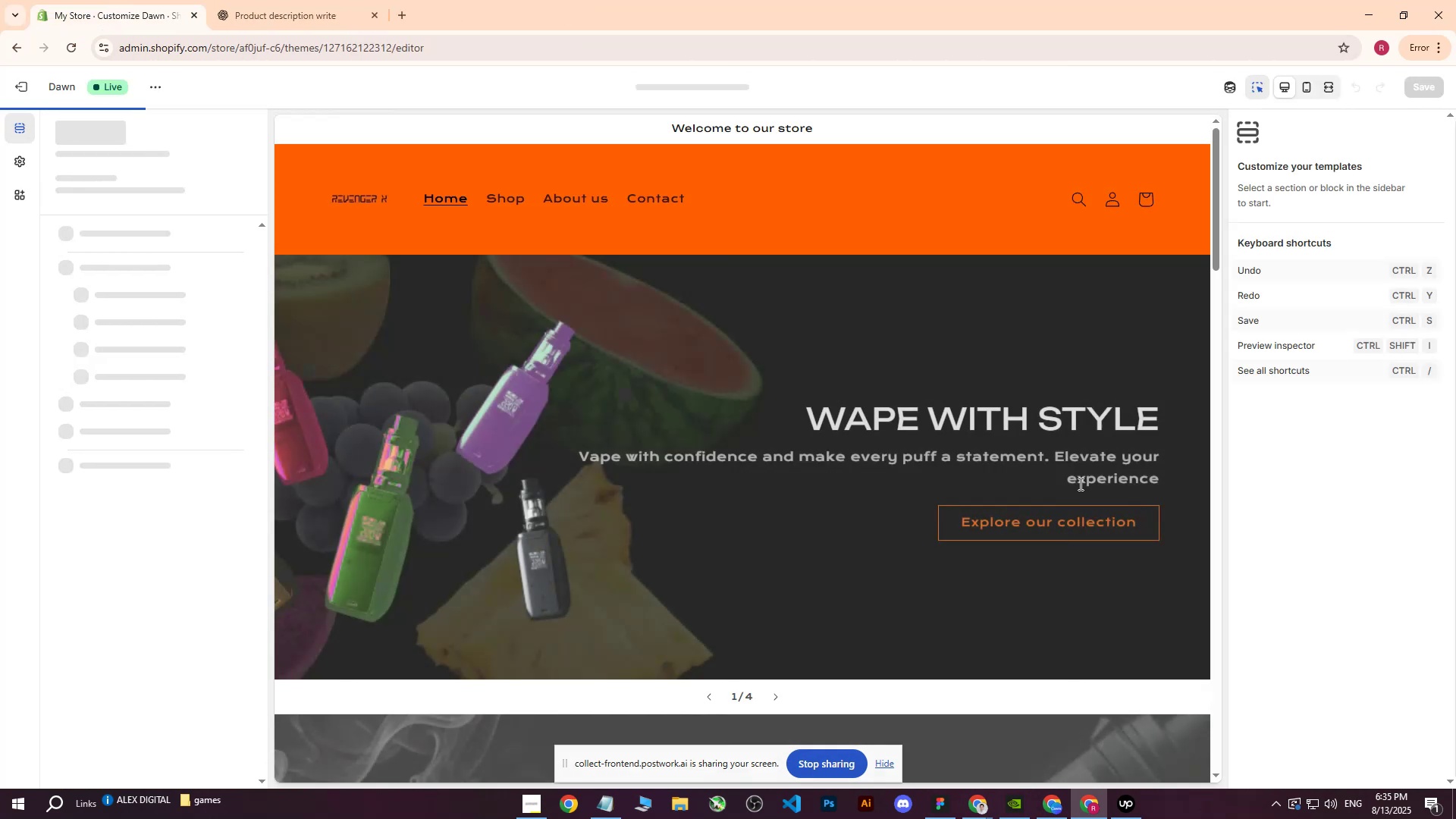 
scroll: coordinate [668, 378], scroll_direction: up, amount: 5.0
 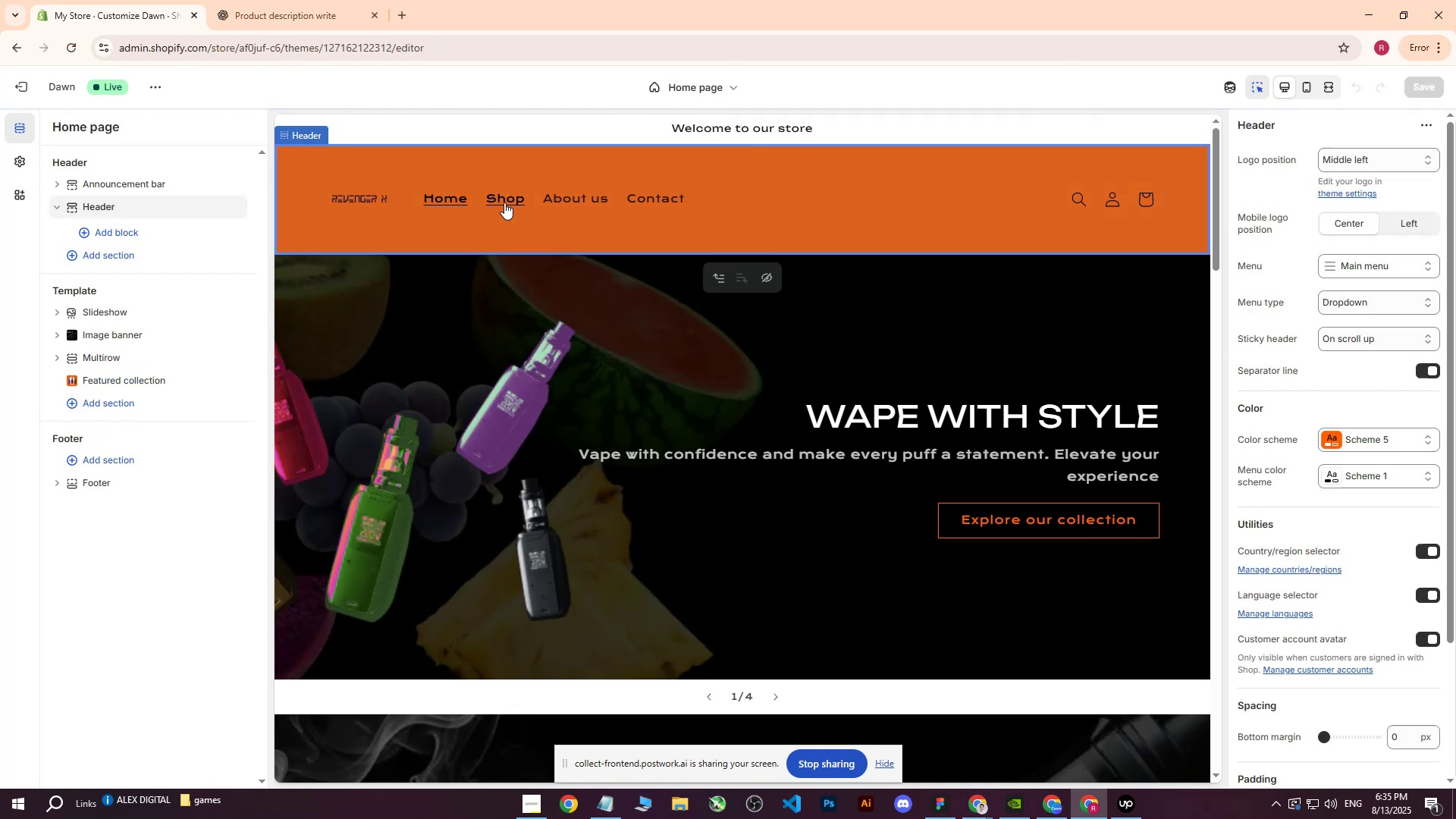 
double_click([508, 196])
 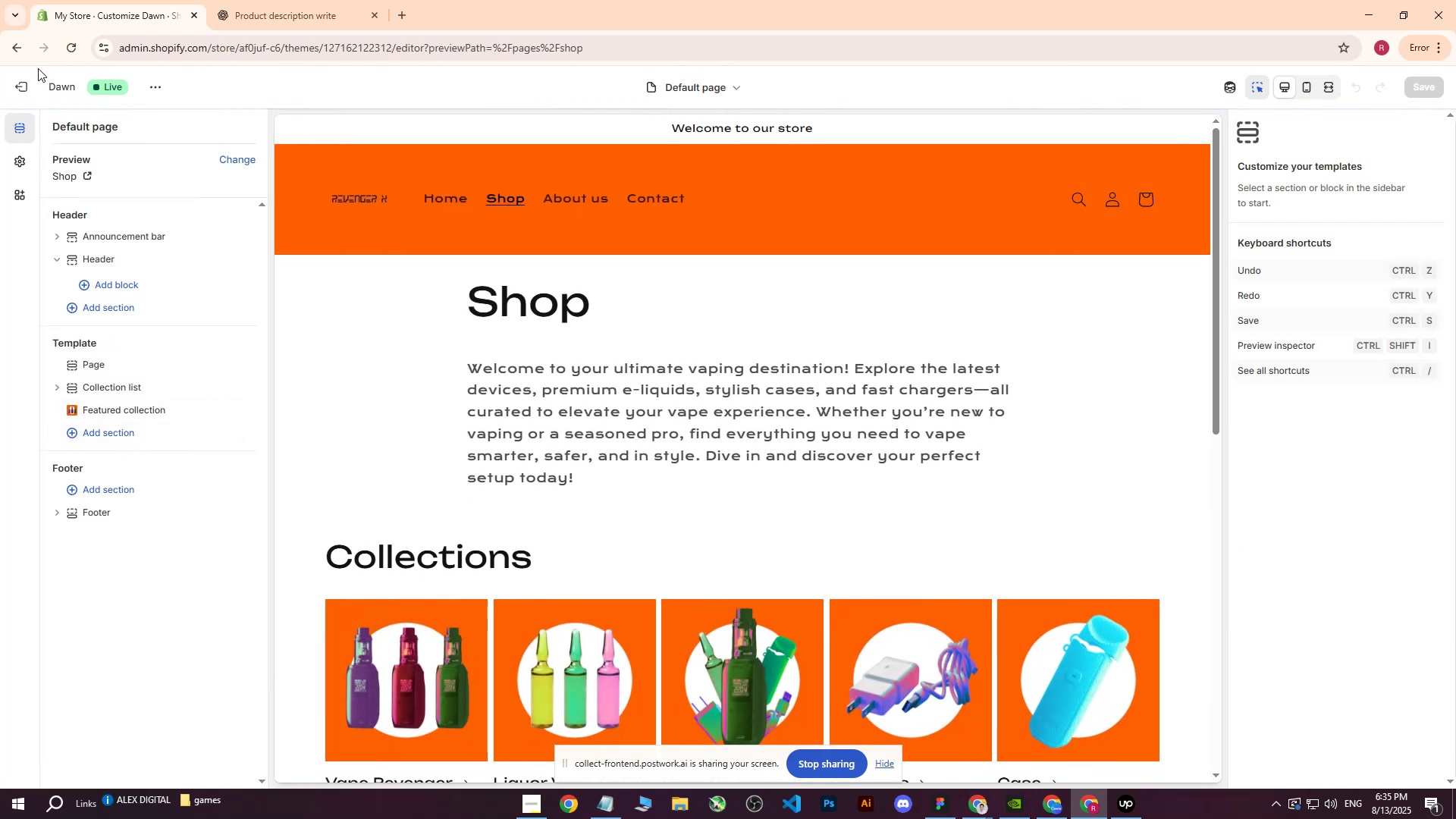 
left_click([33, 93])
 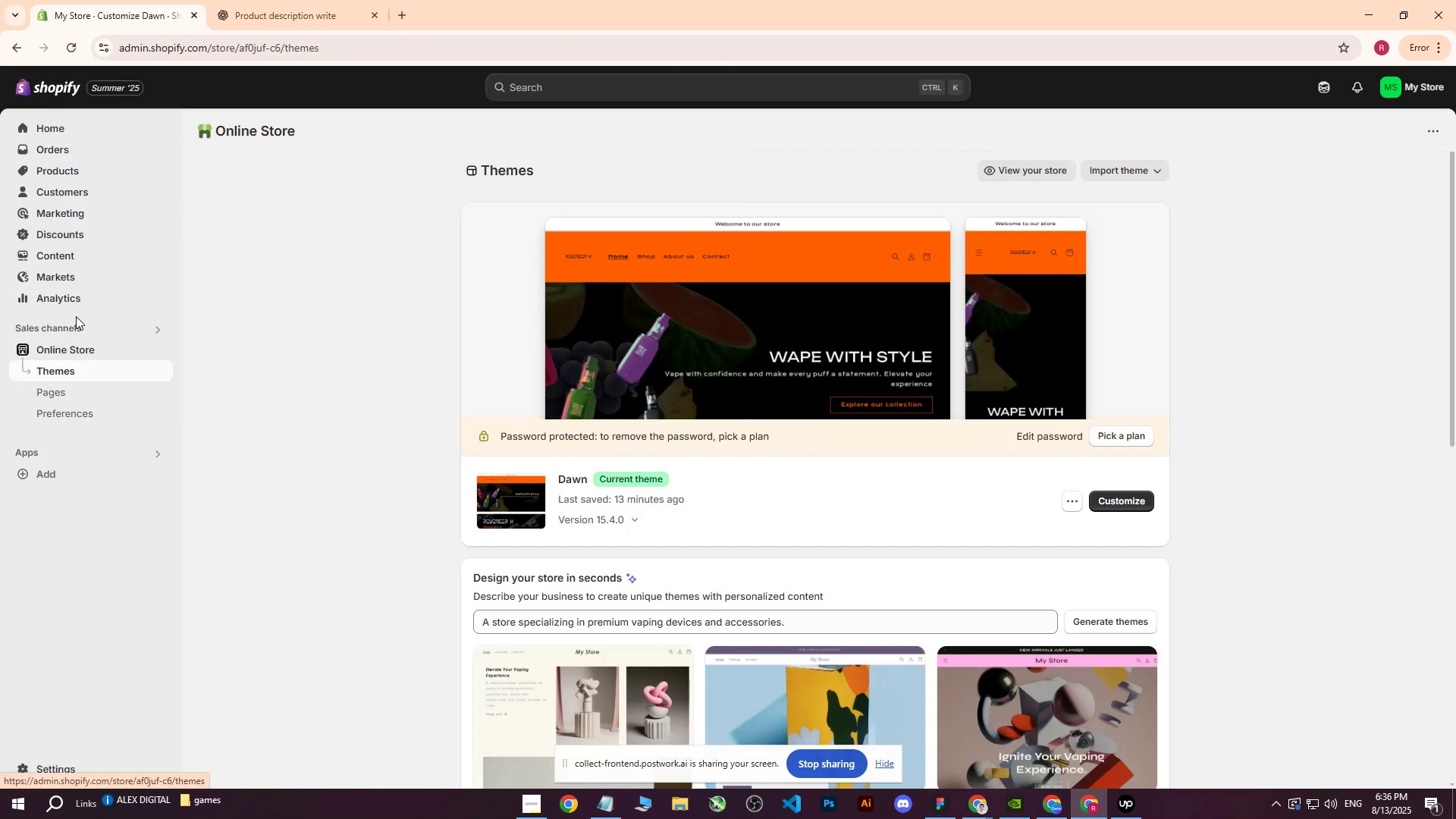 
left_click([79, 252])
 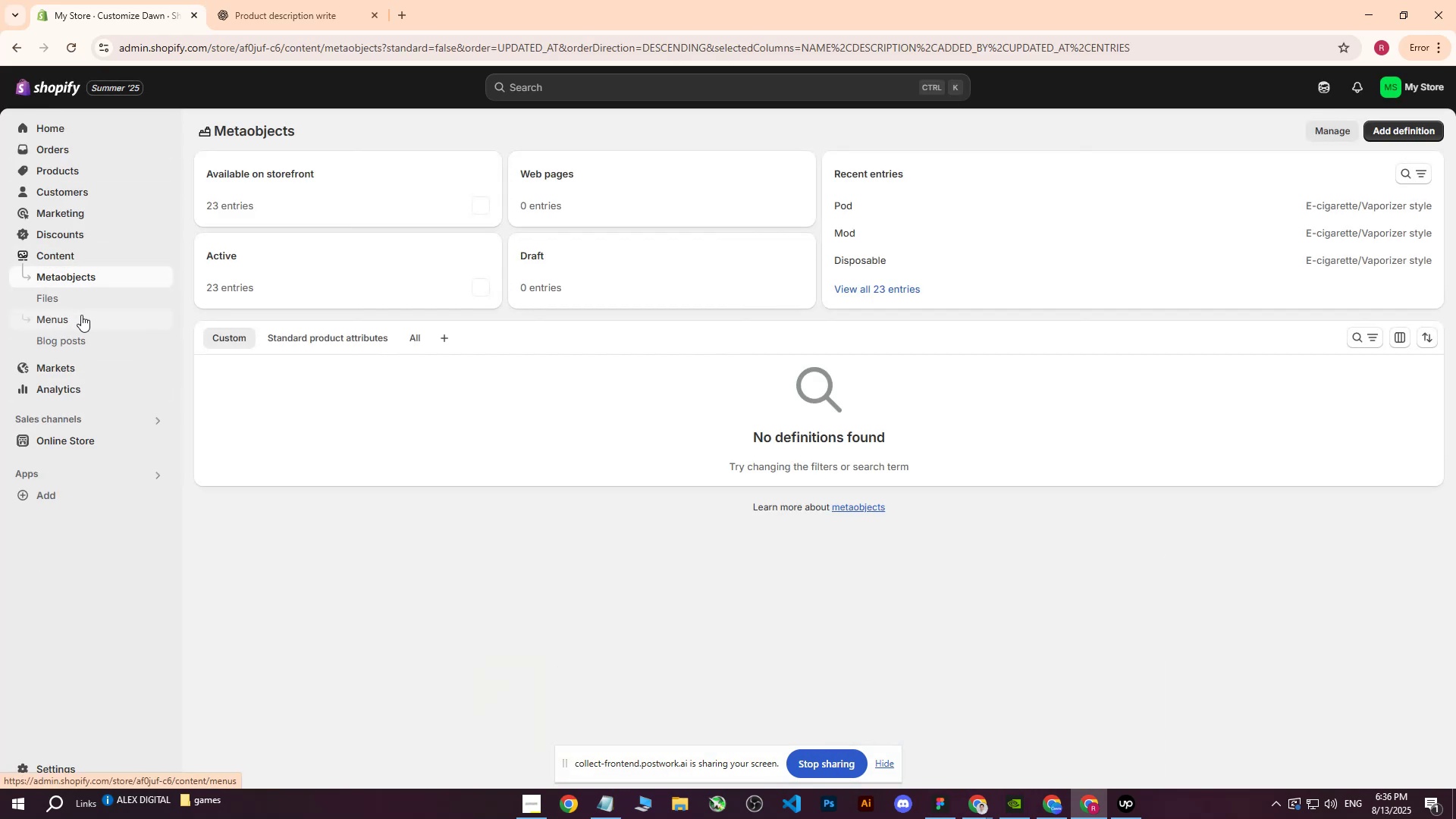 
left_click([81, 316])
 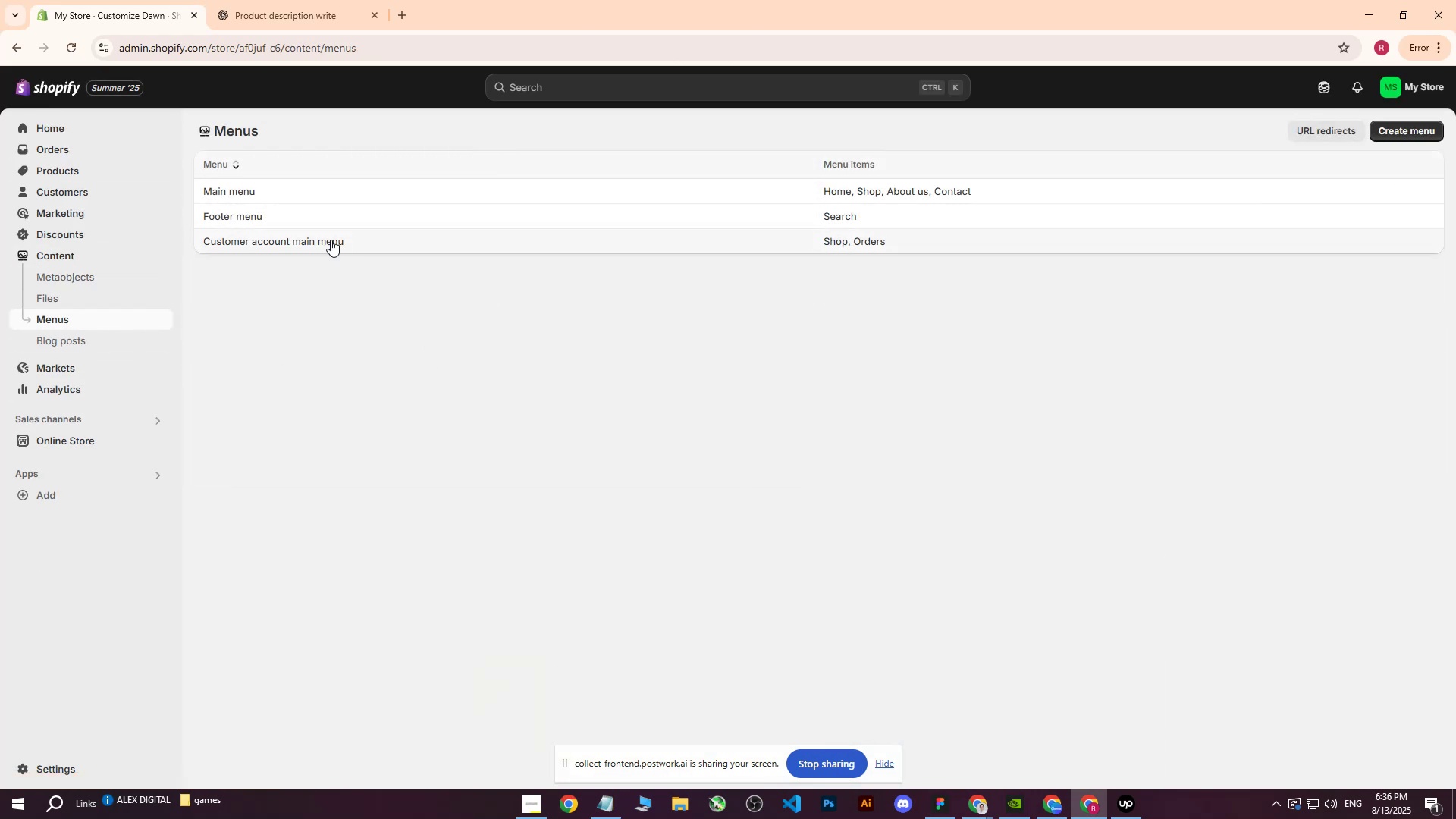 
left_click([232, 188])
 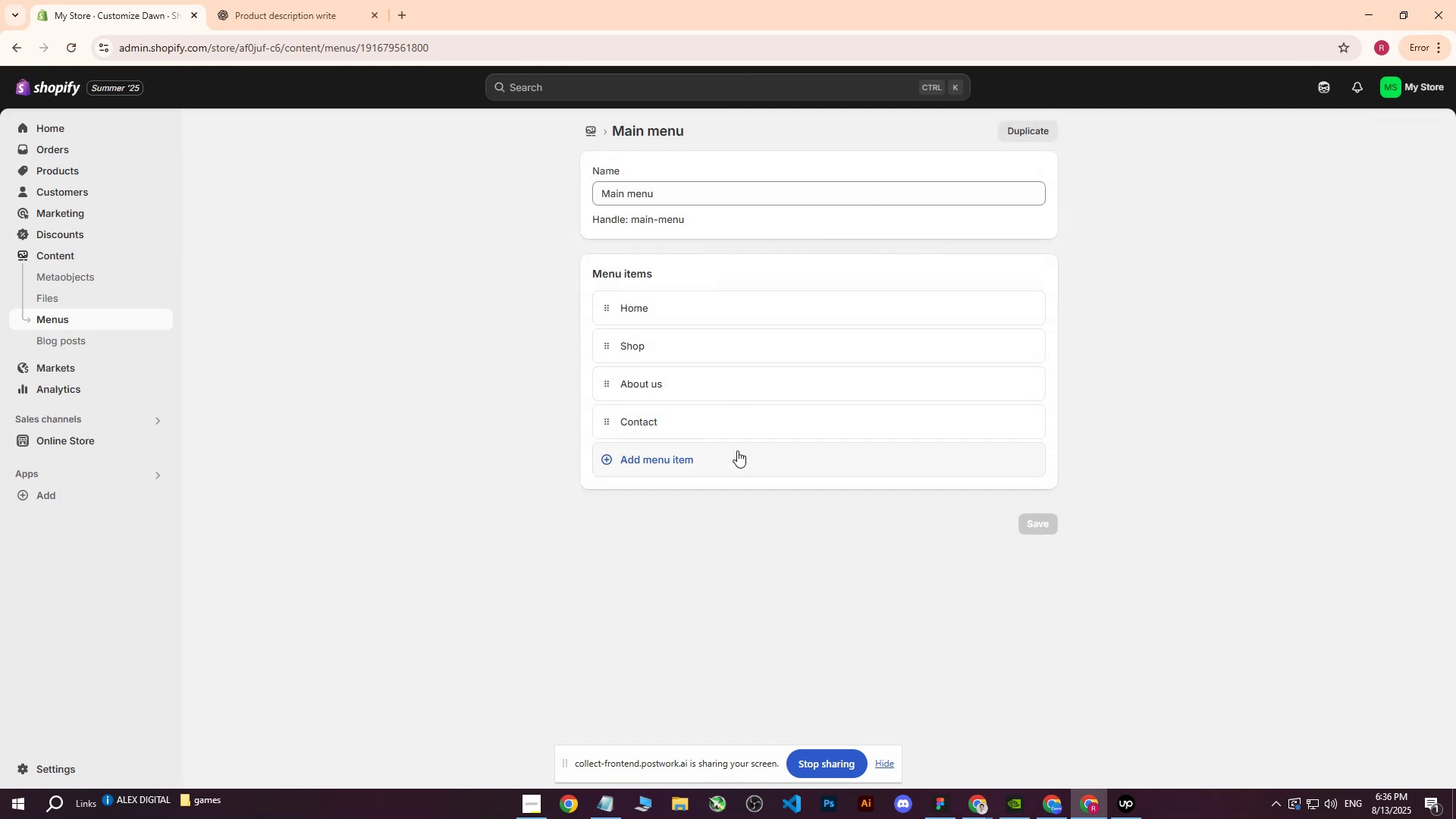 
left_click([660, 462])
 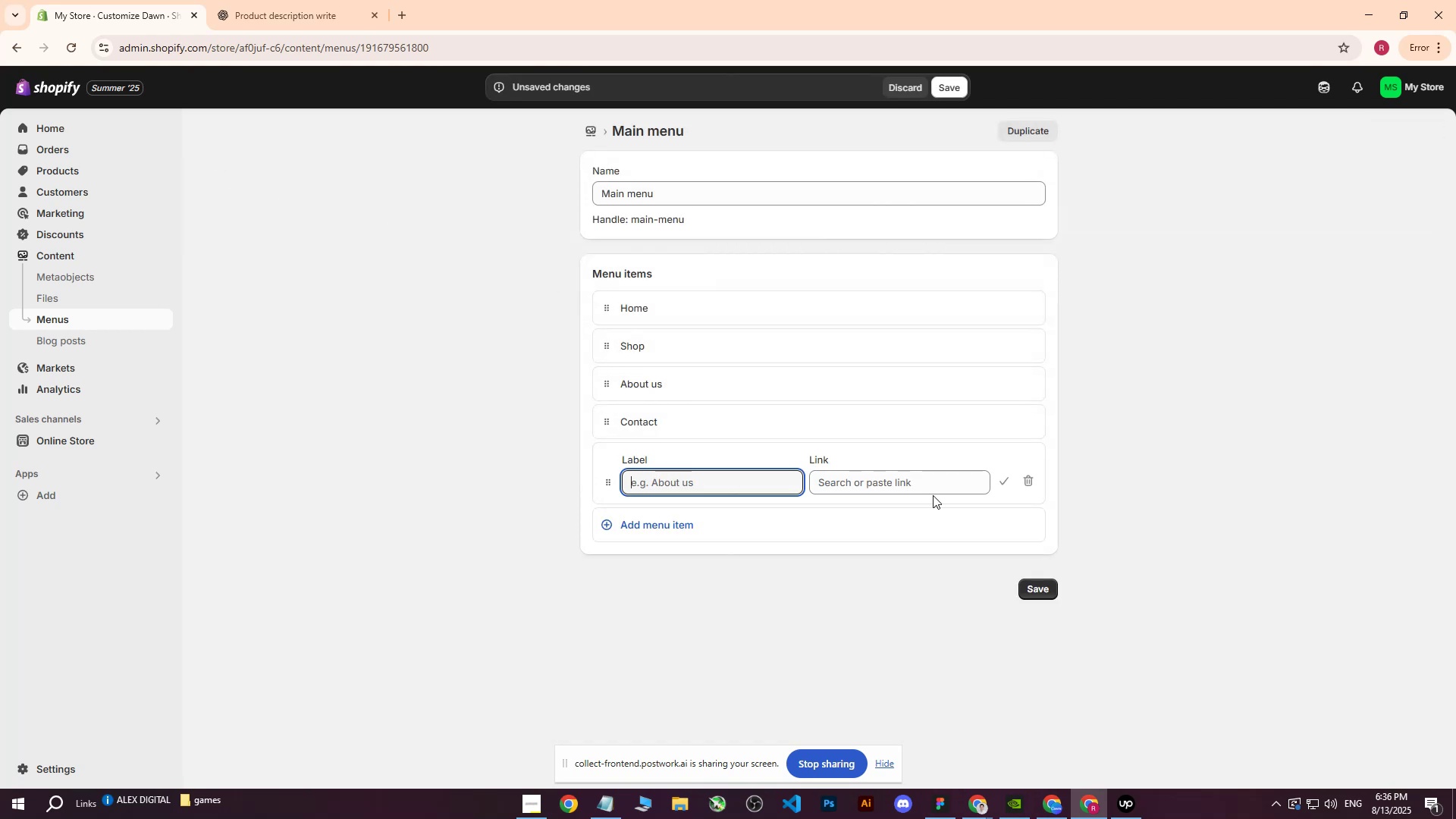 
left_click([927, 487])
 